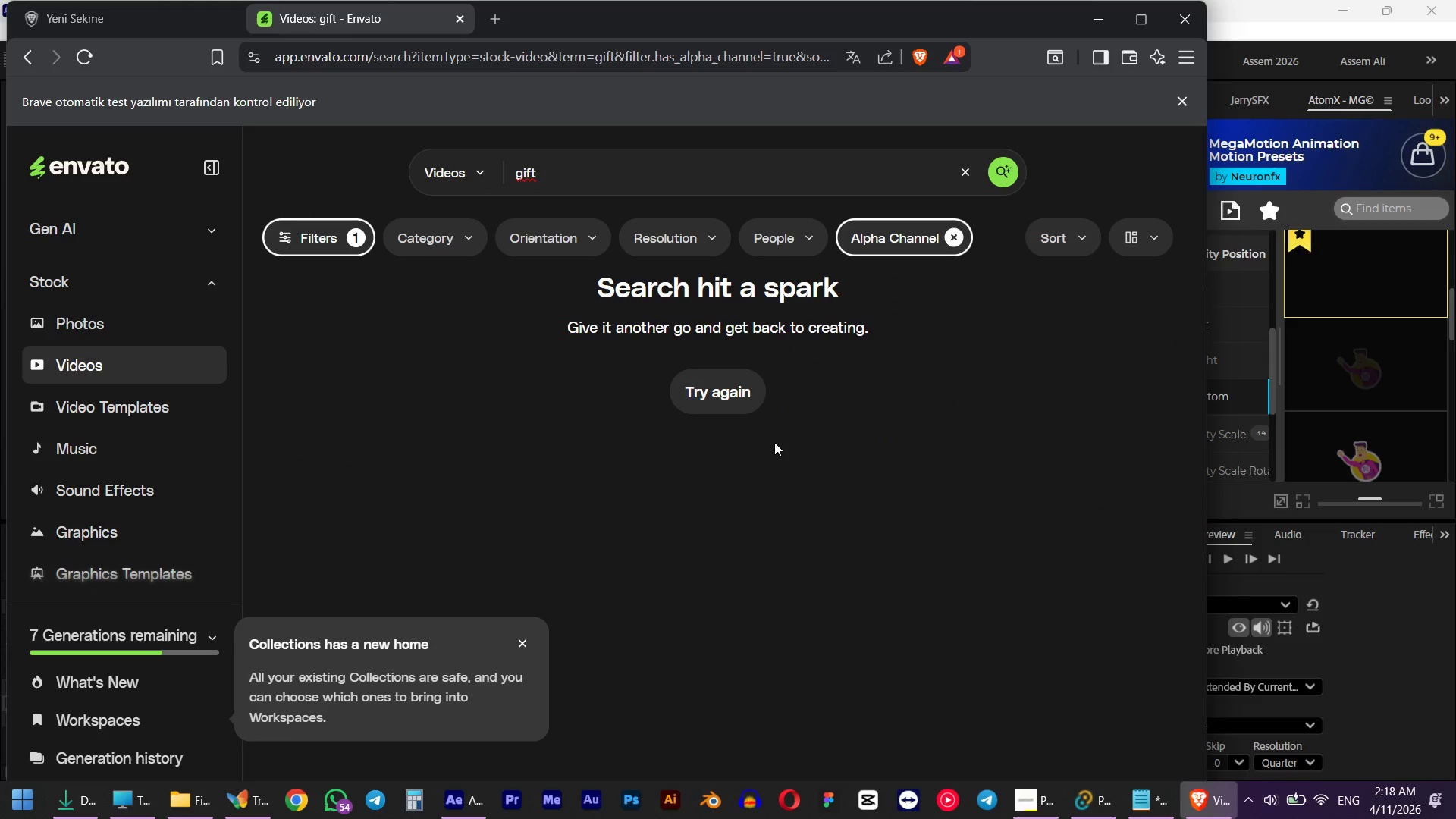 
scroll: coordinate [742, 422], scroll_direction: up, amount: 4.0
 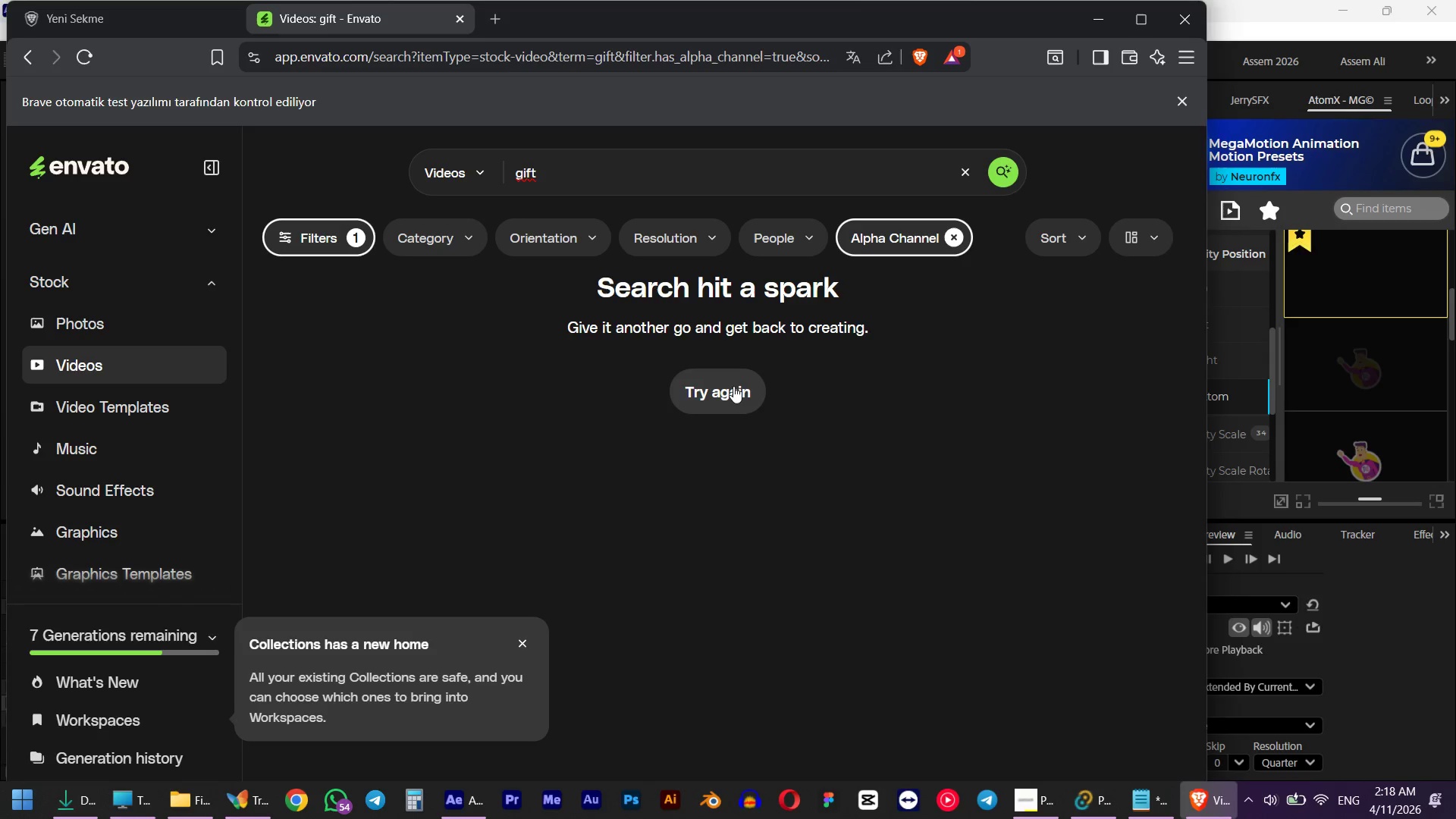 
left_click([733, 396])
 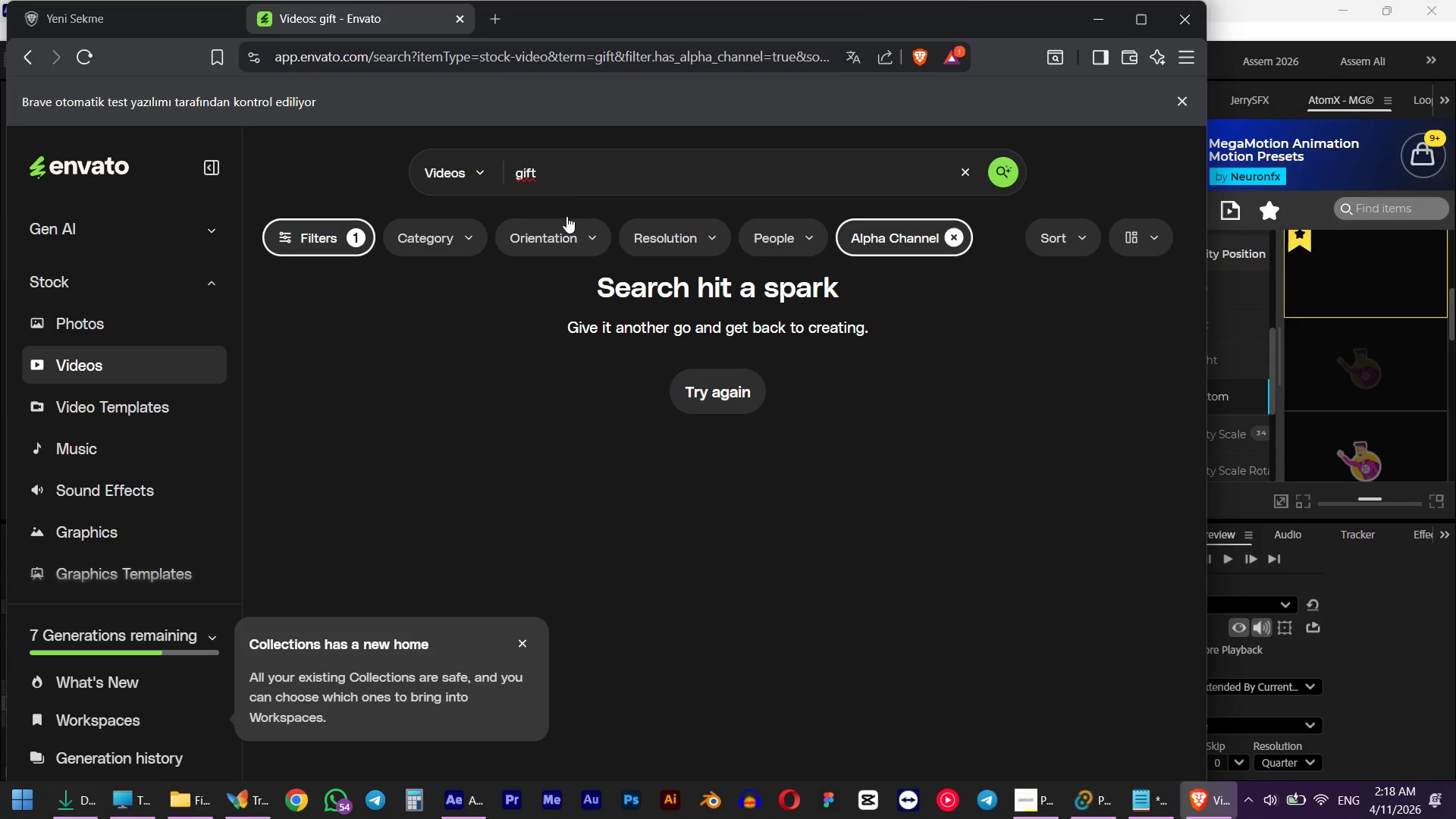 
left_click([561, 183])
 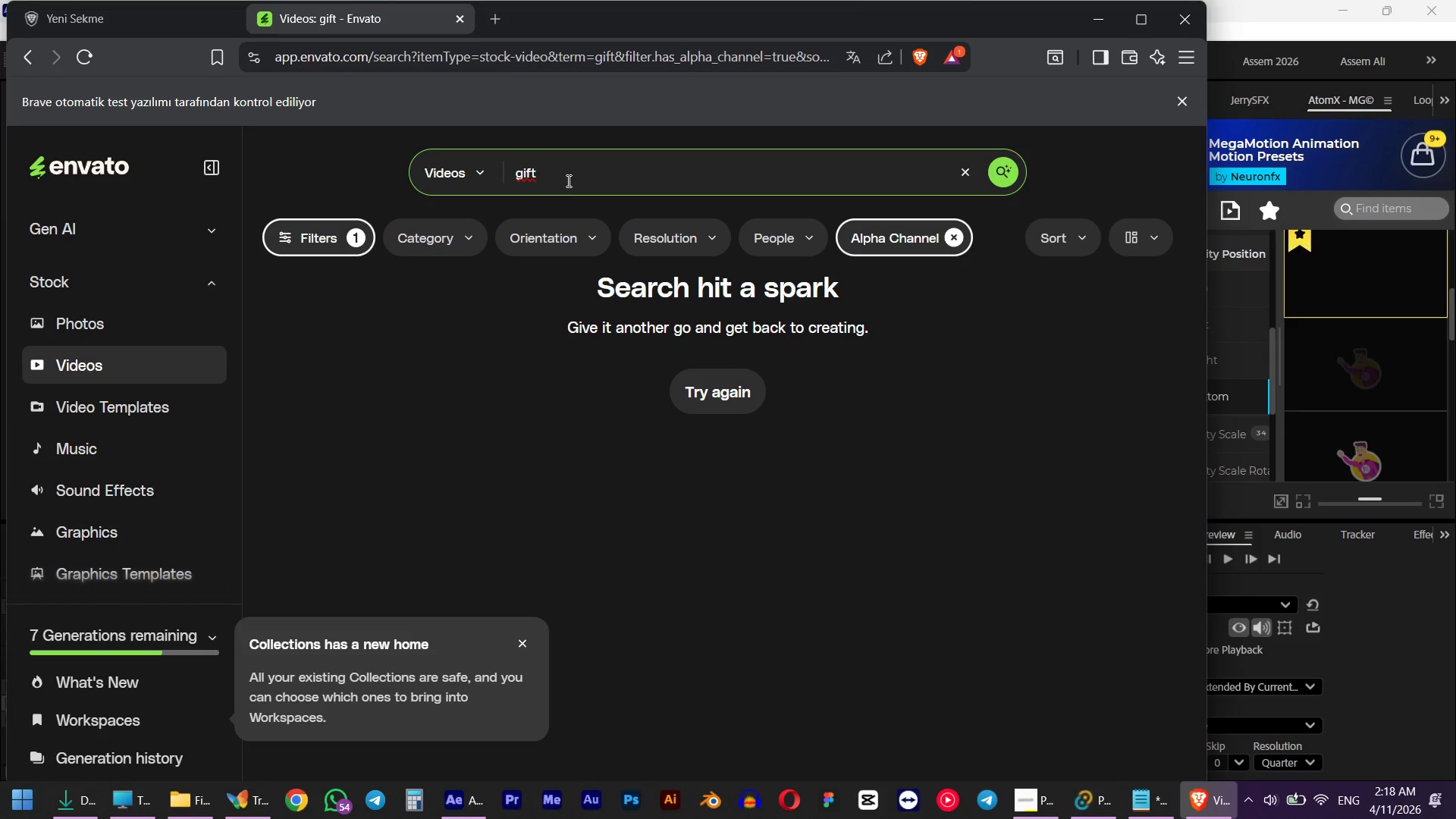 
left_click([567, 180])
 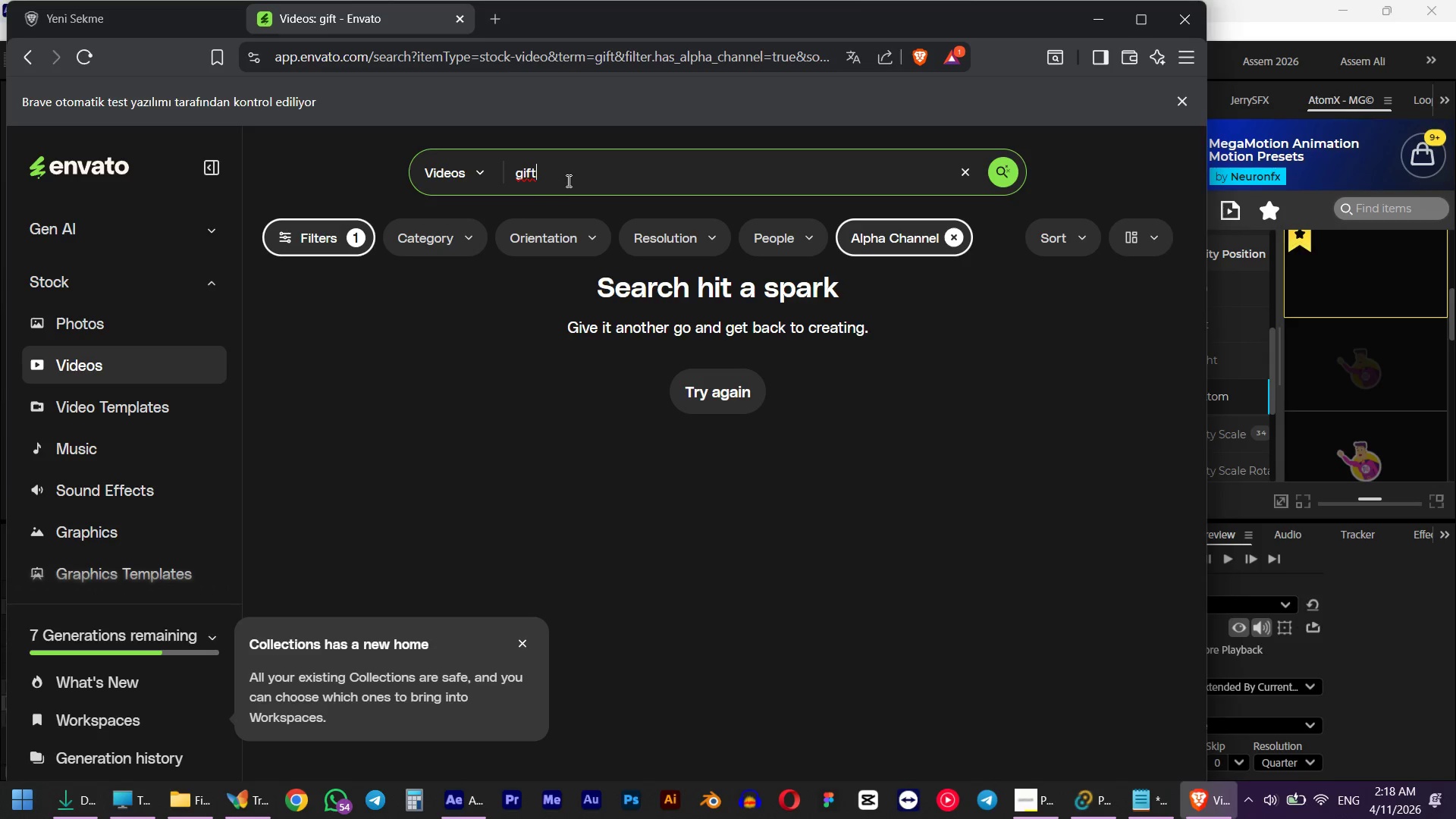 
key(NumpadEnter)
 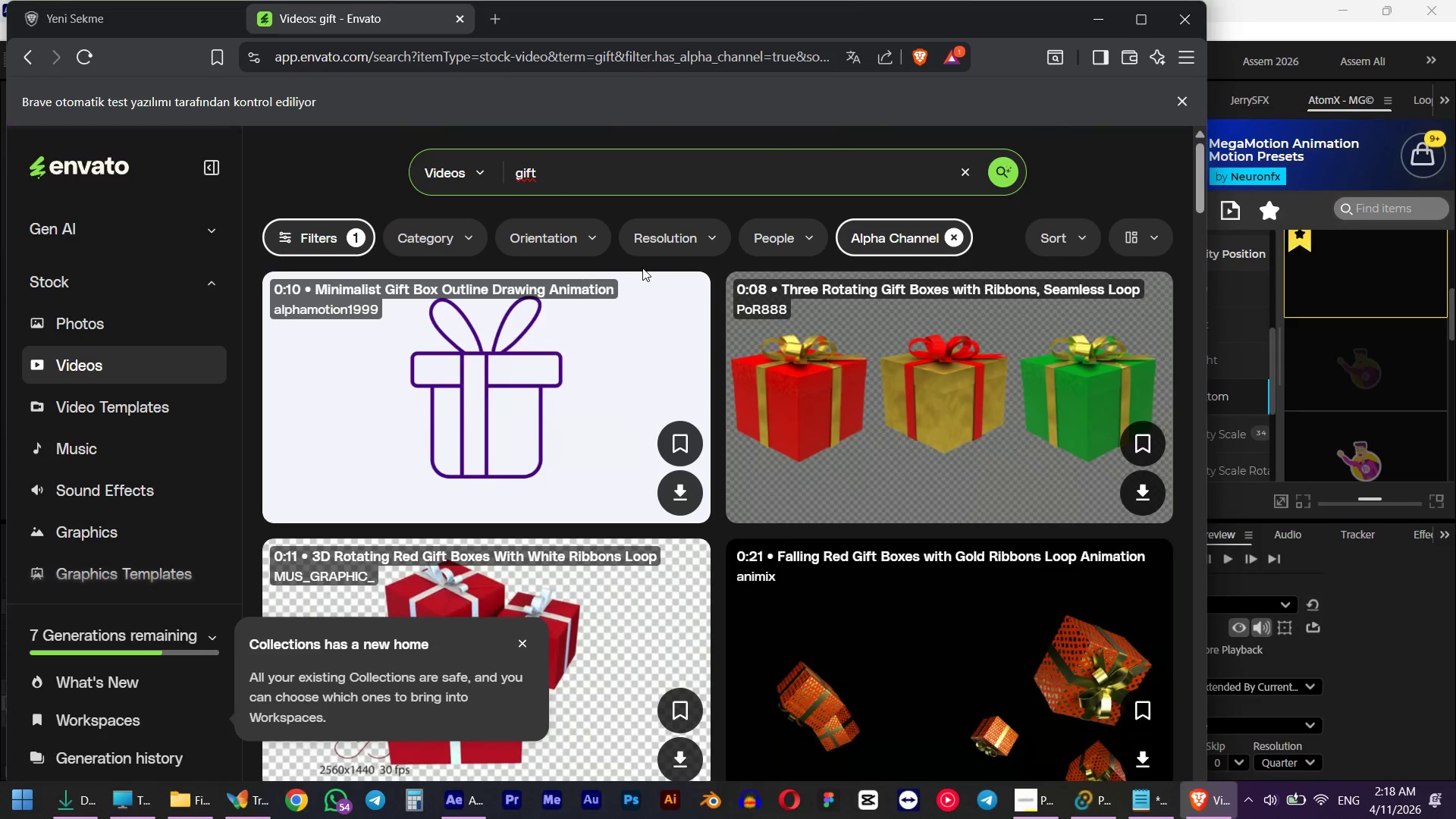 
scroll: coordinate [660, 307], scroll_direction: down, amount: 5.0
 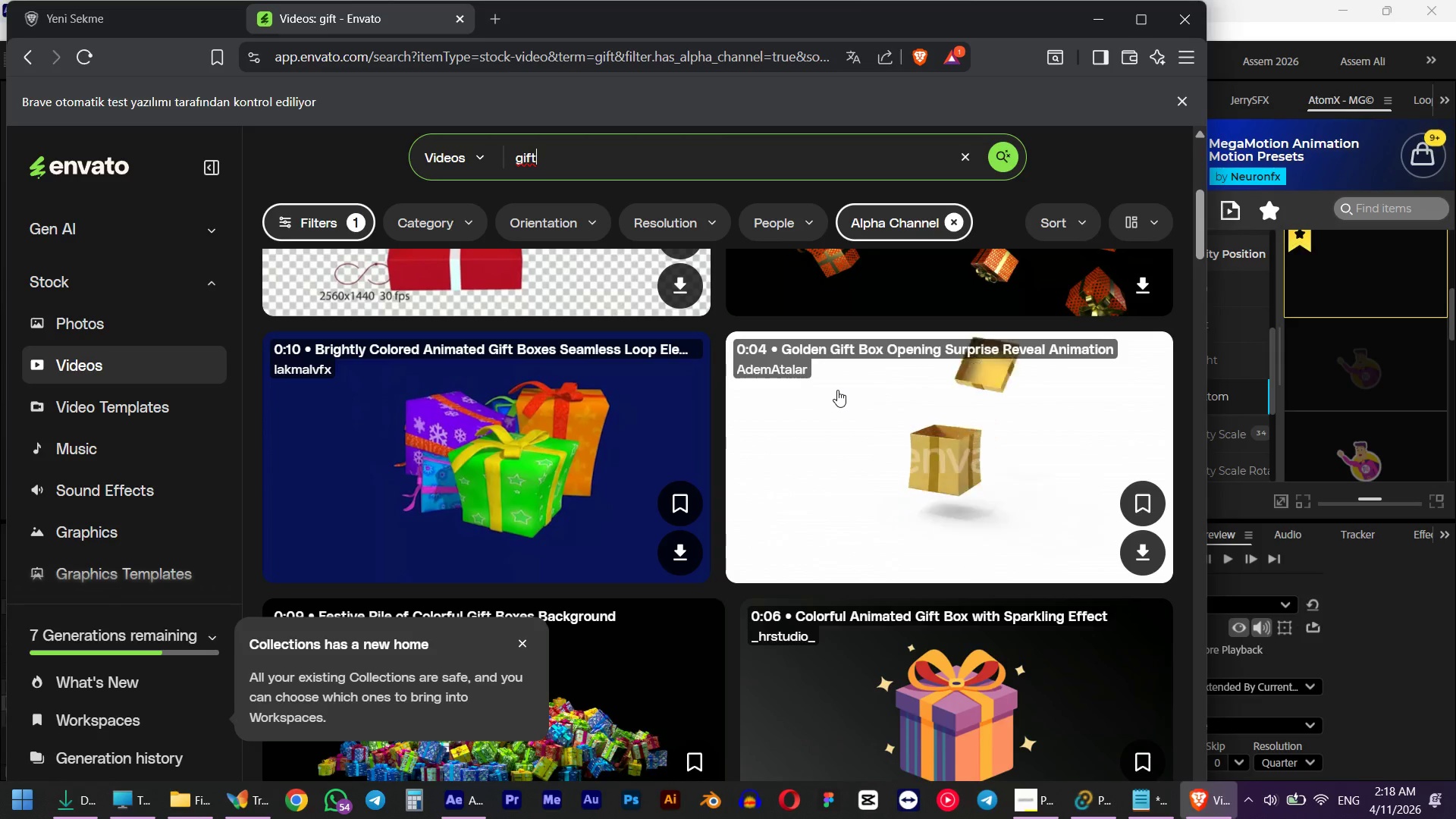 
scroll: coordinate [855, 399], scroll_direction: up, amount: 7.0
 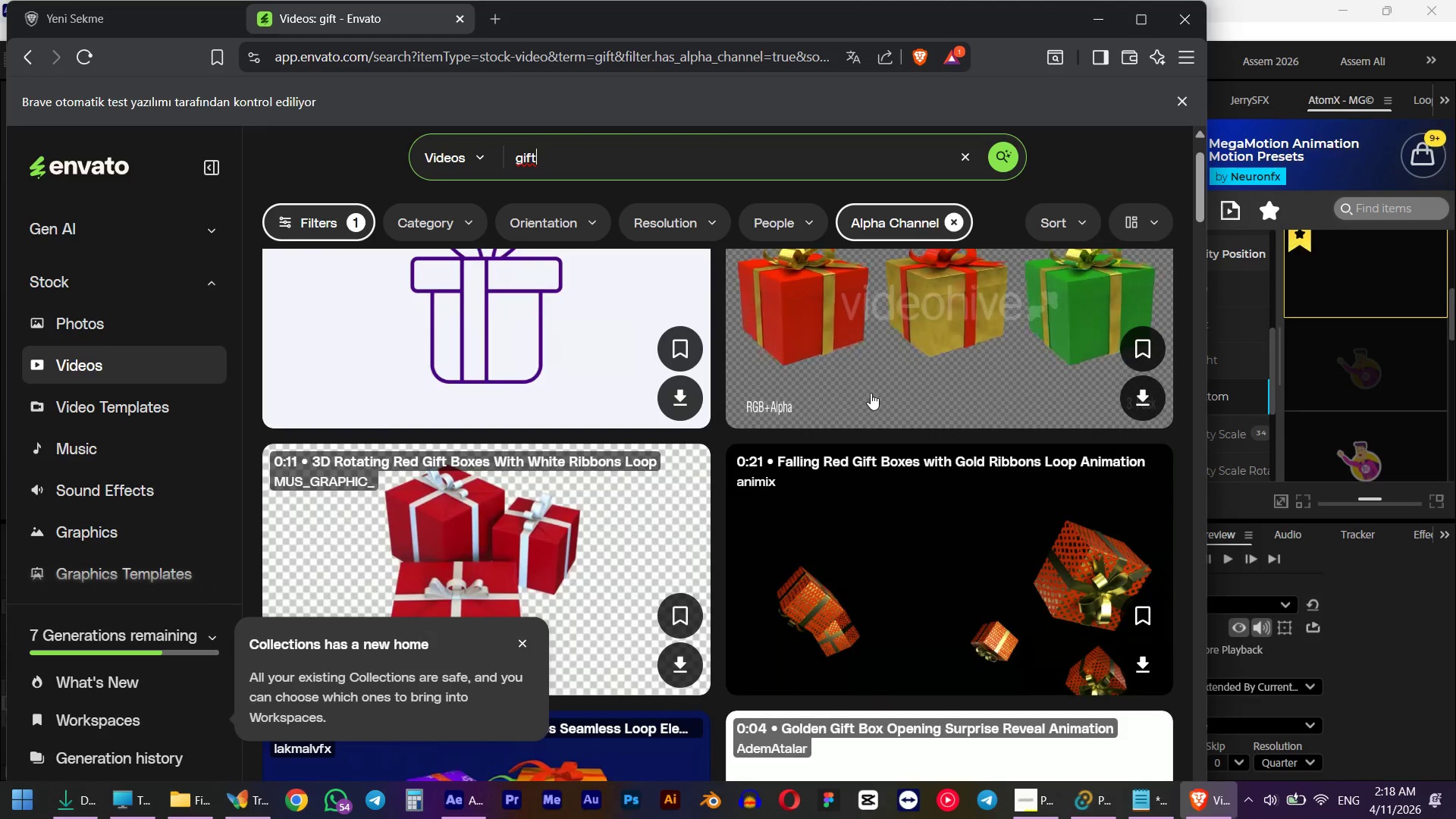 
scroll: coordinate [791, 418], scroll_direction: down, amount: 79.0
 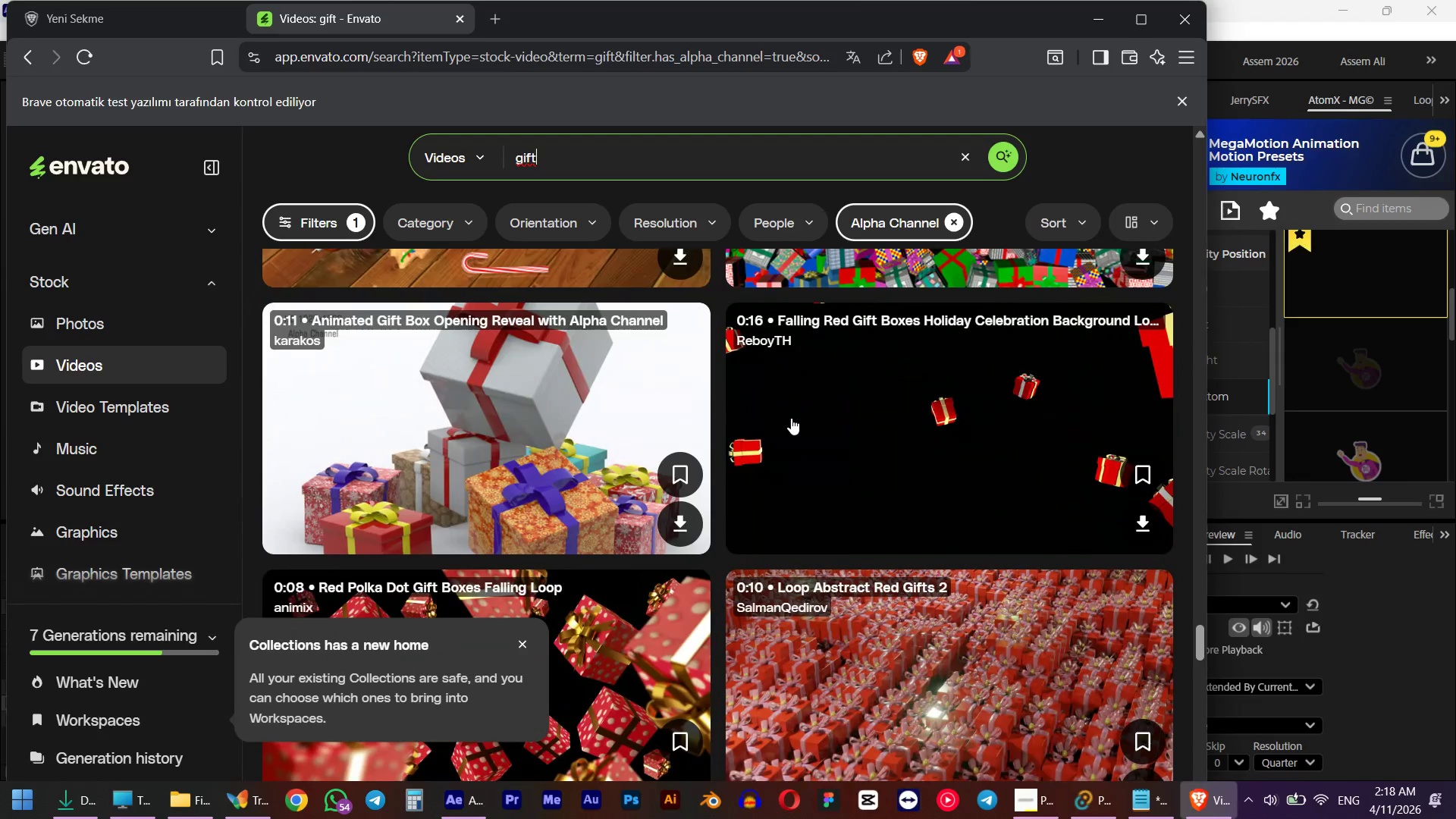 
scroll: coordinate [971, 534], scroll_direction: down, amount: 29.0
 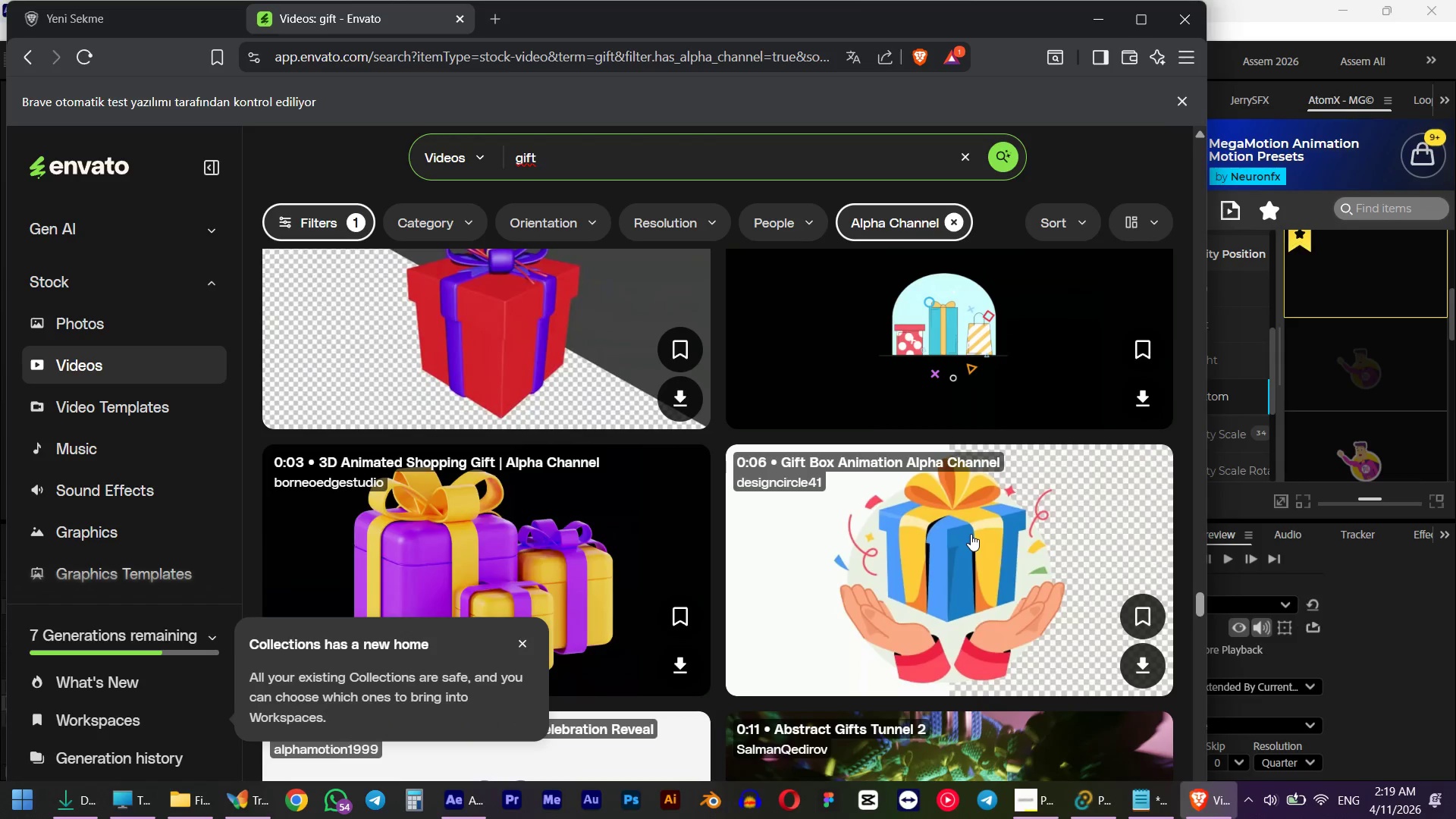 
scroll: coordinate [971, 534], scroll_direction: up, amount: 4.0
 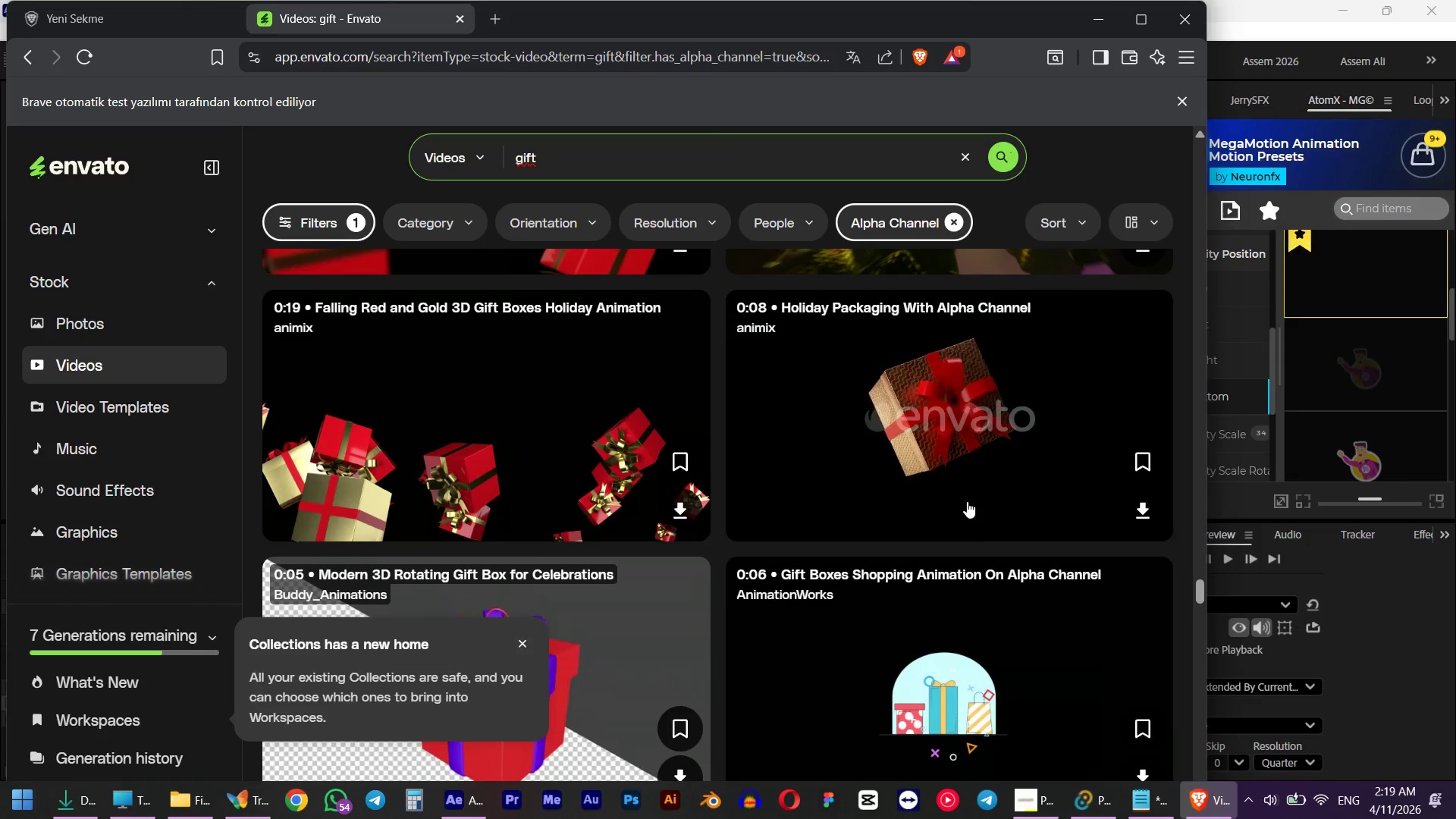 
scroll: coordinate [943, 493], scroll_direction: down, amount: 22.0
 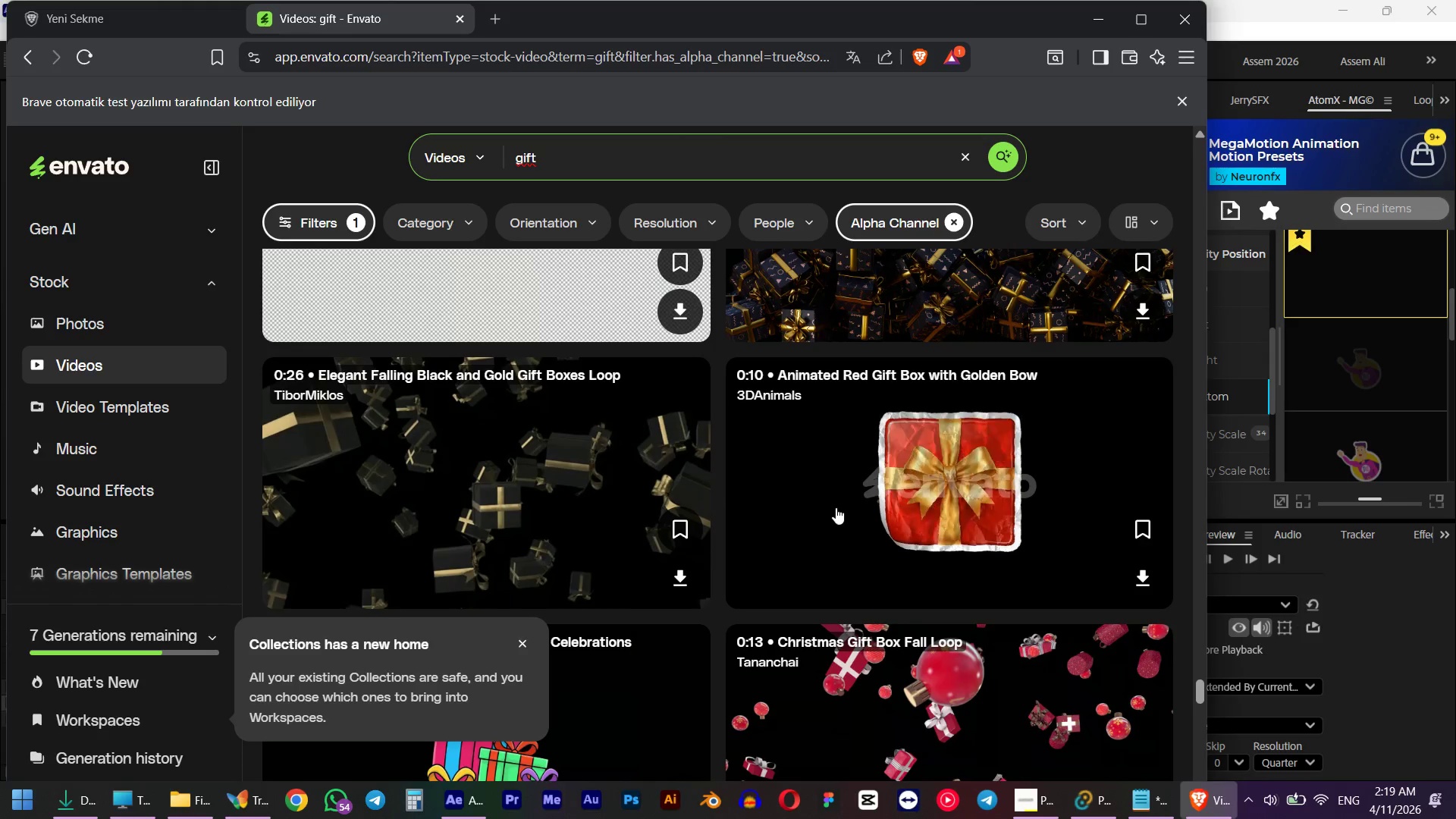 
wait(7.31)
 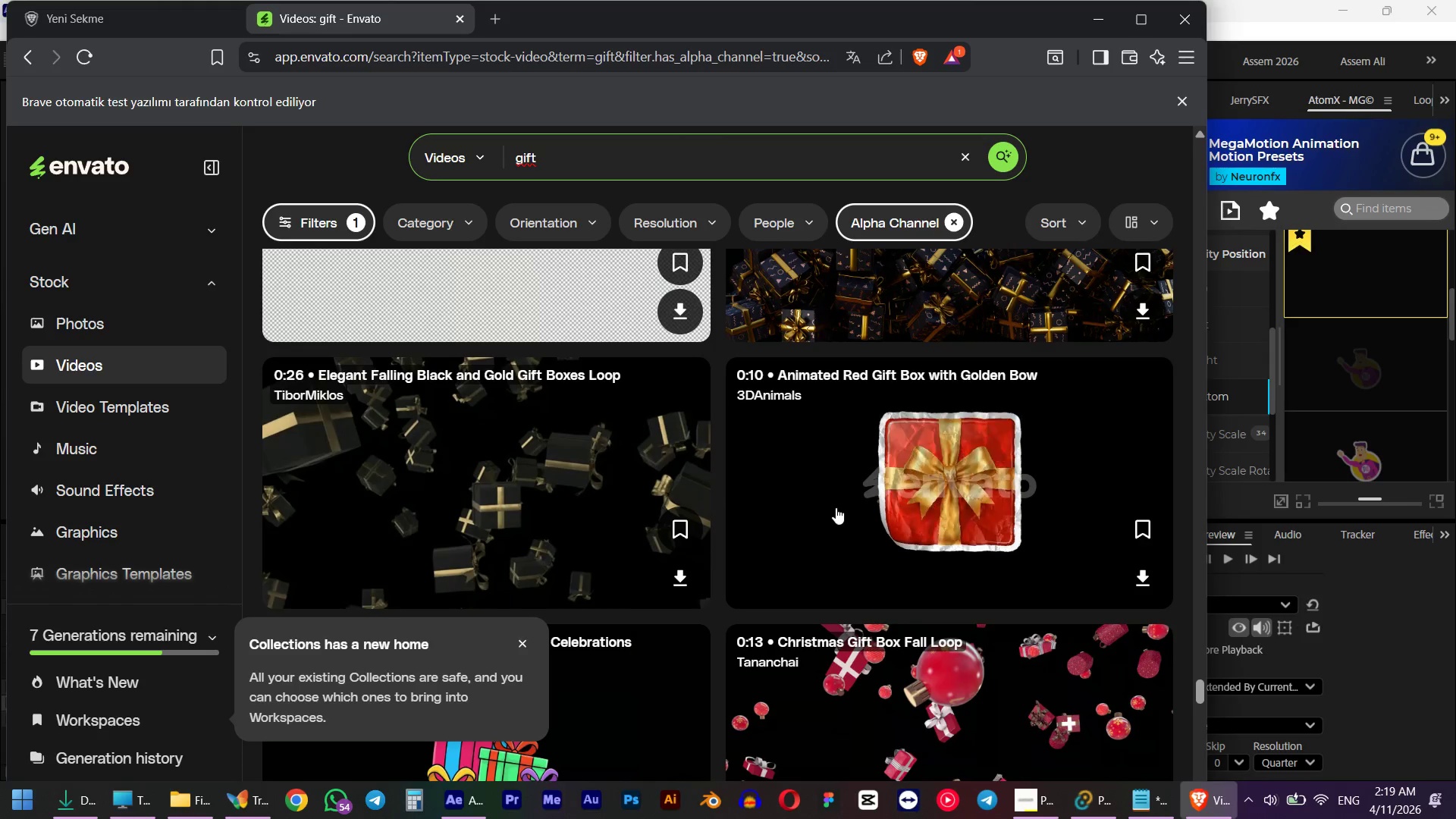 
scroll: coordinate [836, 507], scroll_direction: down, amount: 7.0
 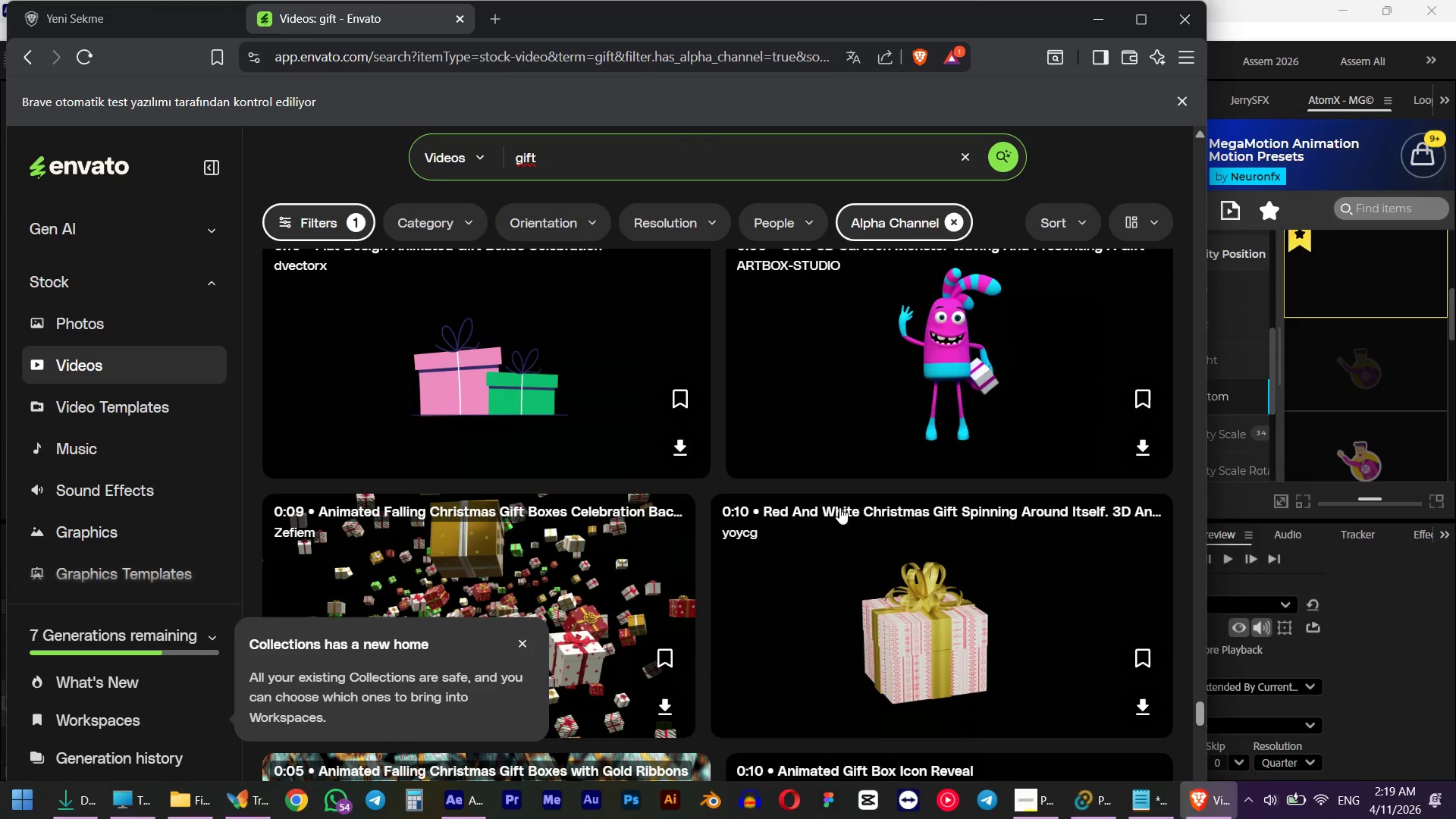 
scroll: coordinate [839, 507], scroll_direction: up, amount: 7.0
 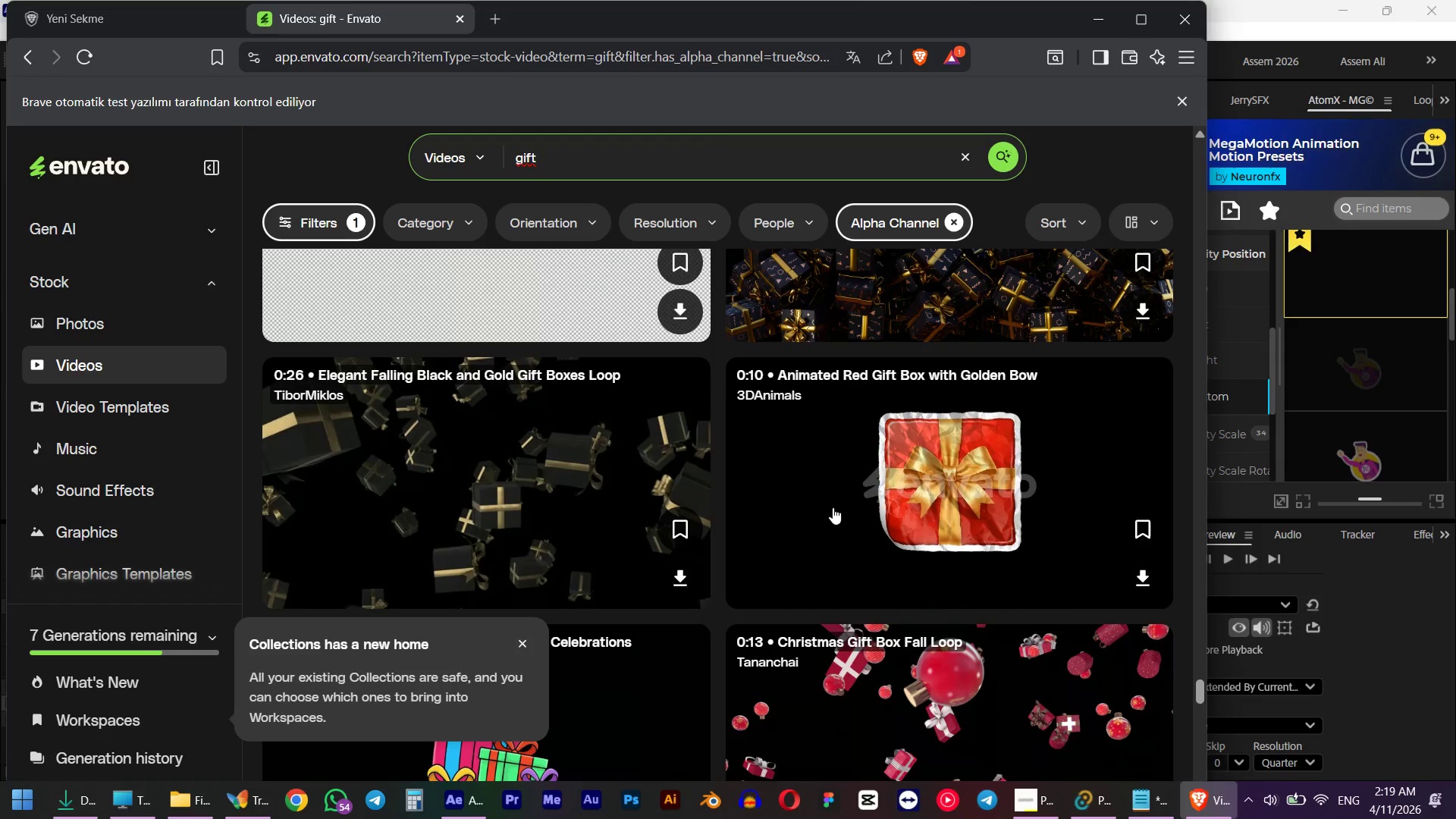 
wait(5.92)
 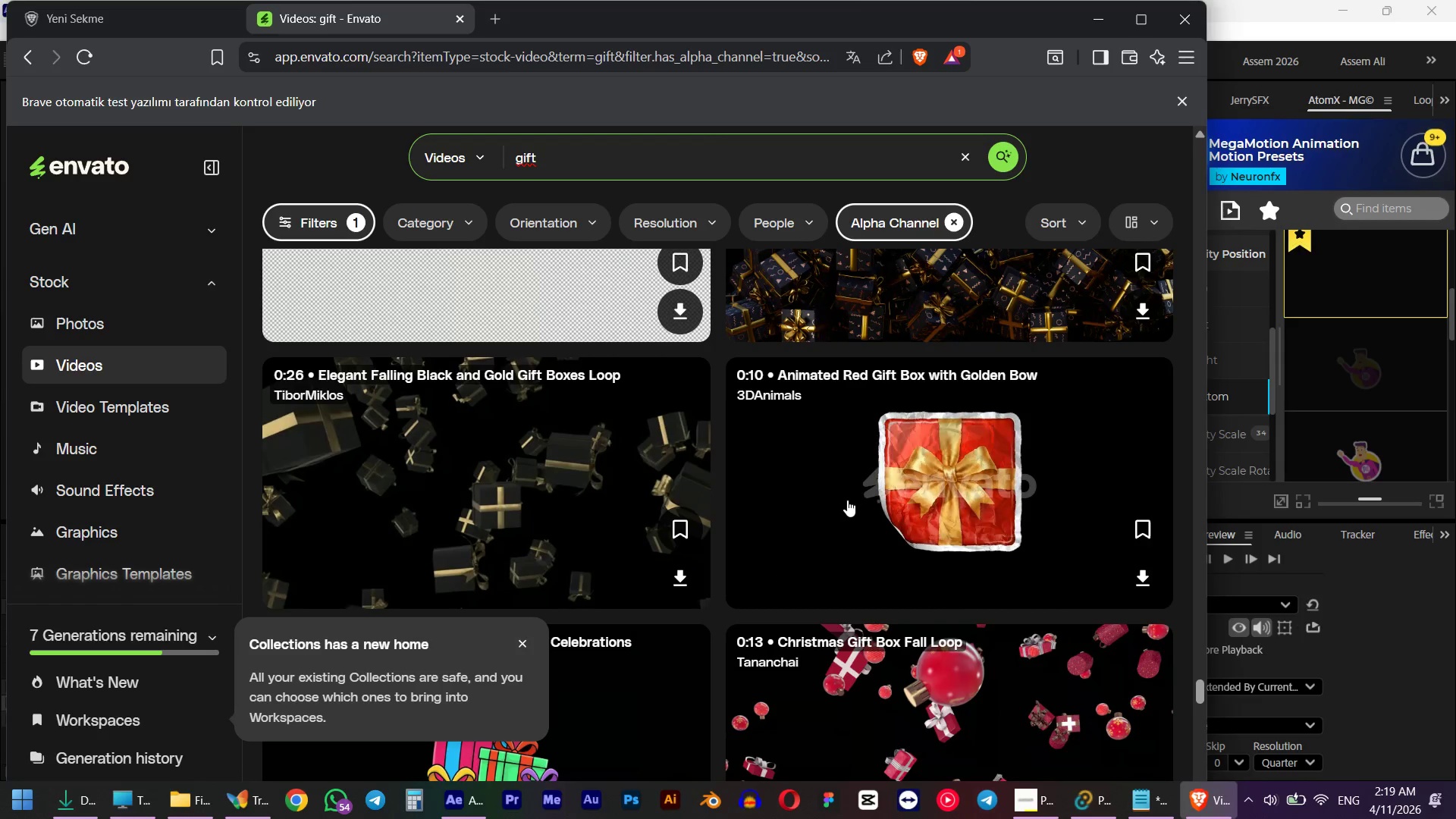 
scroll: coordinate [769, 532], scroll_direction: down, amount: 26.0
 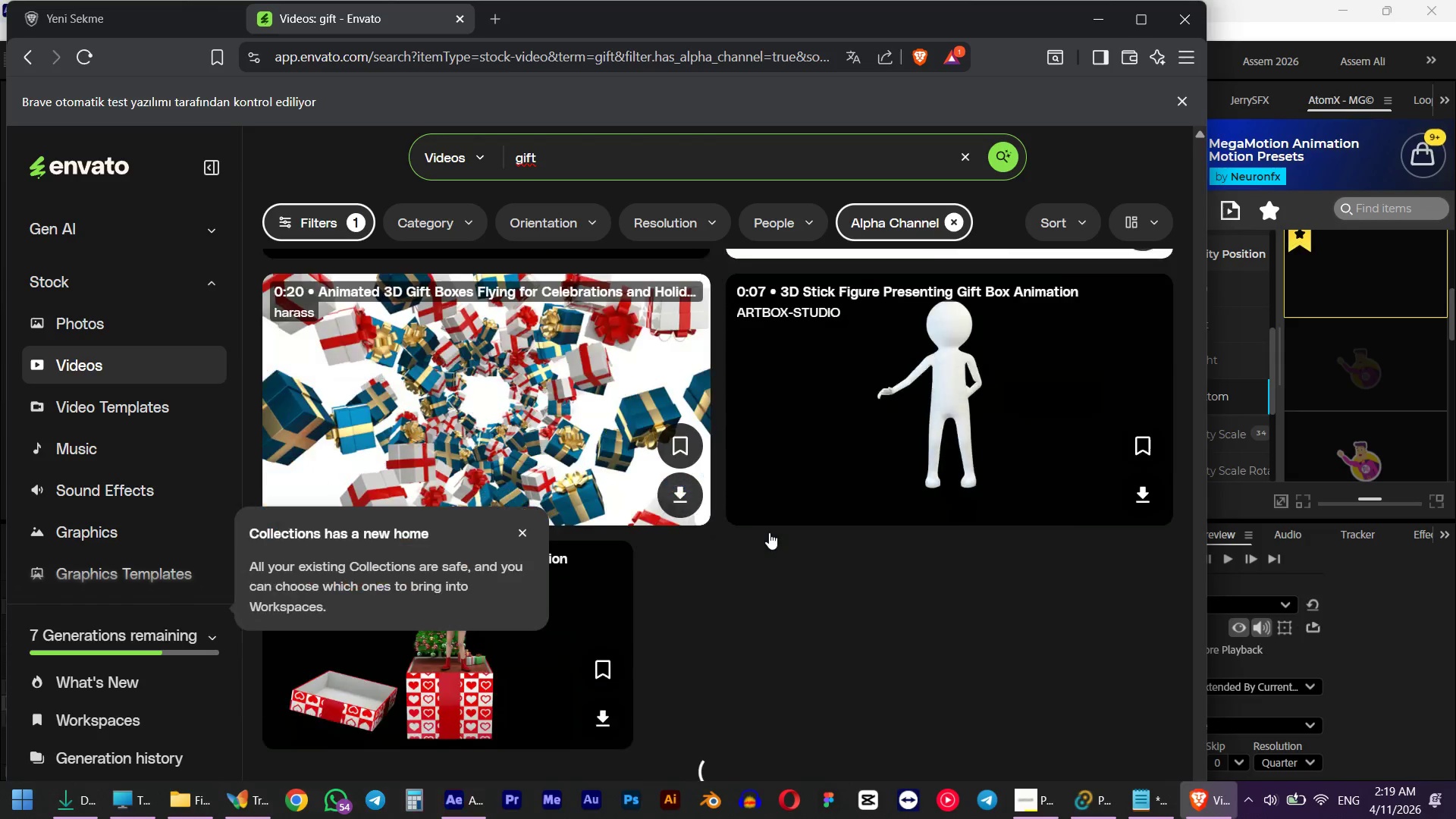 
scroll: coordinate [831, 472], scroll_direction: down, amount: 8.0
 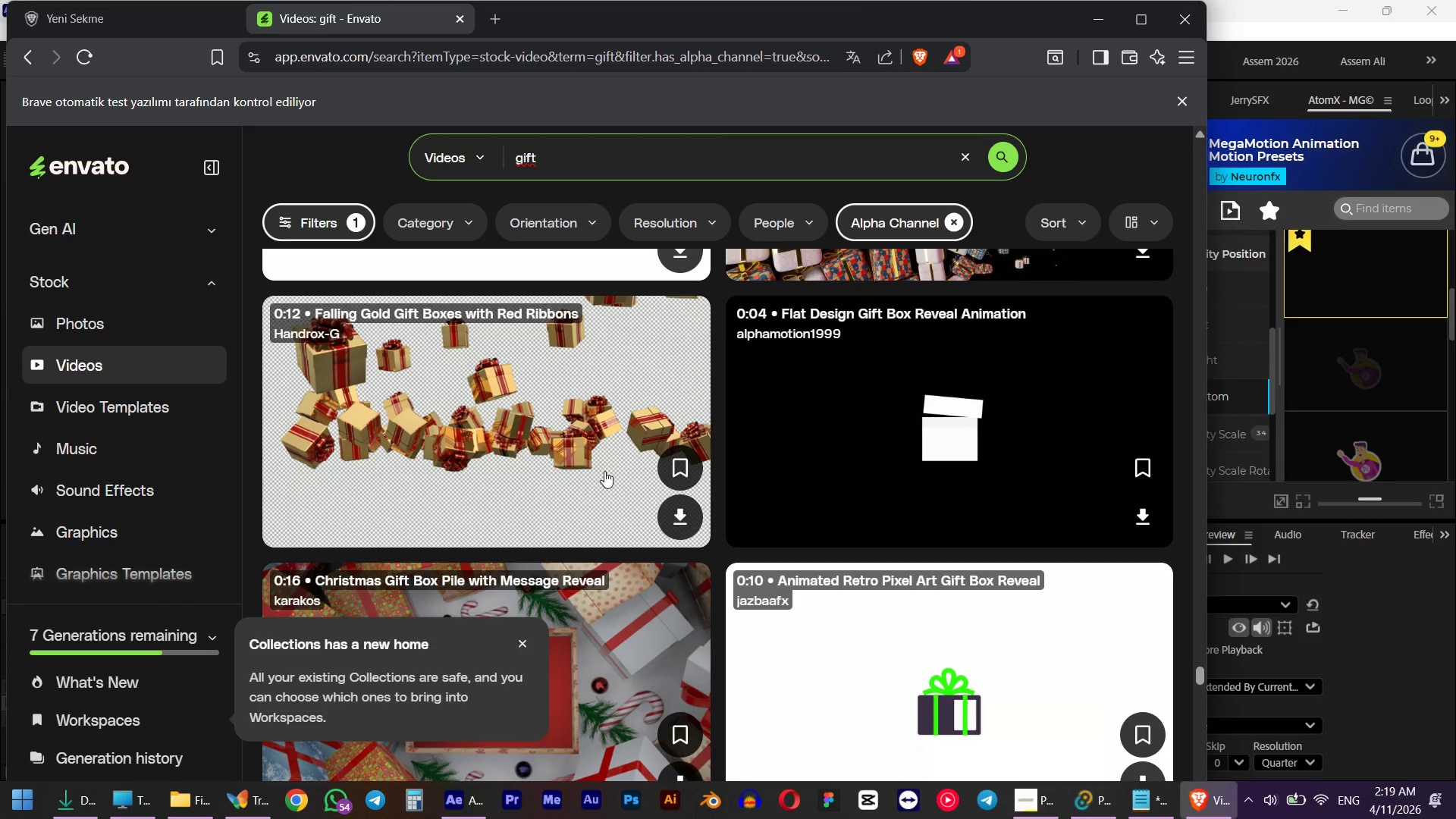 
wait(6.9)
 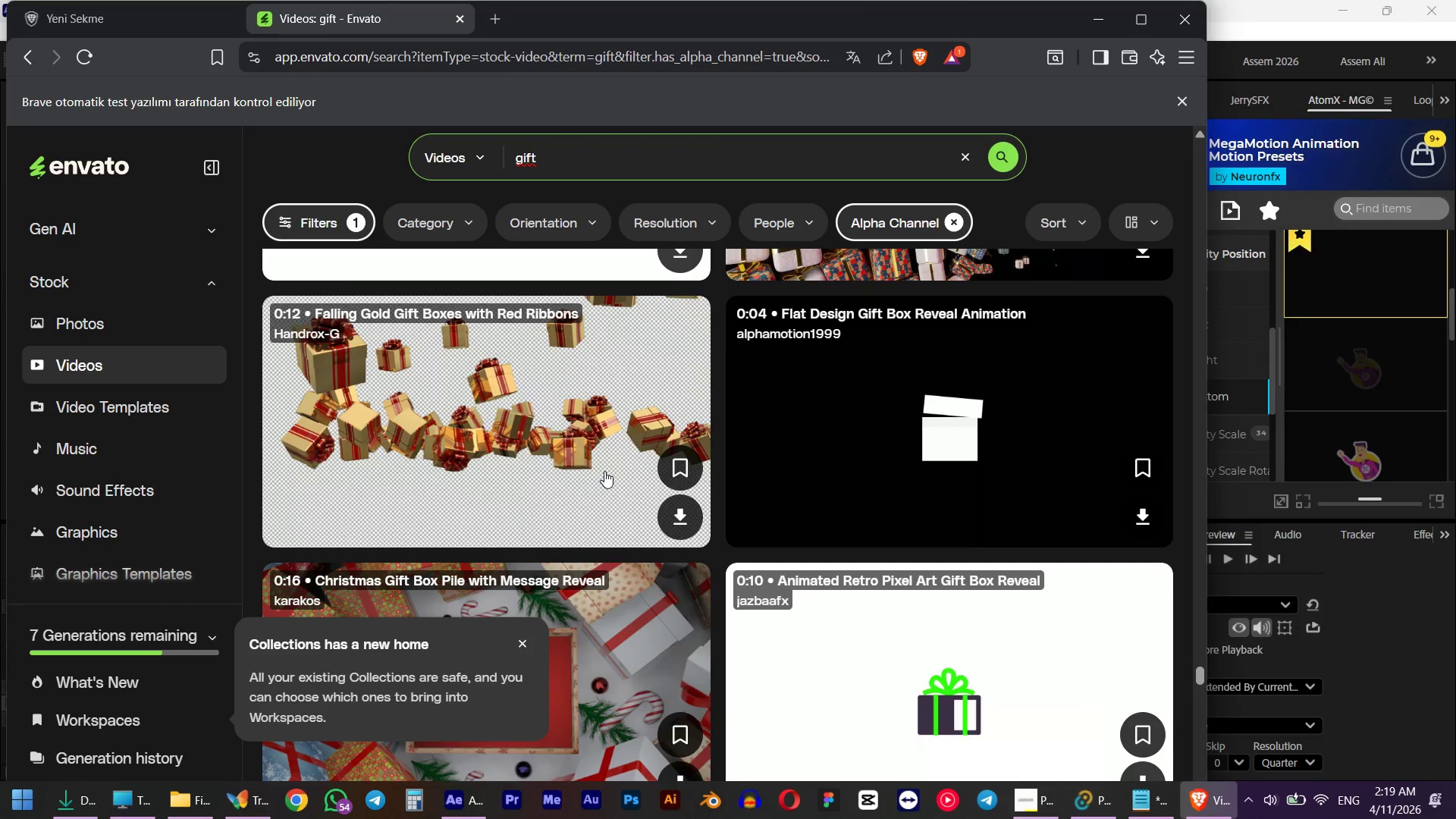 
scroll: coordinate [867, 416], scroll_direction: down, amount: 15.0
 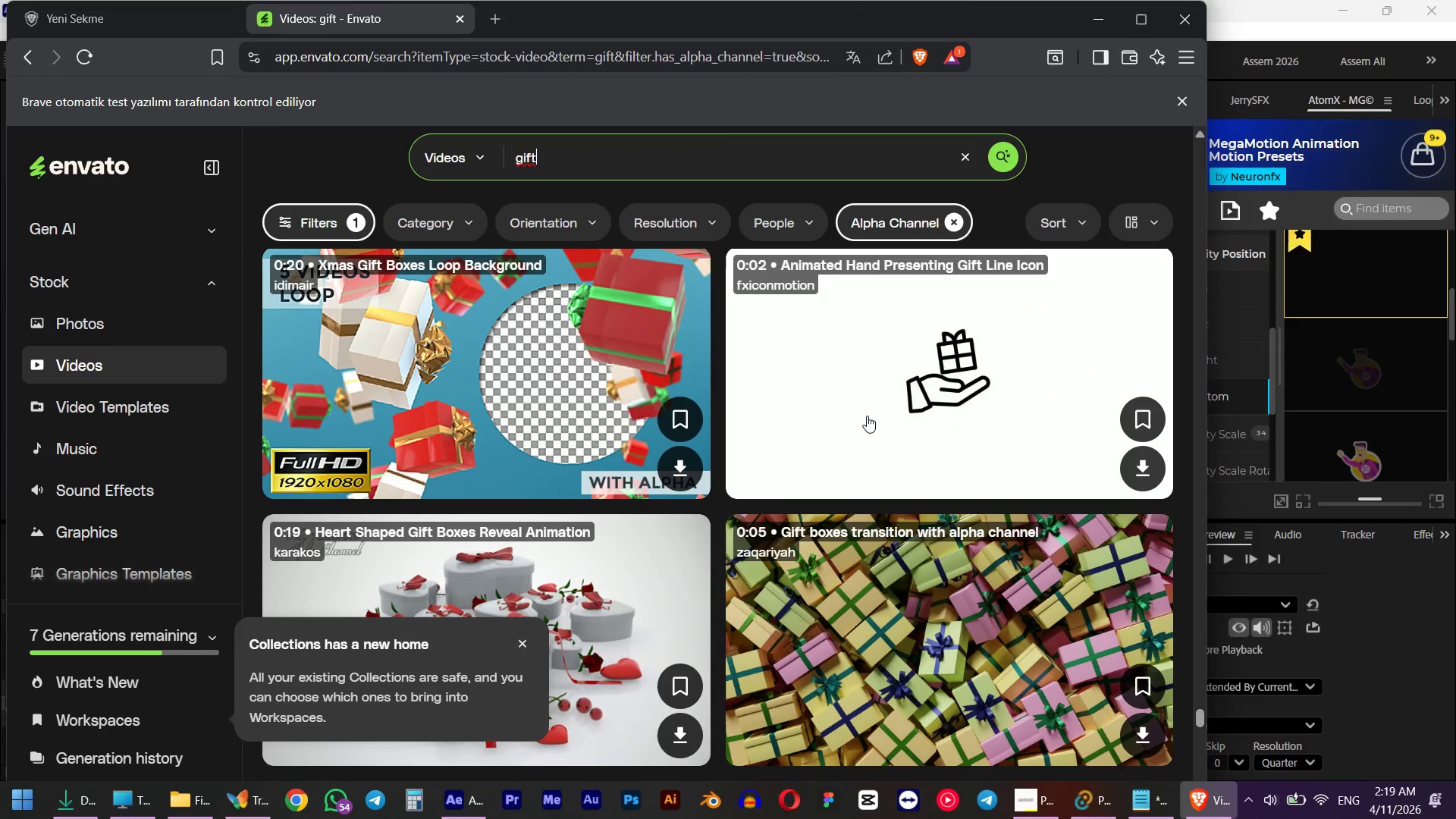 
left_click([671, 158])
 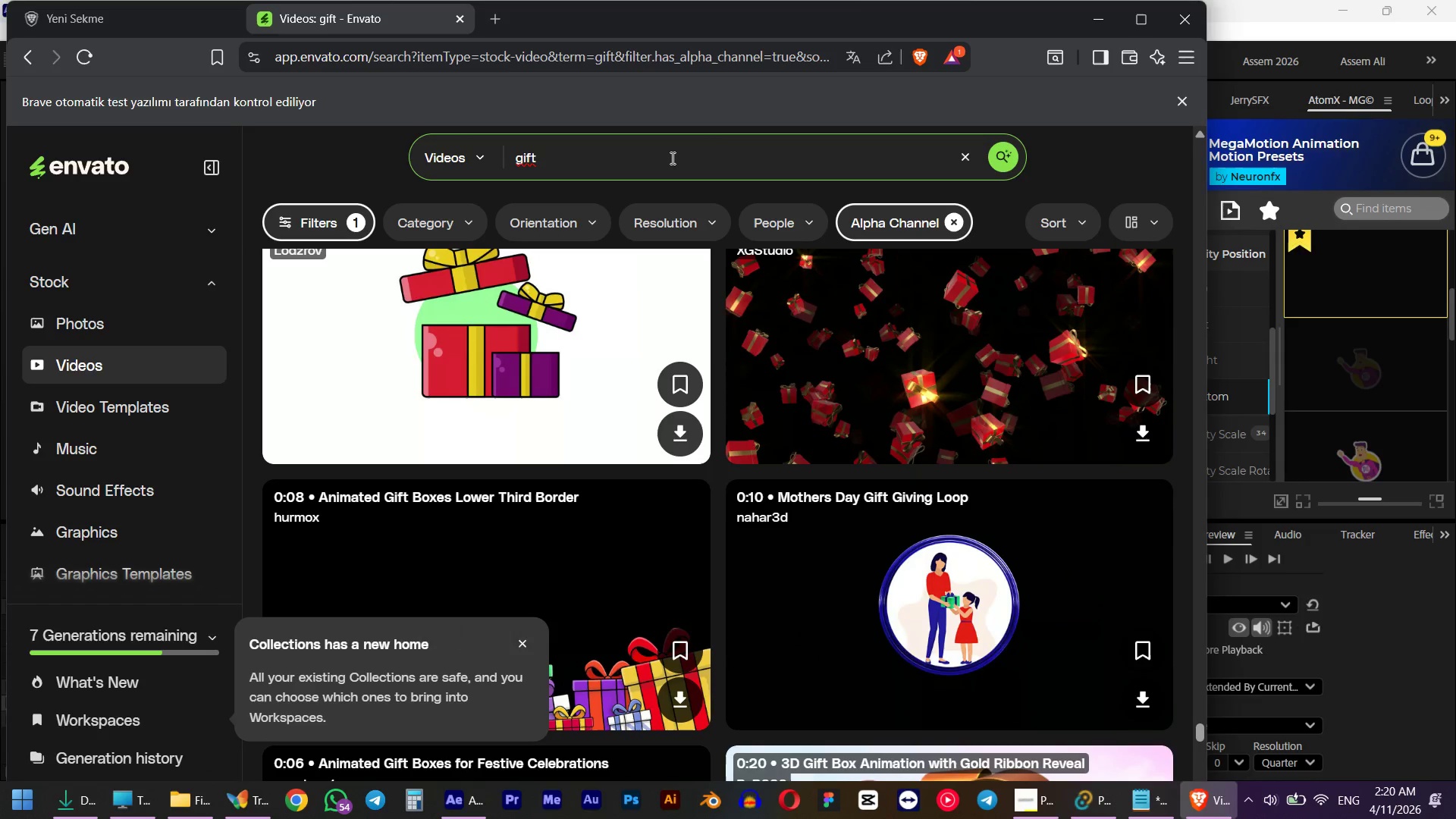 
scroll: coordinate [845, 413], scroll_direction: down, amount: 6.0
 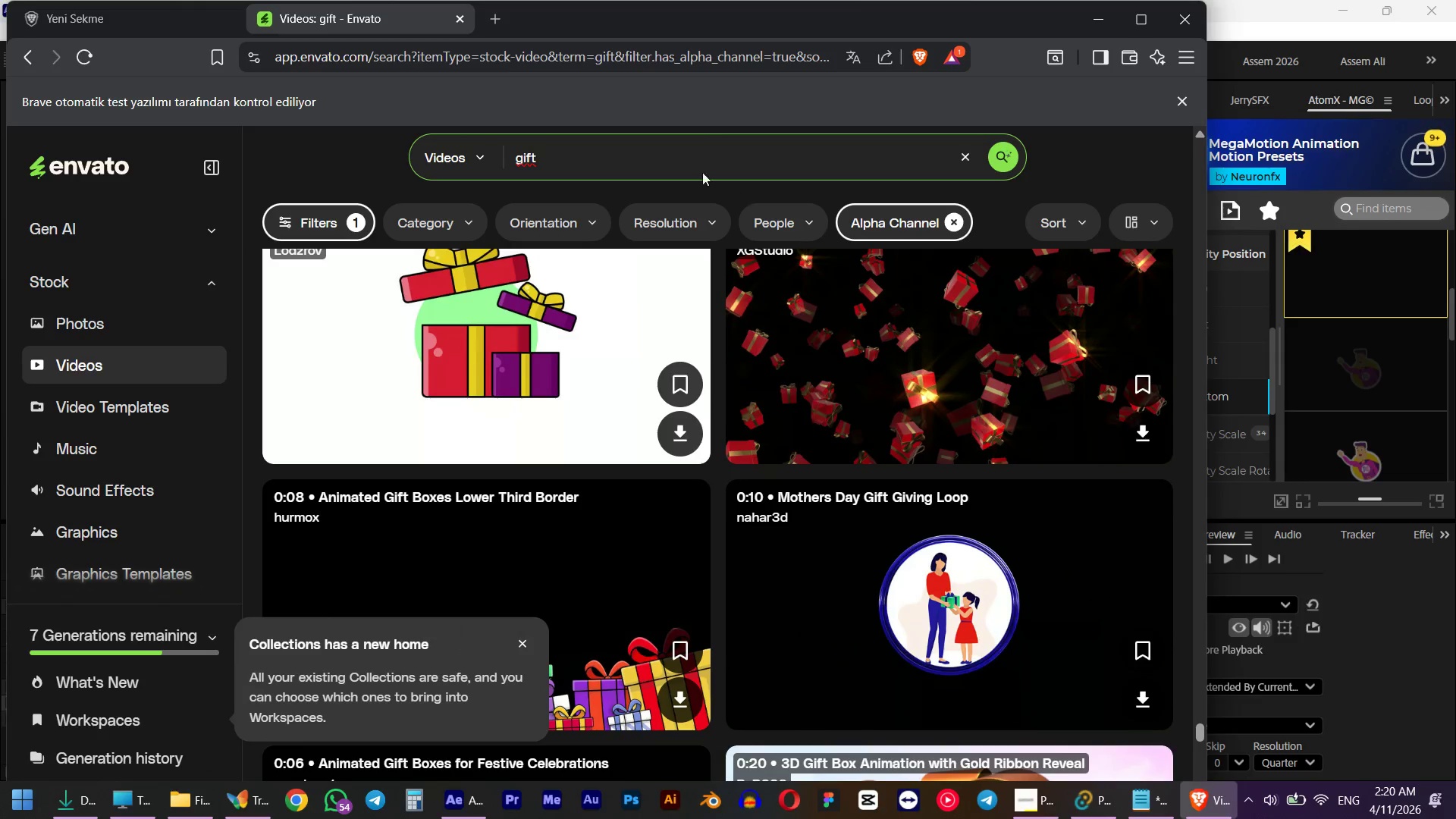 
type( box)
 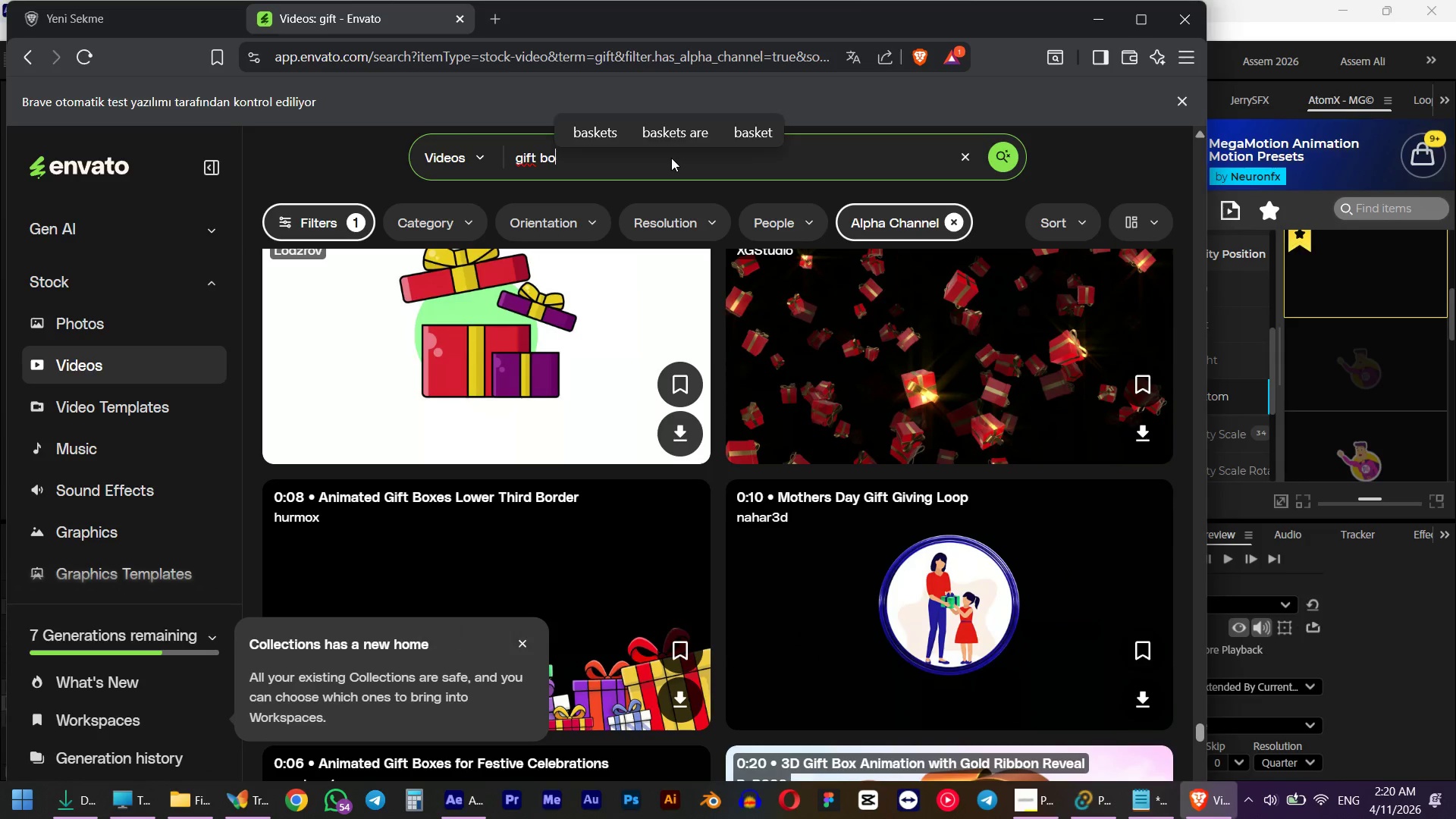 
key(Enter)
 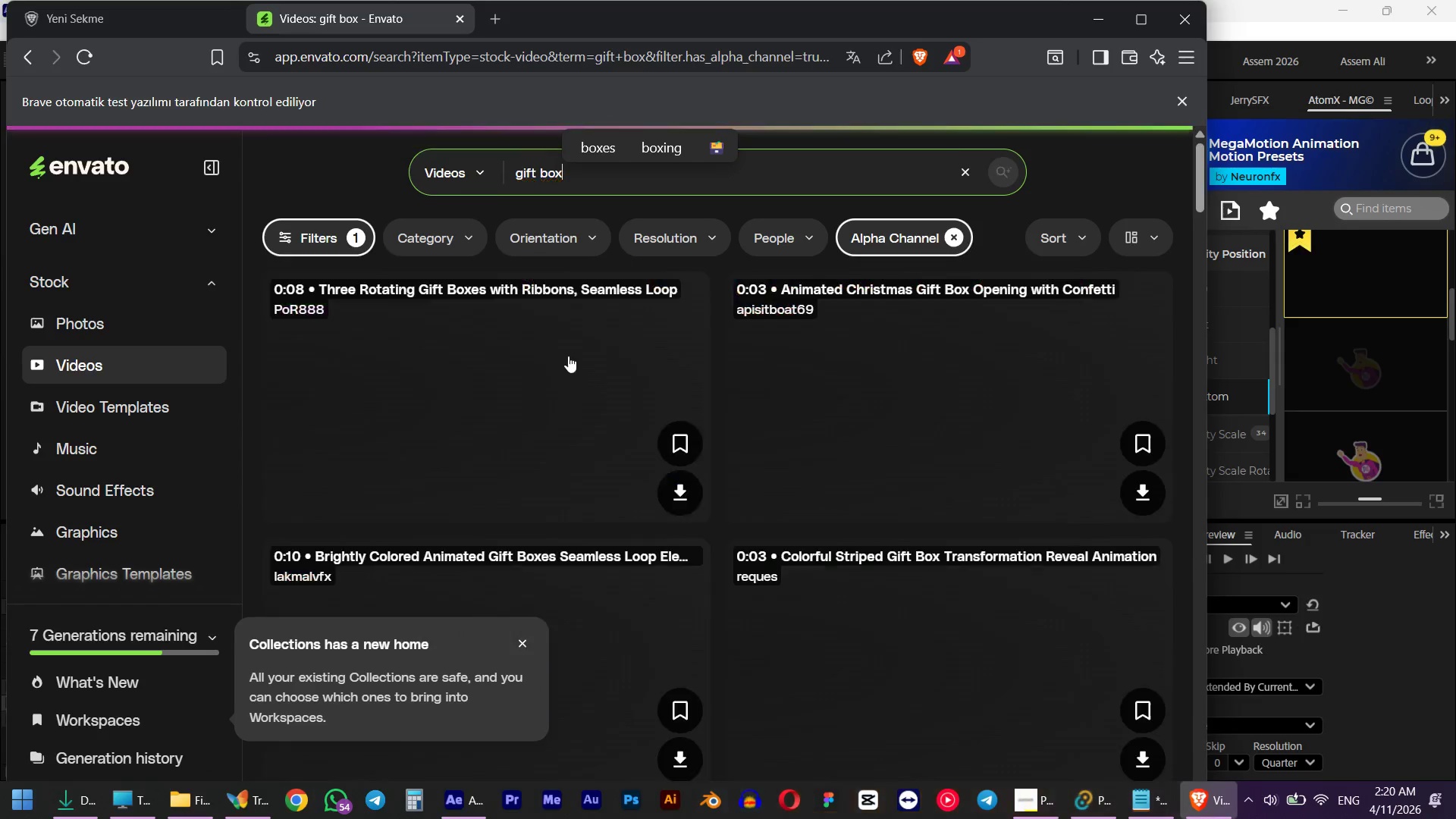 
scroll: coordinate [548, 381], scroll_direction: down, amount: 19.0
 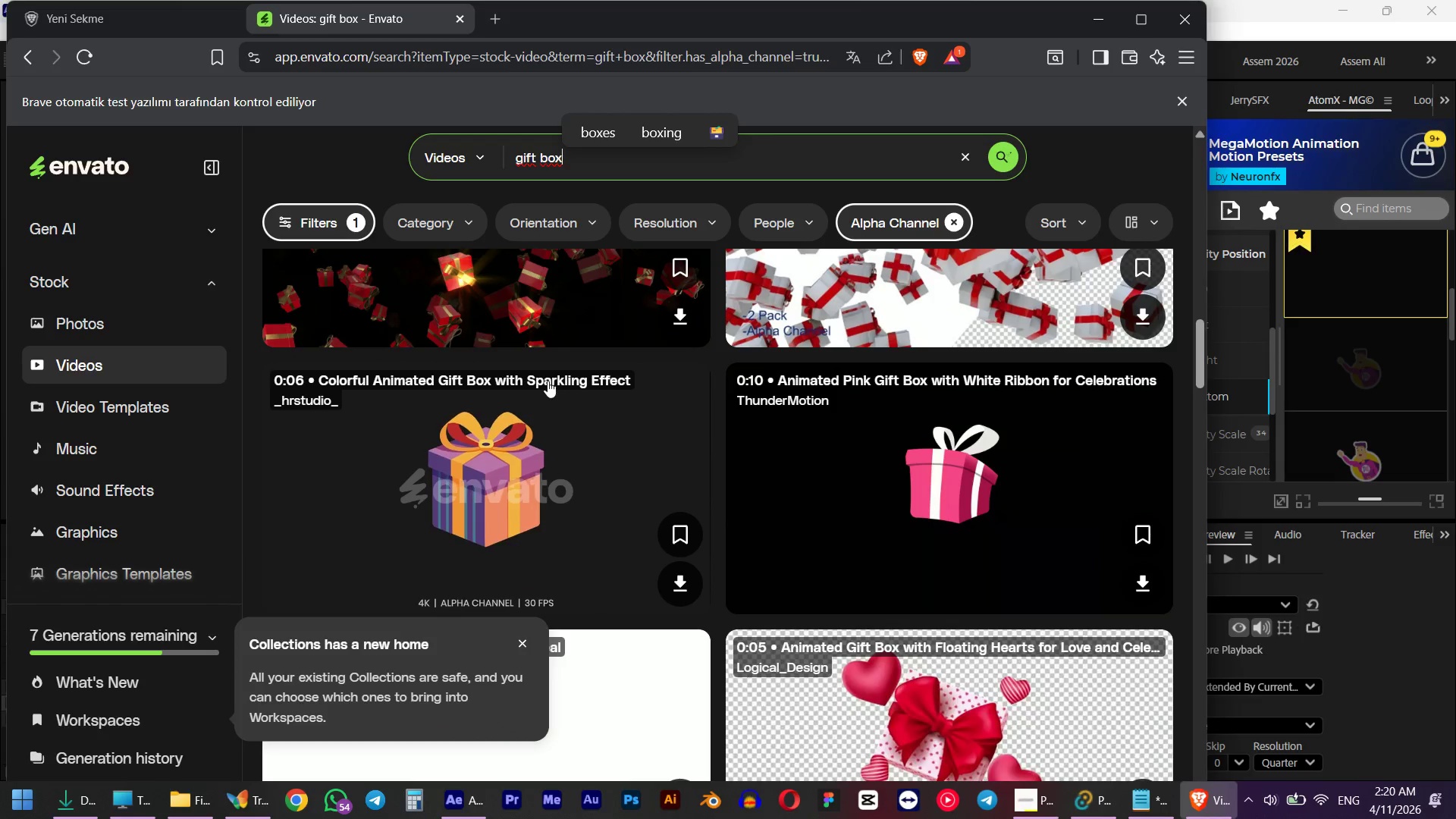 
scroll: coordinate [548, 381], scroll_direction: down, amount: 7.0
 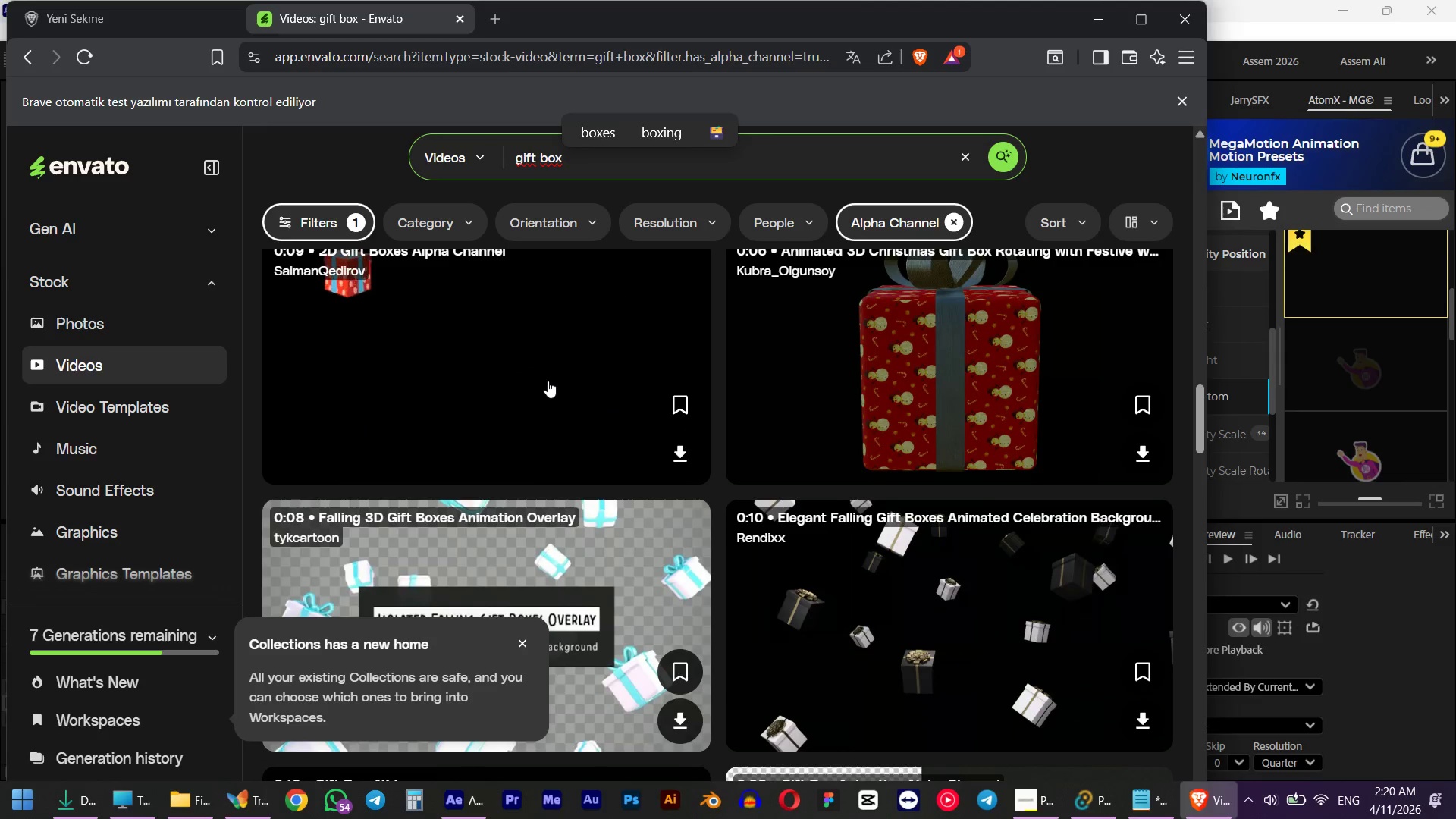 
scroll: coordinate [548, 381], scroll_direction: up, amount: 1.0
 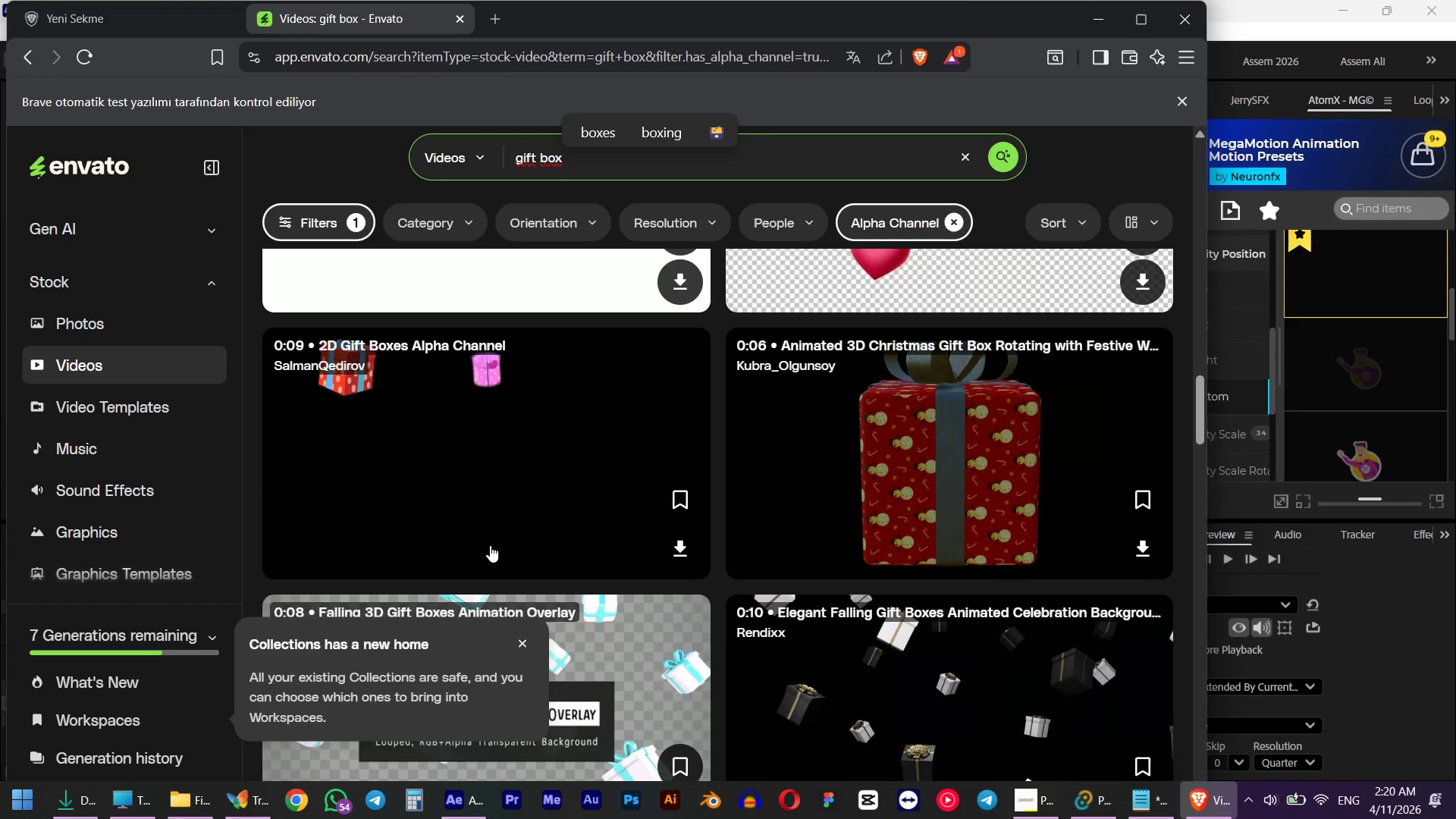 
scroll: coordinate [476, 519], scroll_direction: down, amount: 6.0
 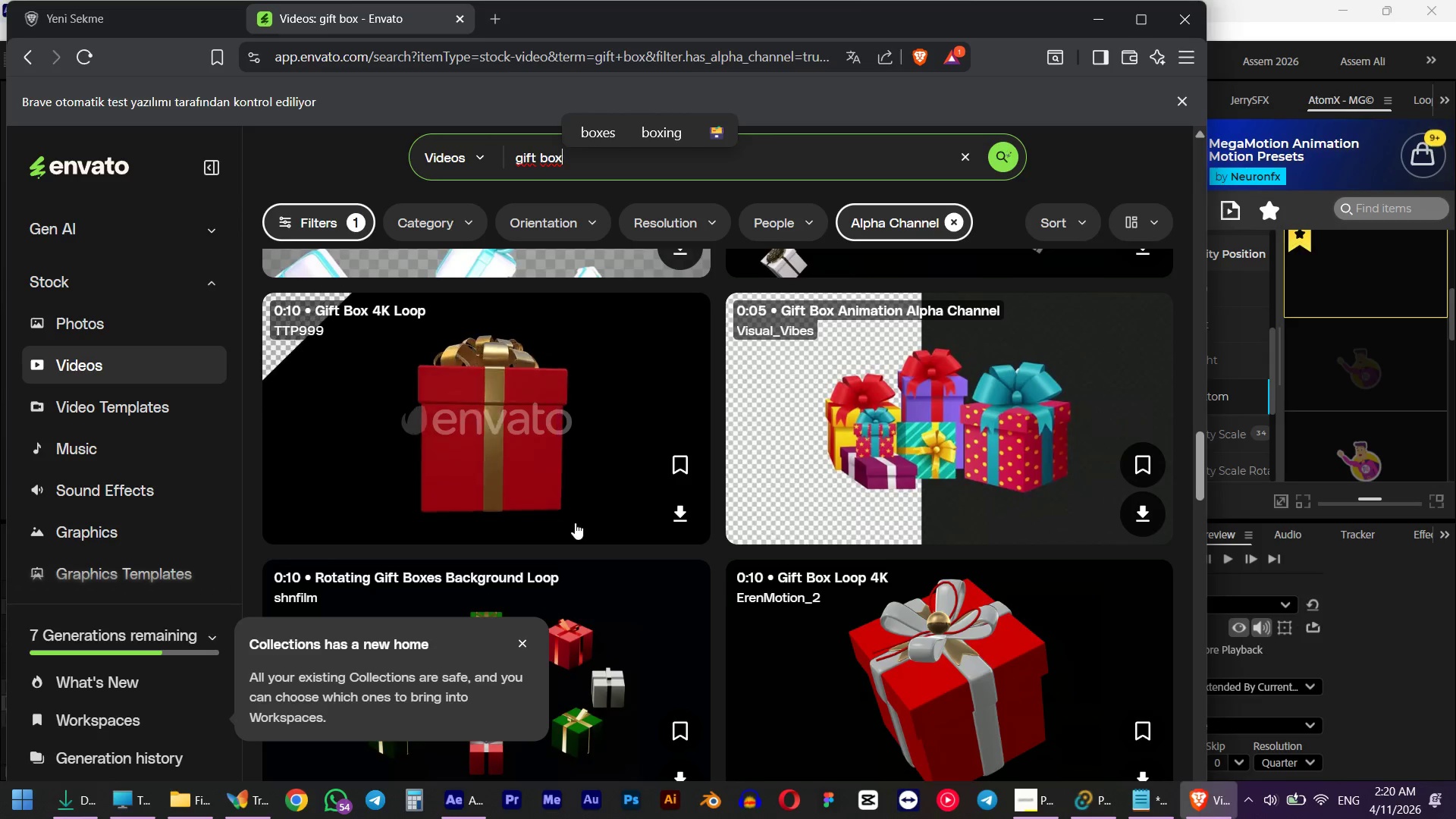 
left_click([680, 519])
 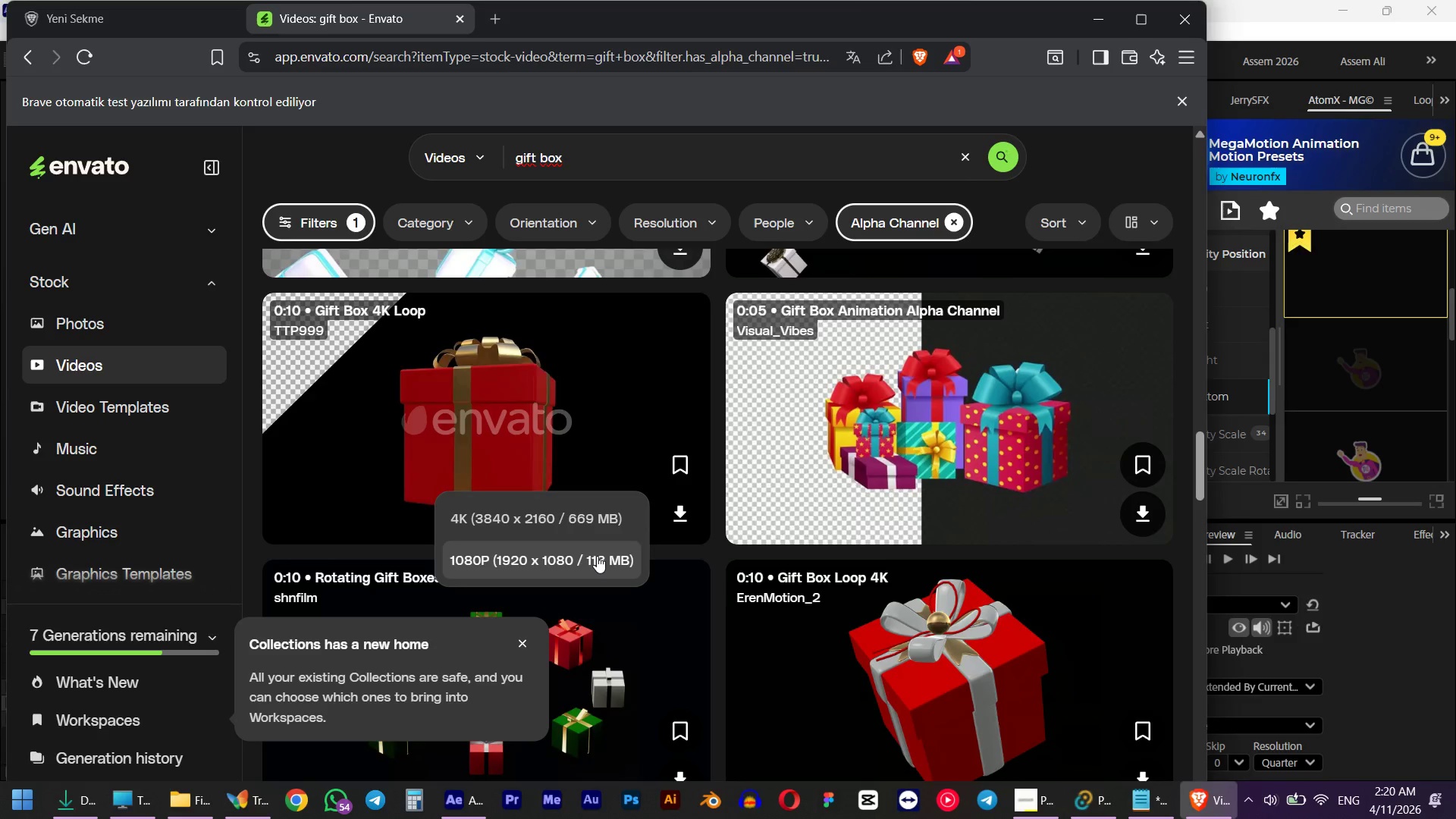 
left_click([597, 556])
 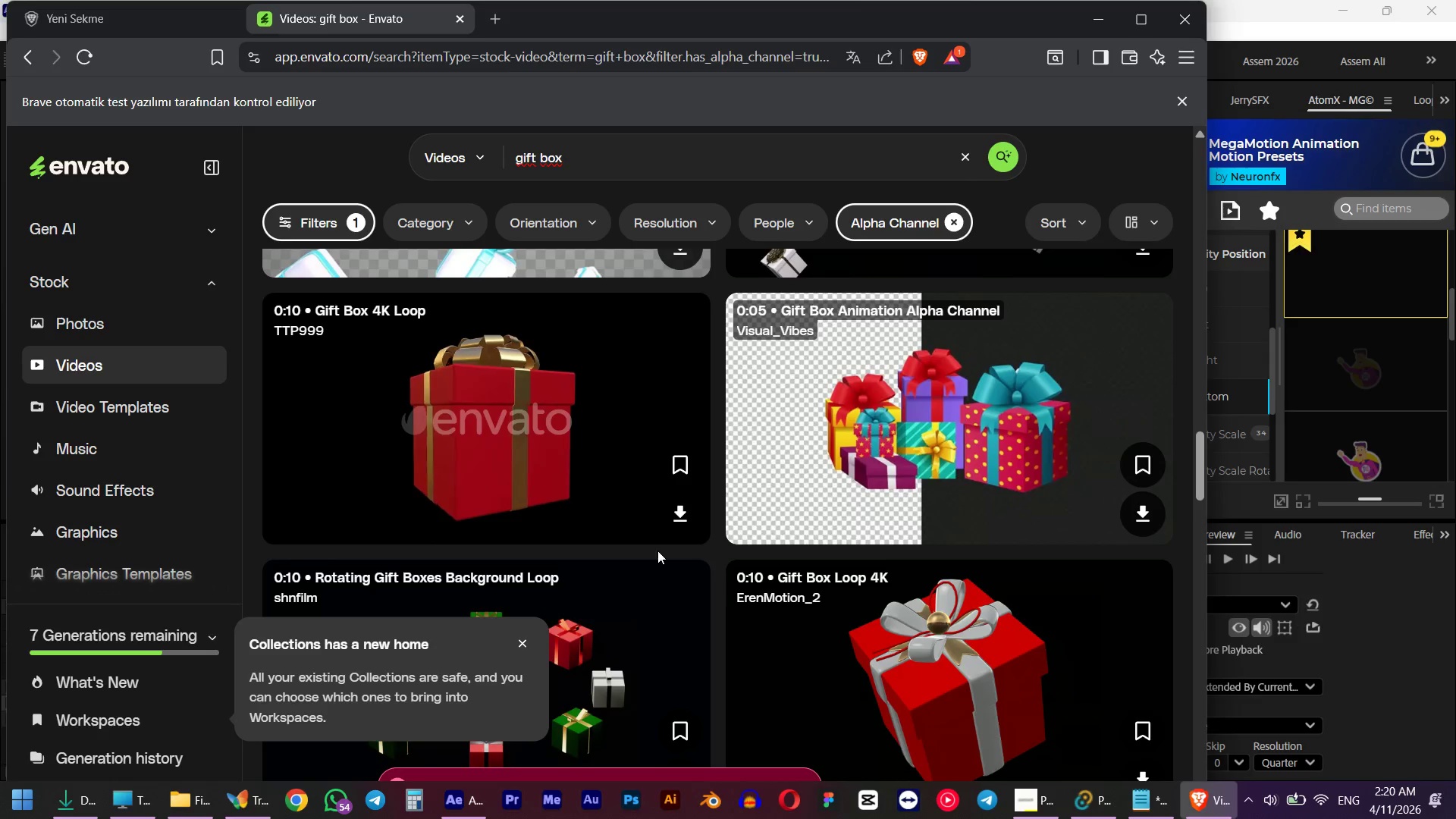 
scroll: coordinate [581, 519], scroll_direction: down, amount: 38.0
 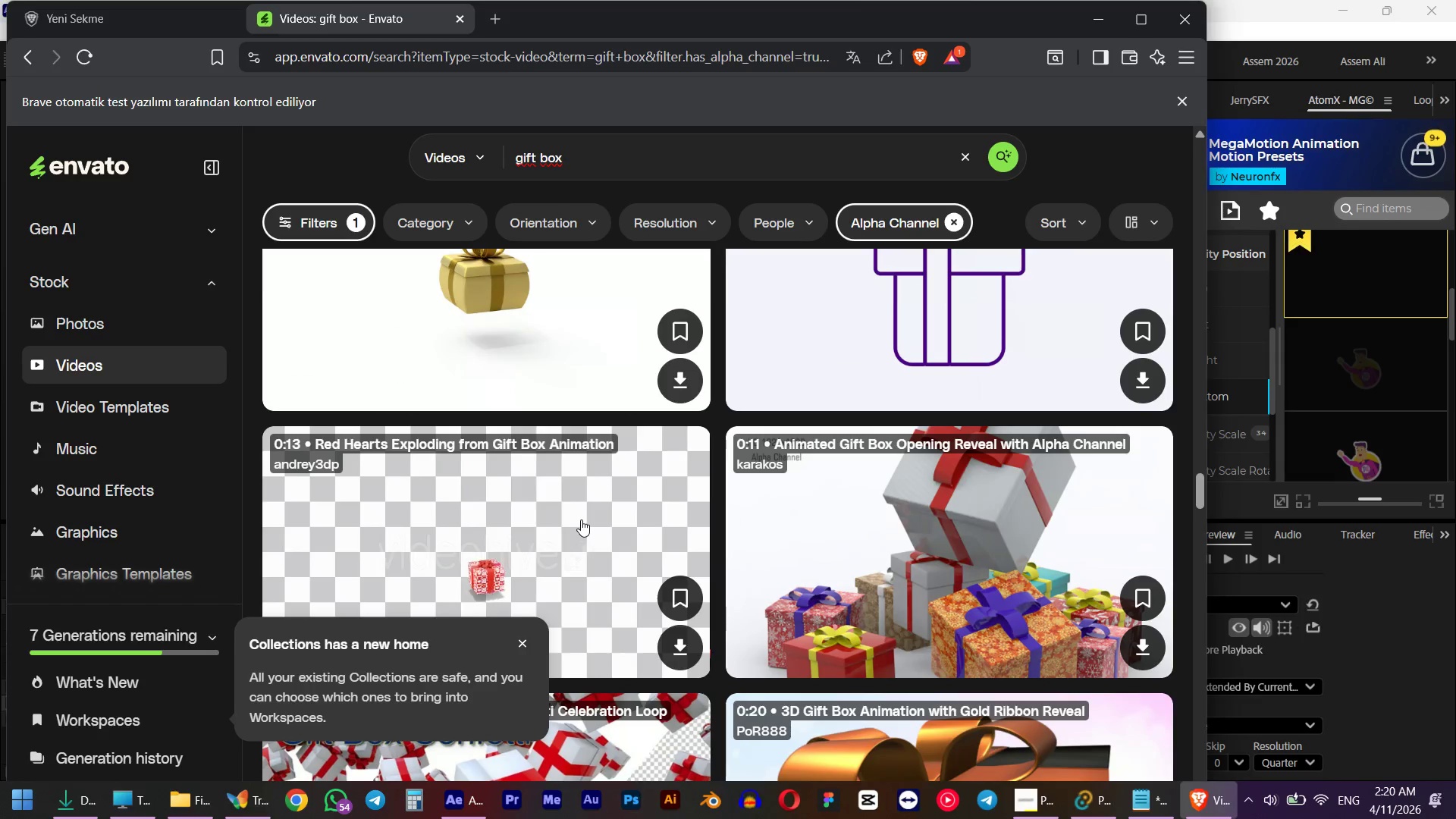 
scroll: coordinate [672, 516], scroll_direction: down, amount: 19.0
 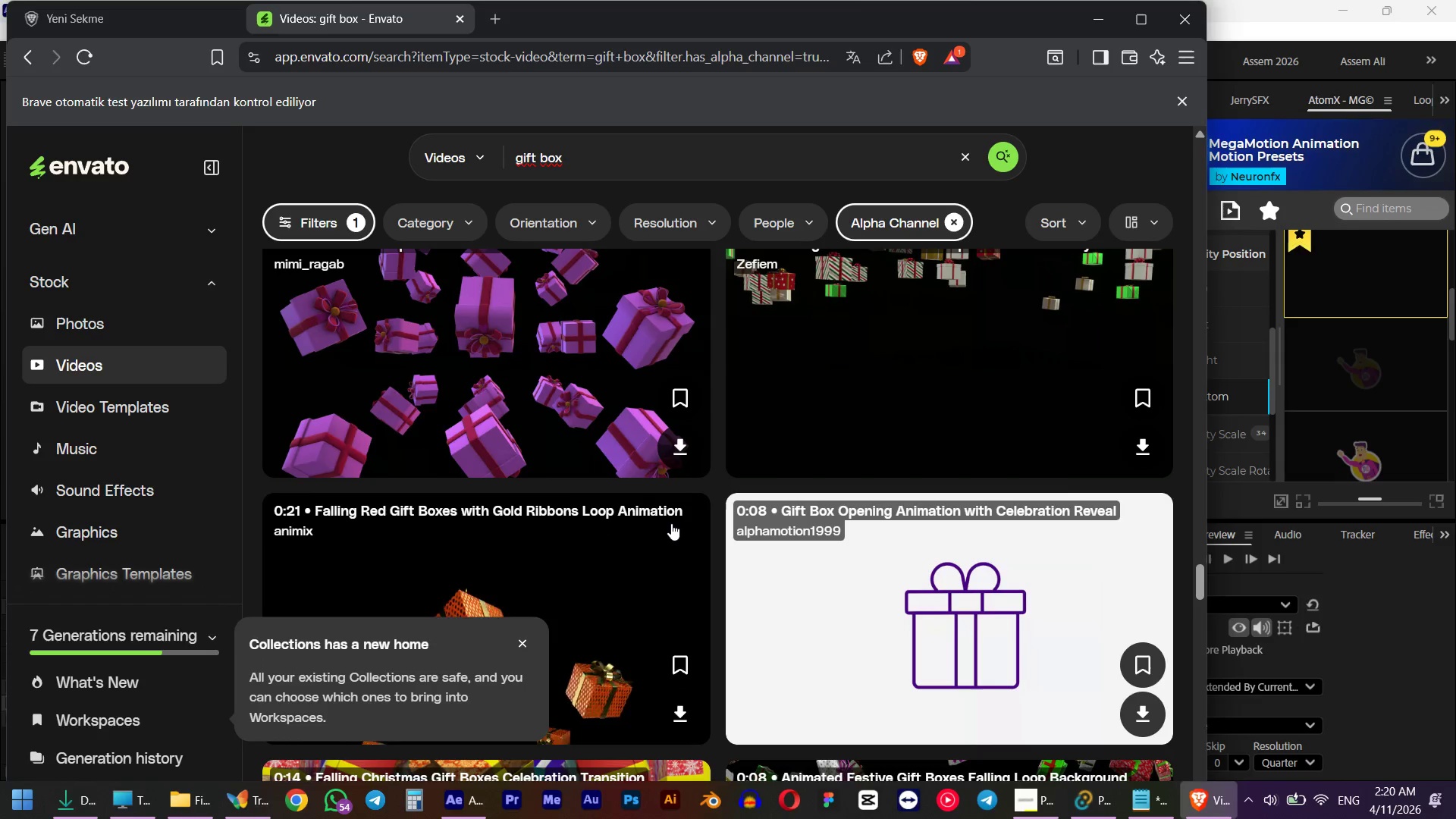 
scroll: coordinate [671, 523], scroll_direction: down, amount: 3.0
 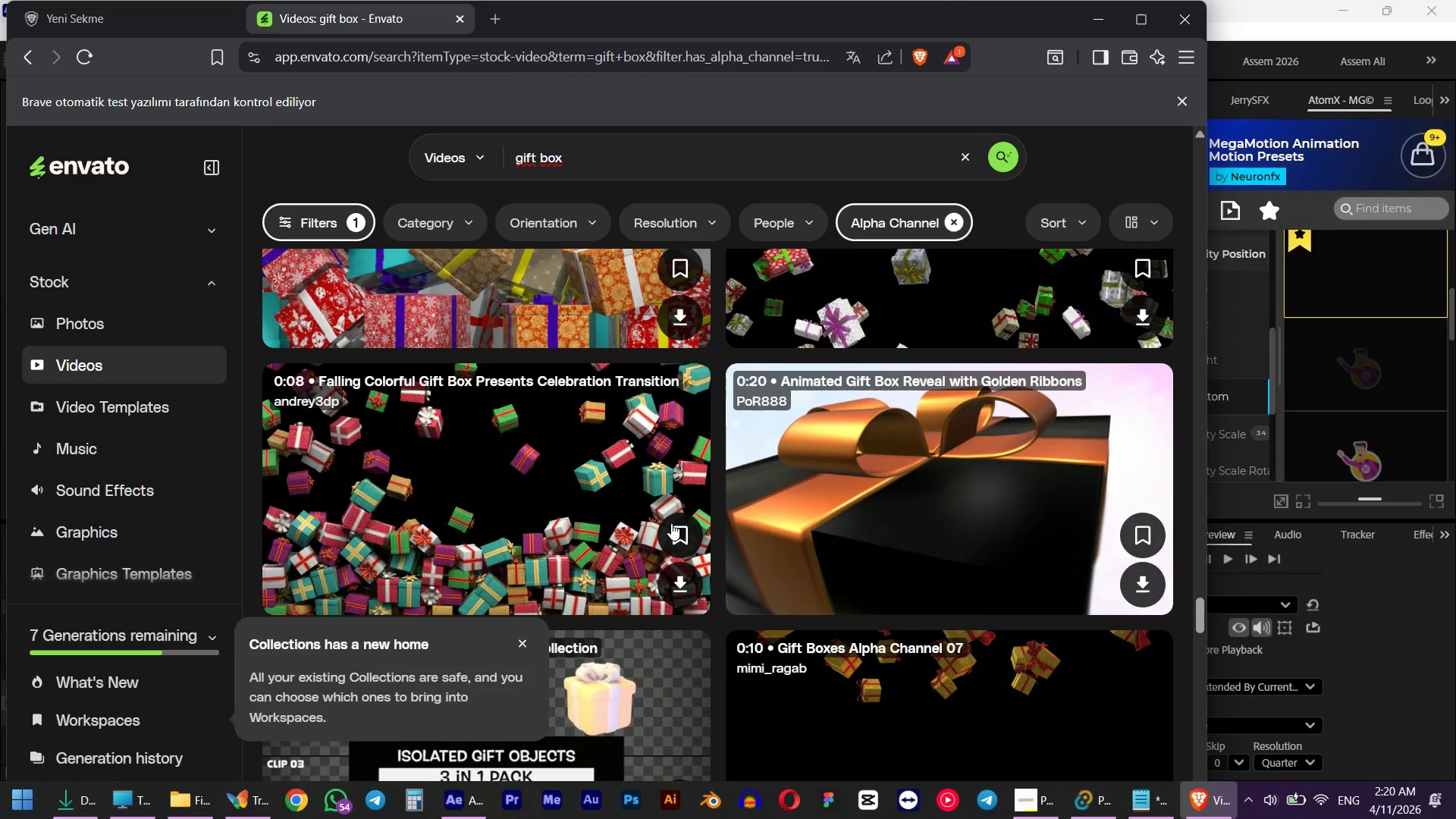 
scroll: coordinate [673, 523], scroll_direction: none, amount: 0.0
 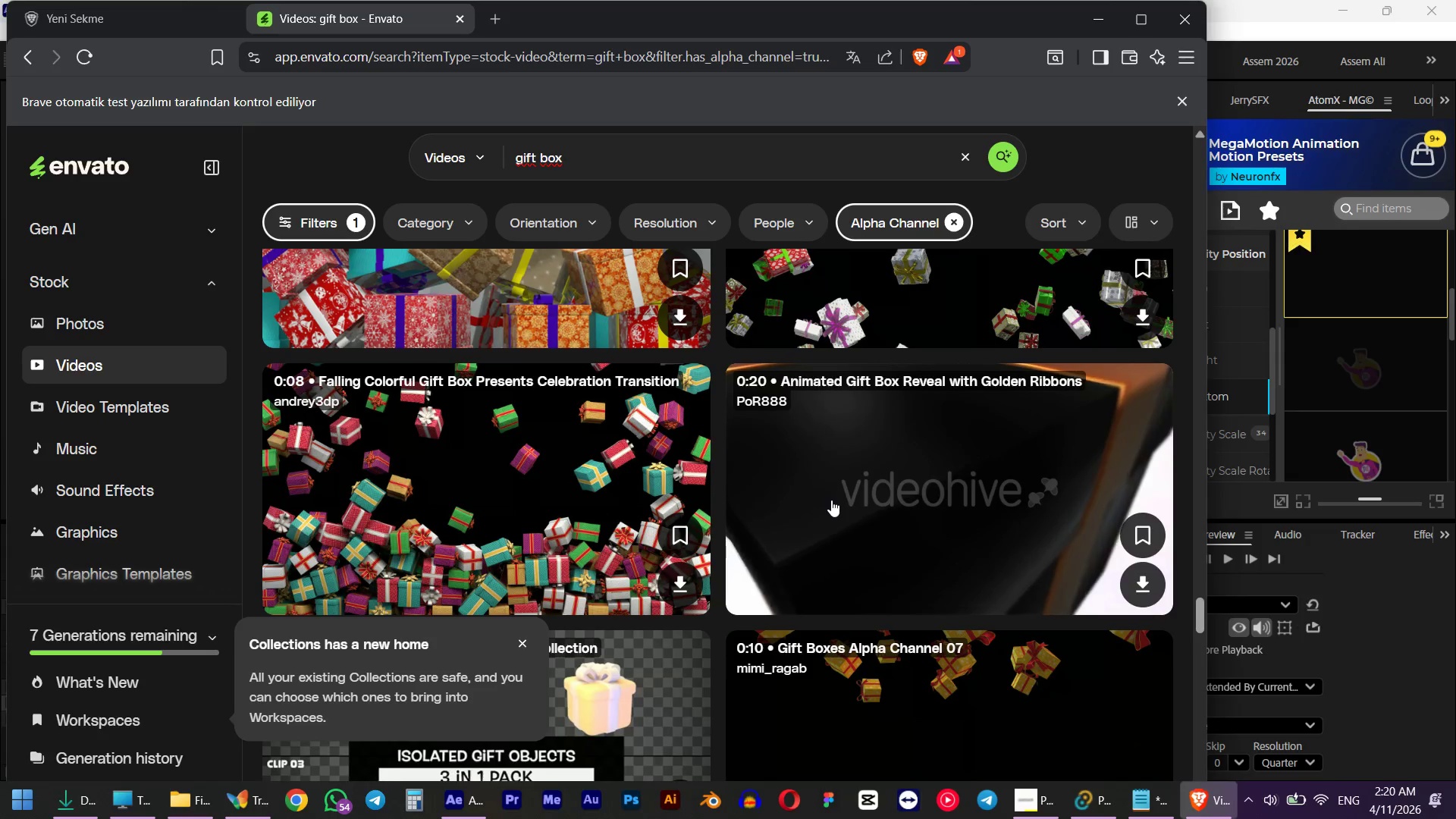 
scroll: coordinate [747, 521], scroll_direction: down, amount: 19.0
 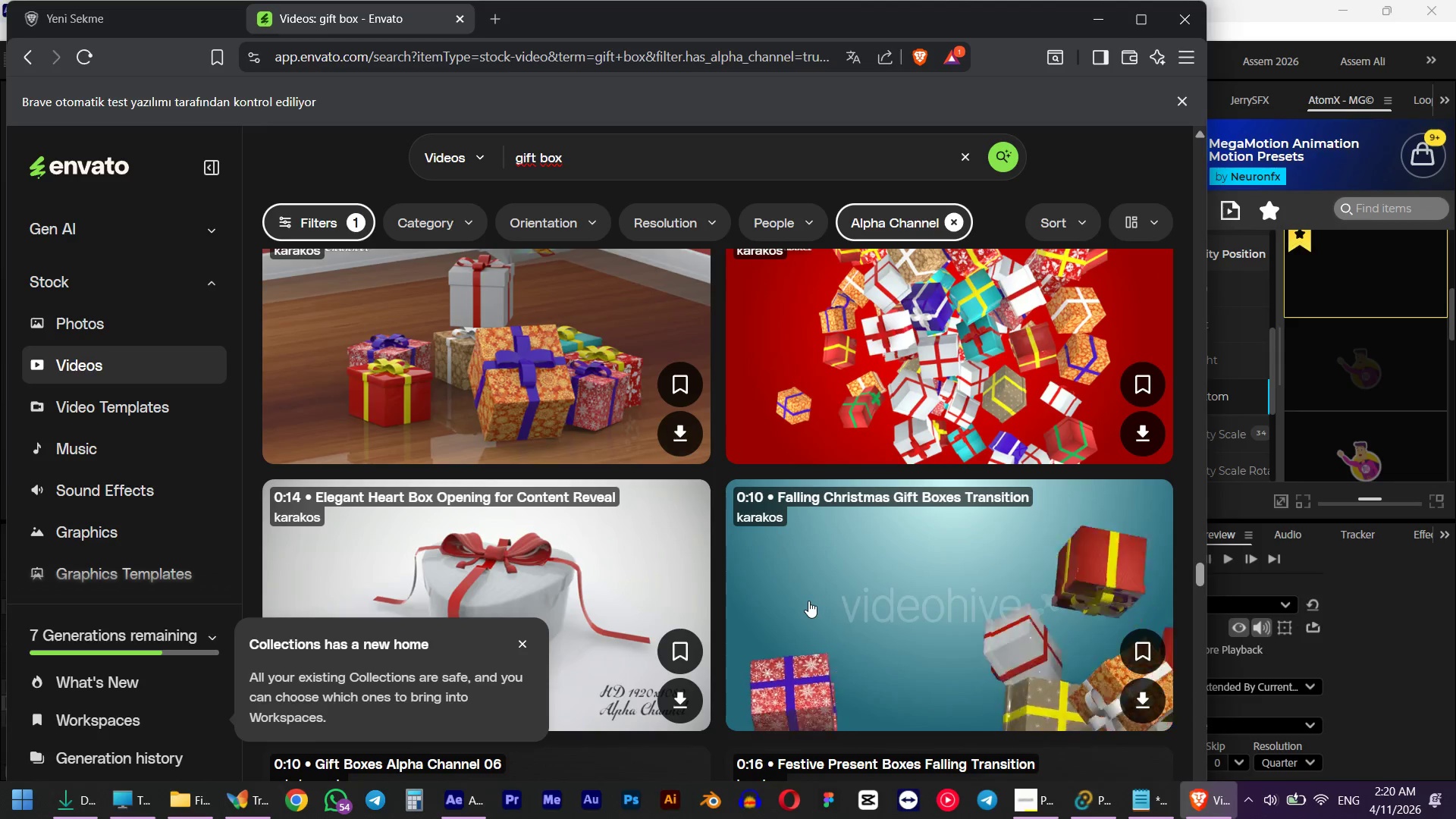 
scroll: coordinate [507, 632], scroll_direction: down, amount: 17.0
 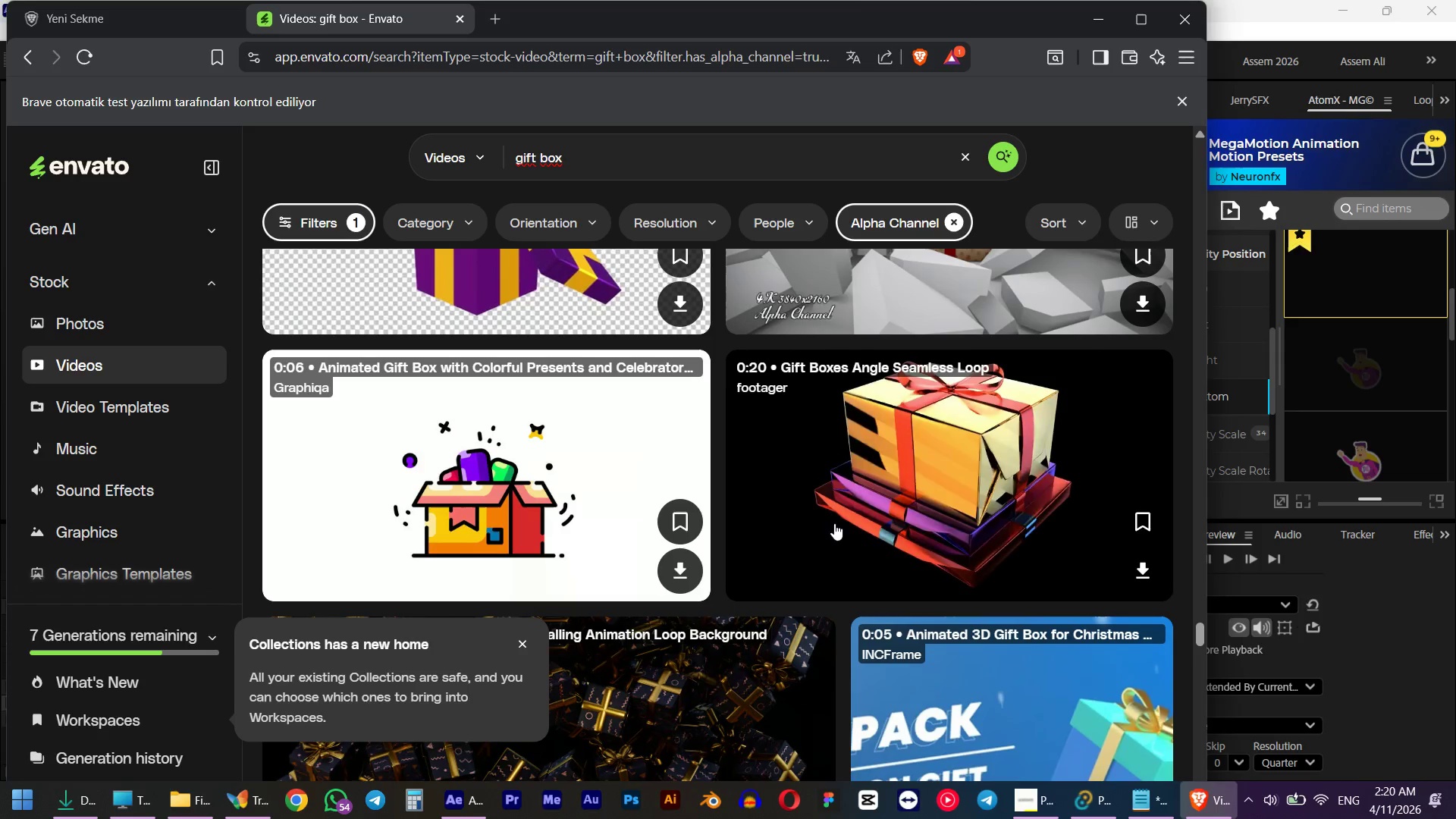 
scroll: coordinate [826, 527], scroll_direction: down, amount: 5.0
 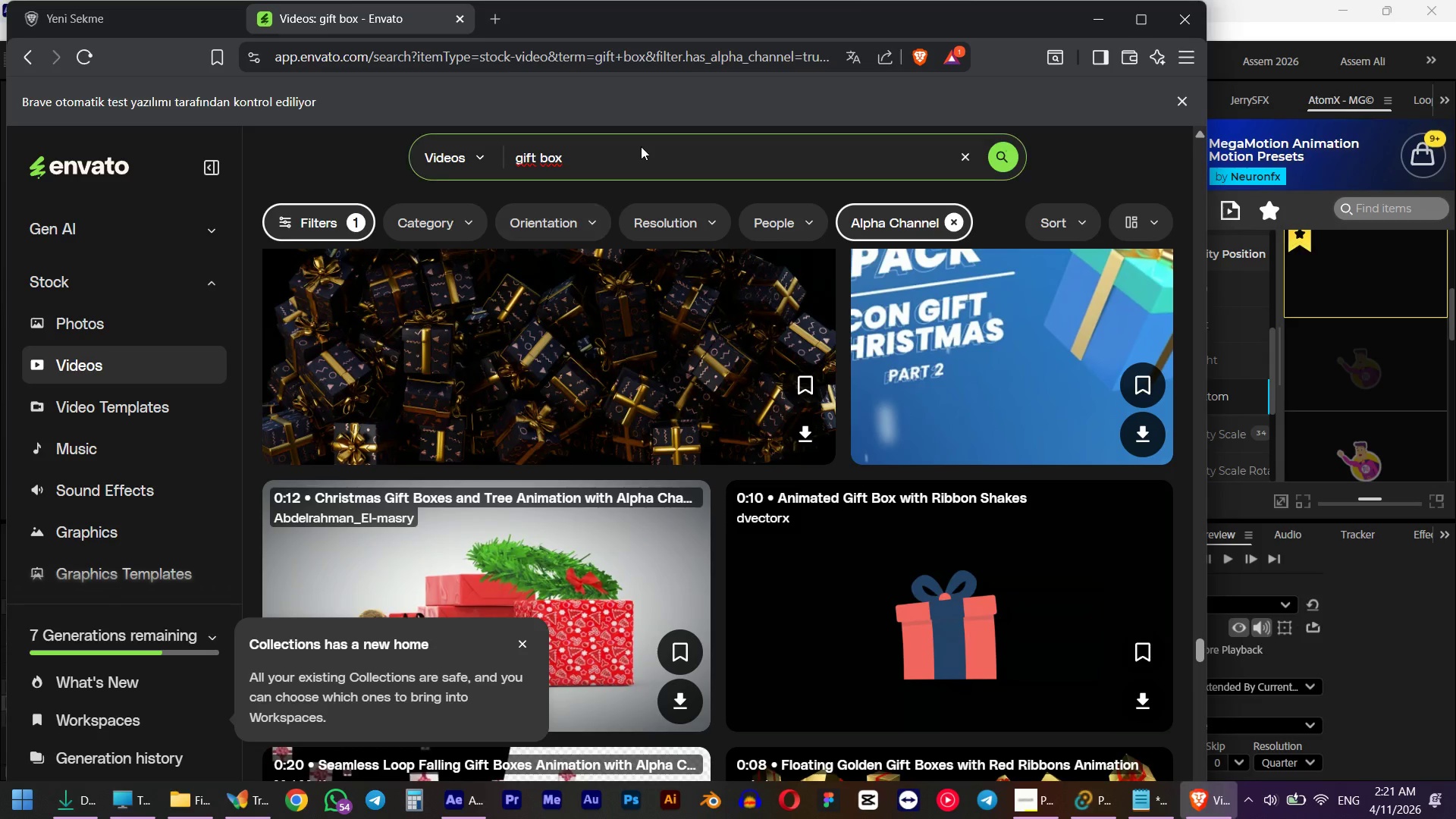 
left_click([637, 161])
 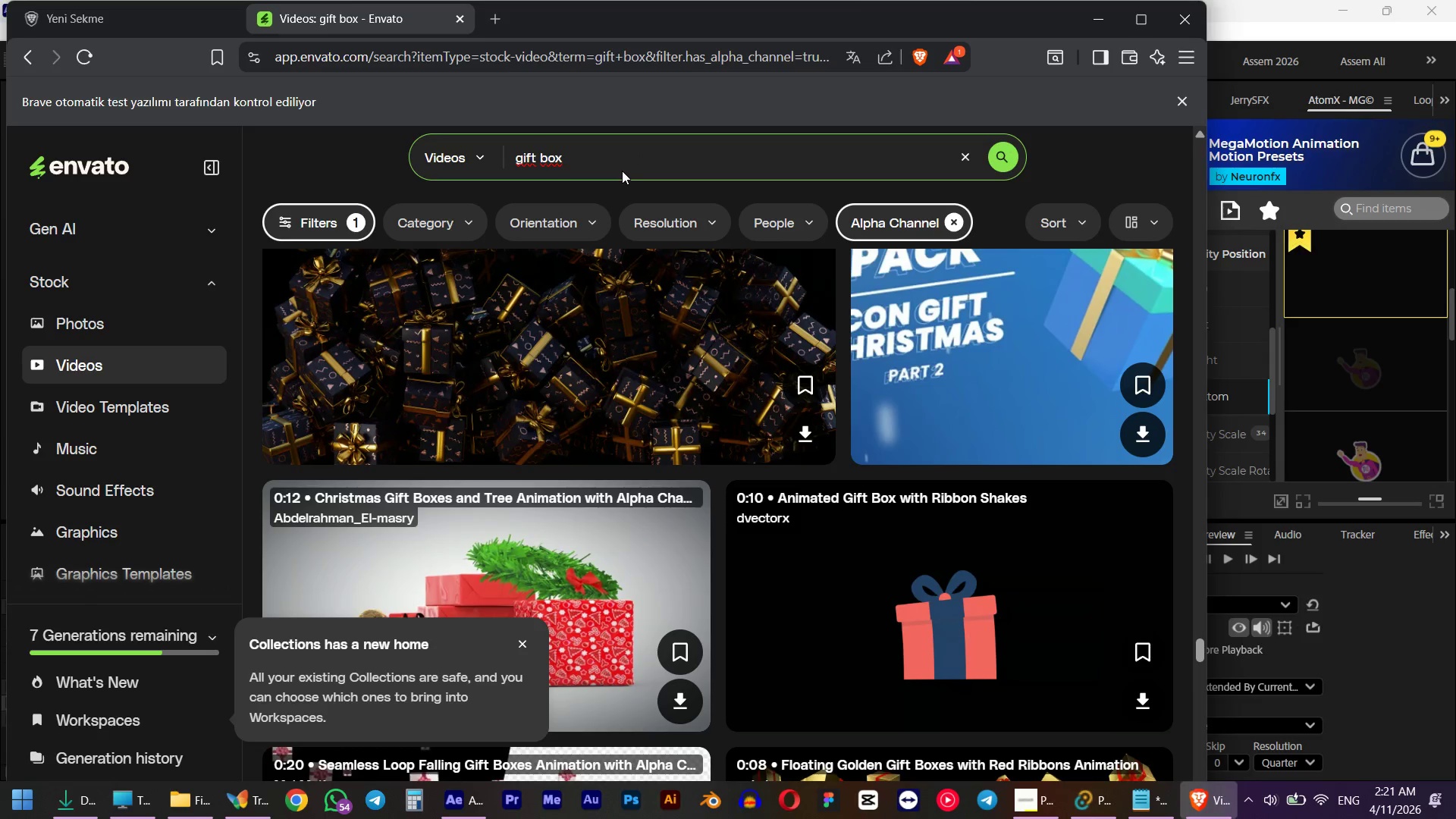 
type( history)
 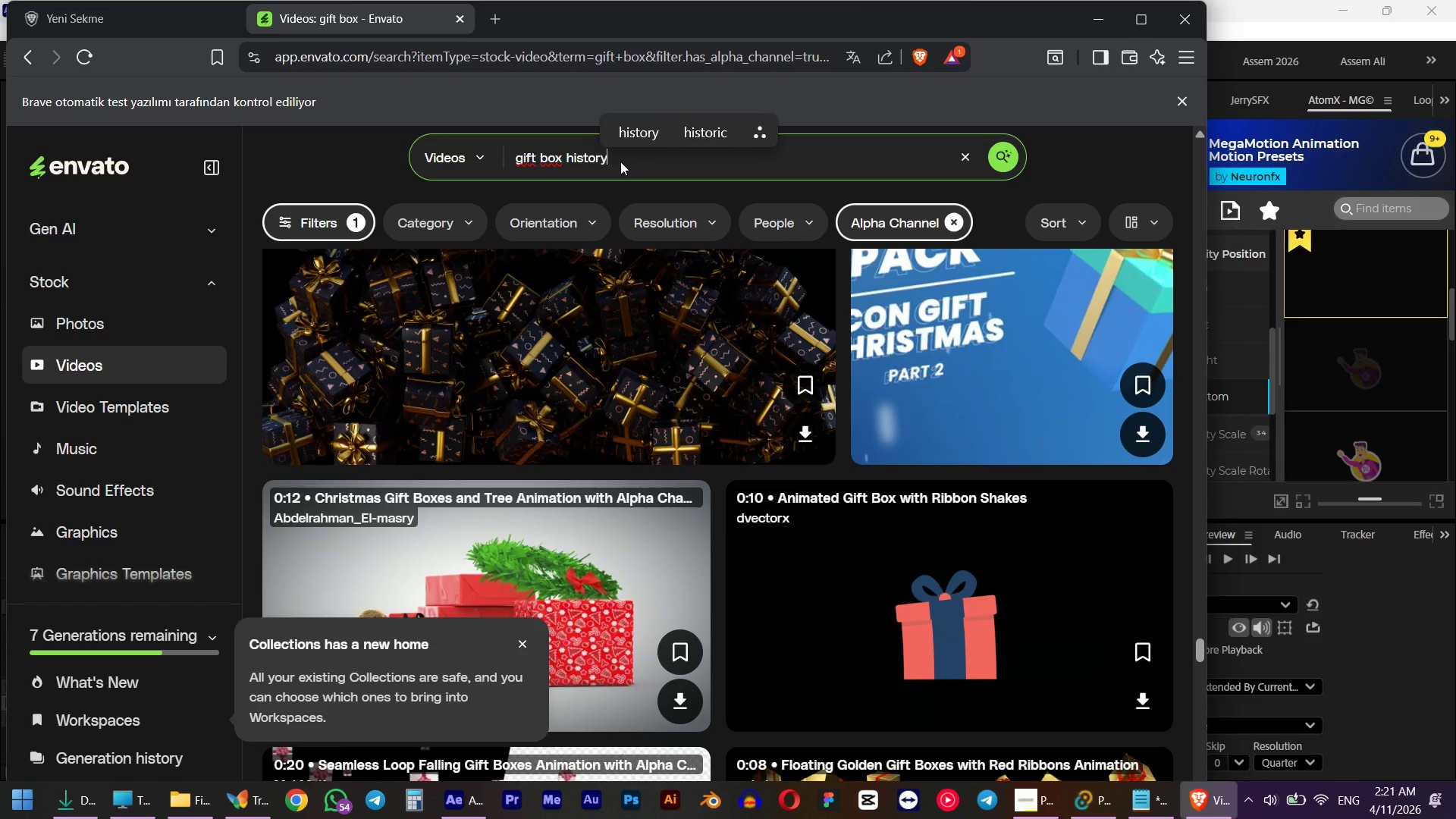 
key(Enter)
 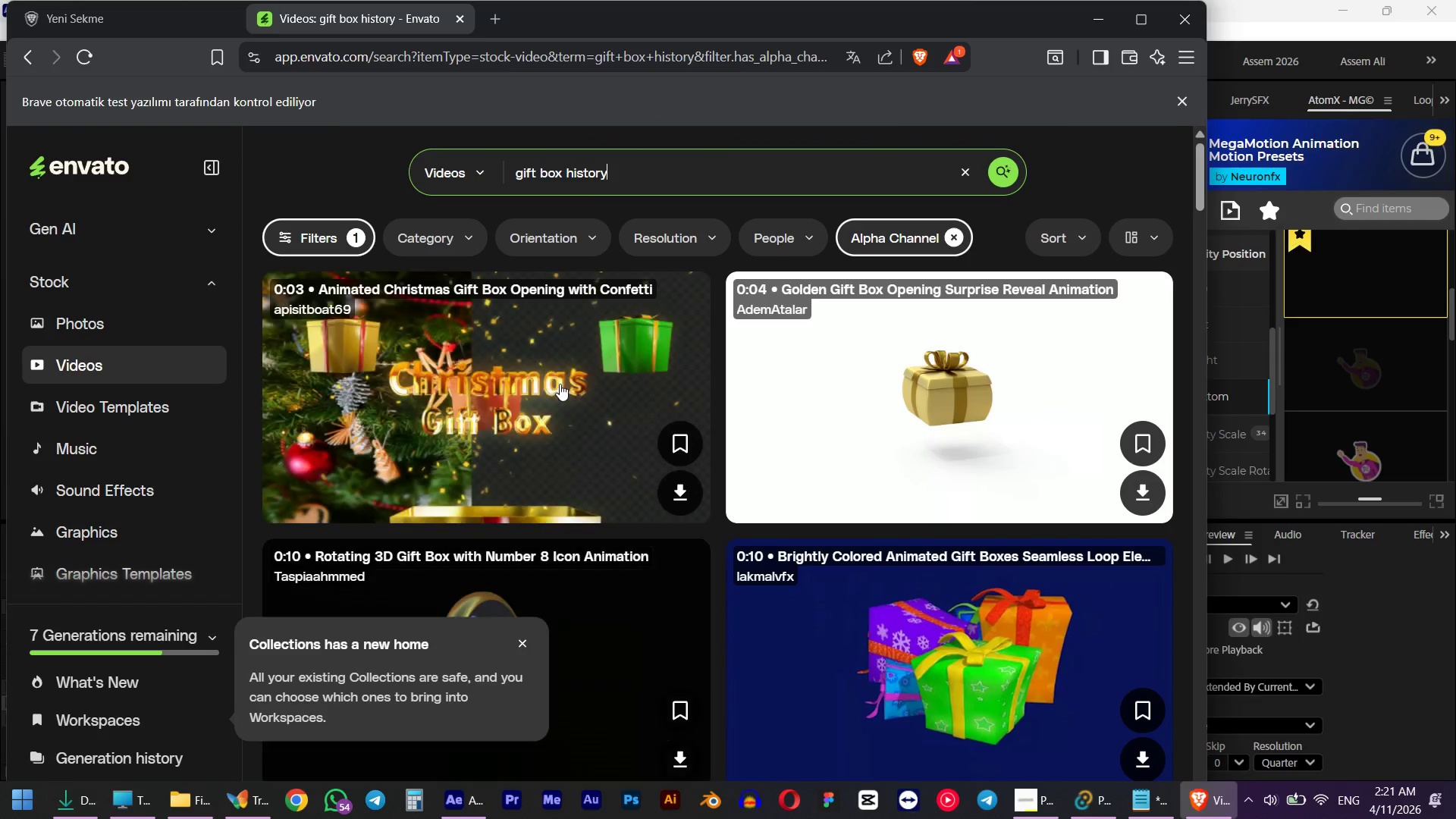 
left_click([750, 394])
 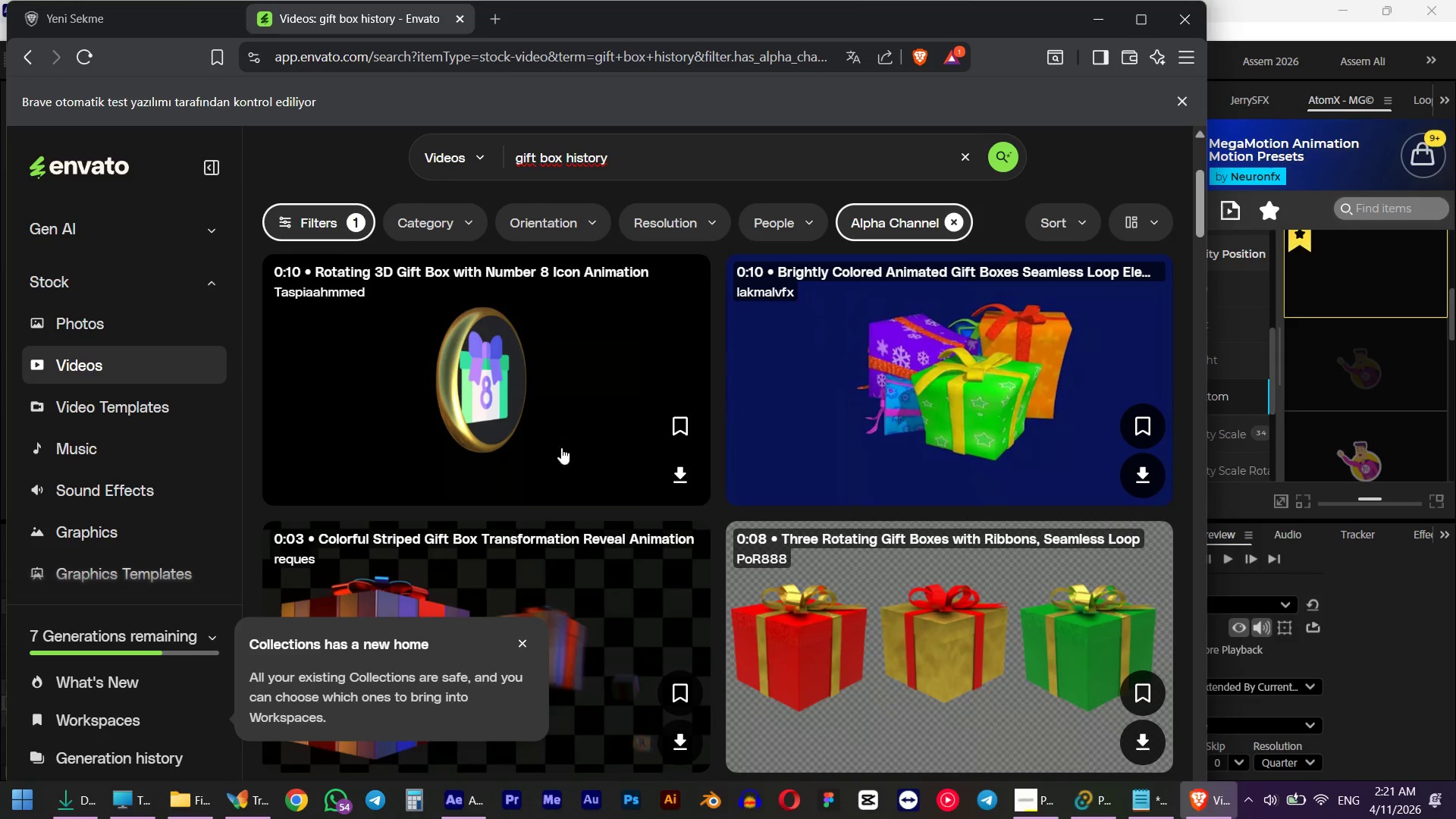 
scroll: coordinate [475, 456], scroll_direction: down, amount: 18.0
 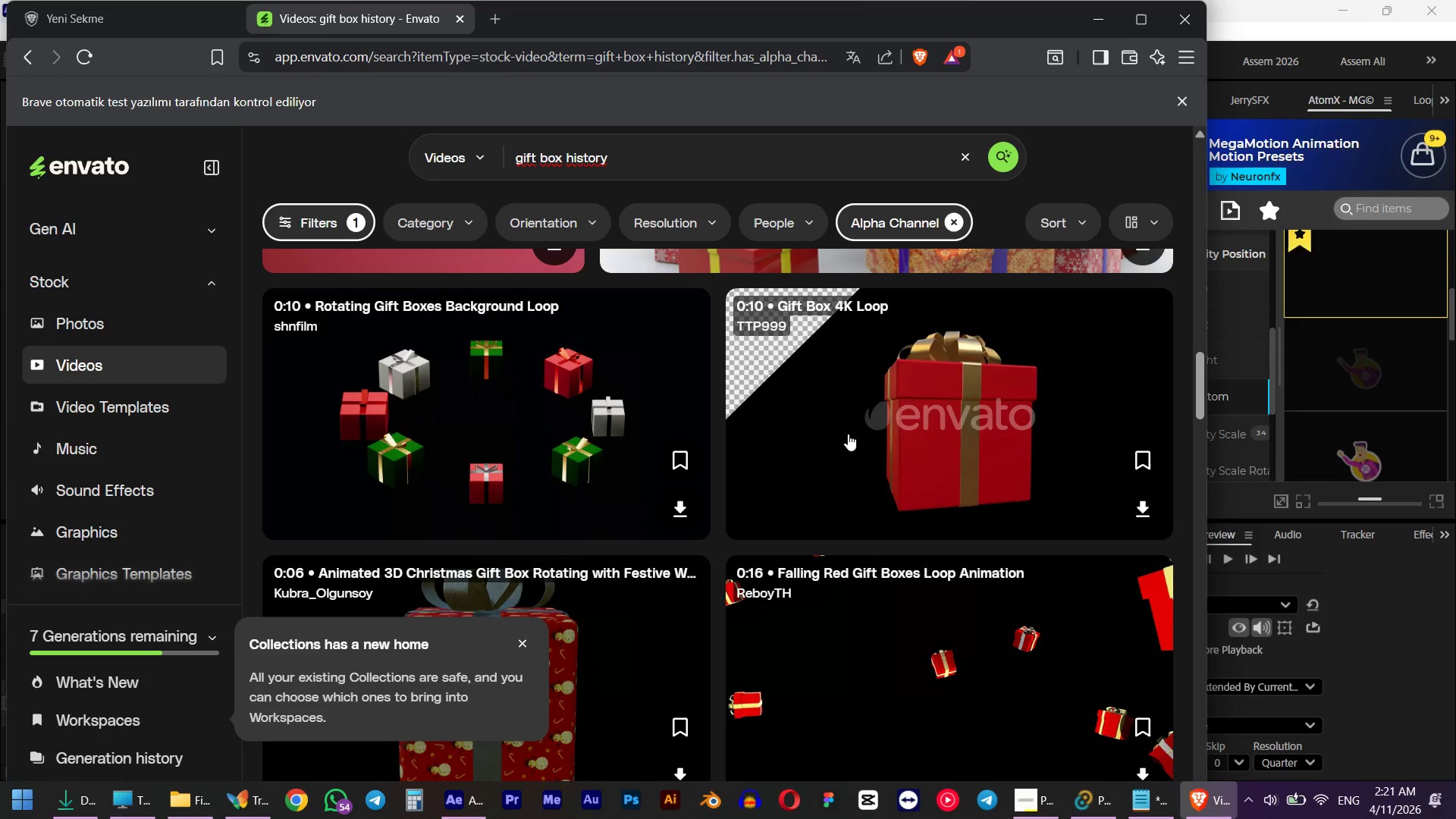 
left_click([1134, 516])
 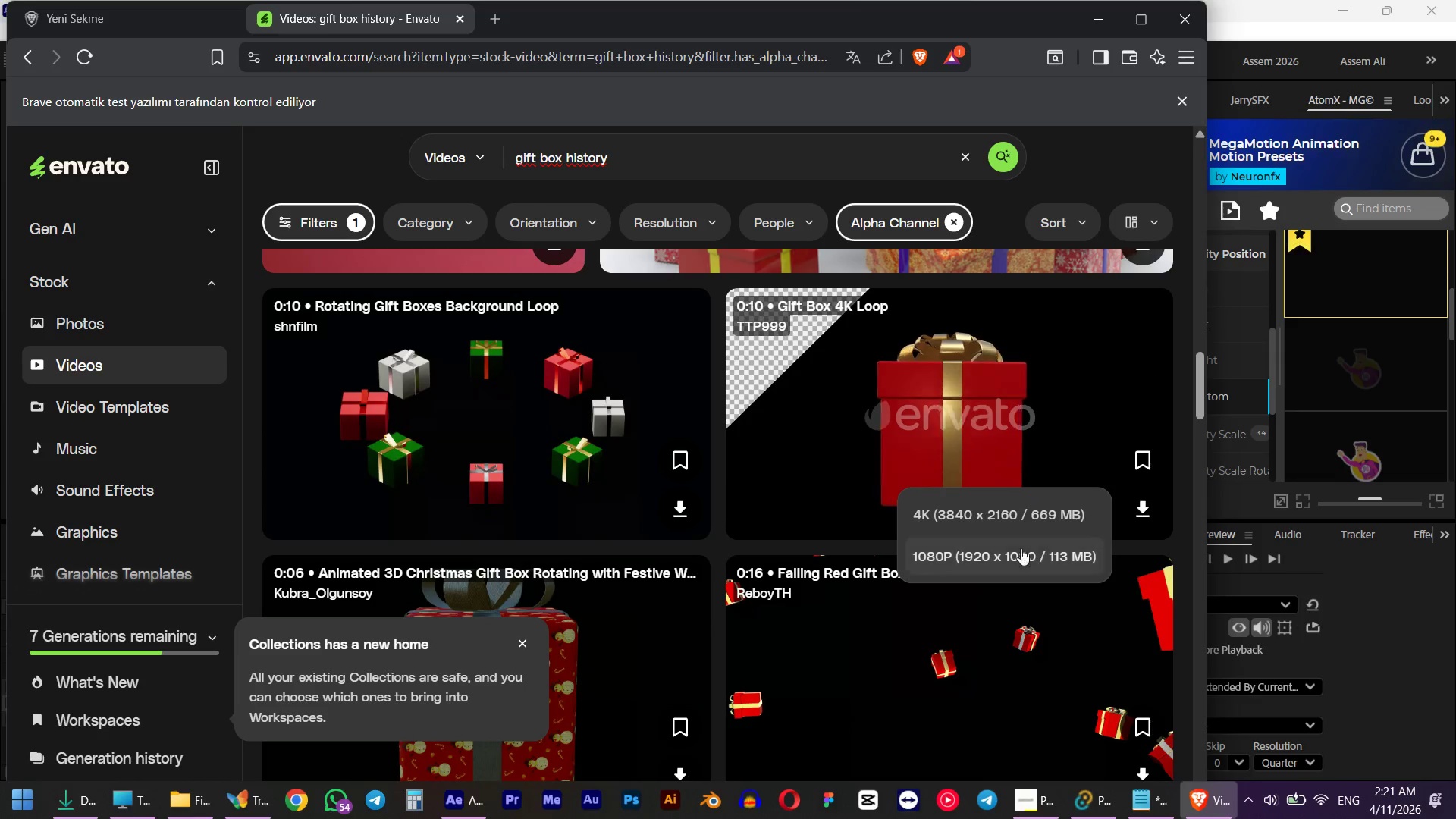 
left_click([1020, 548])
 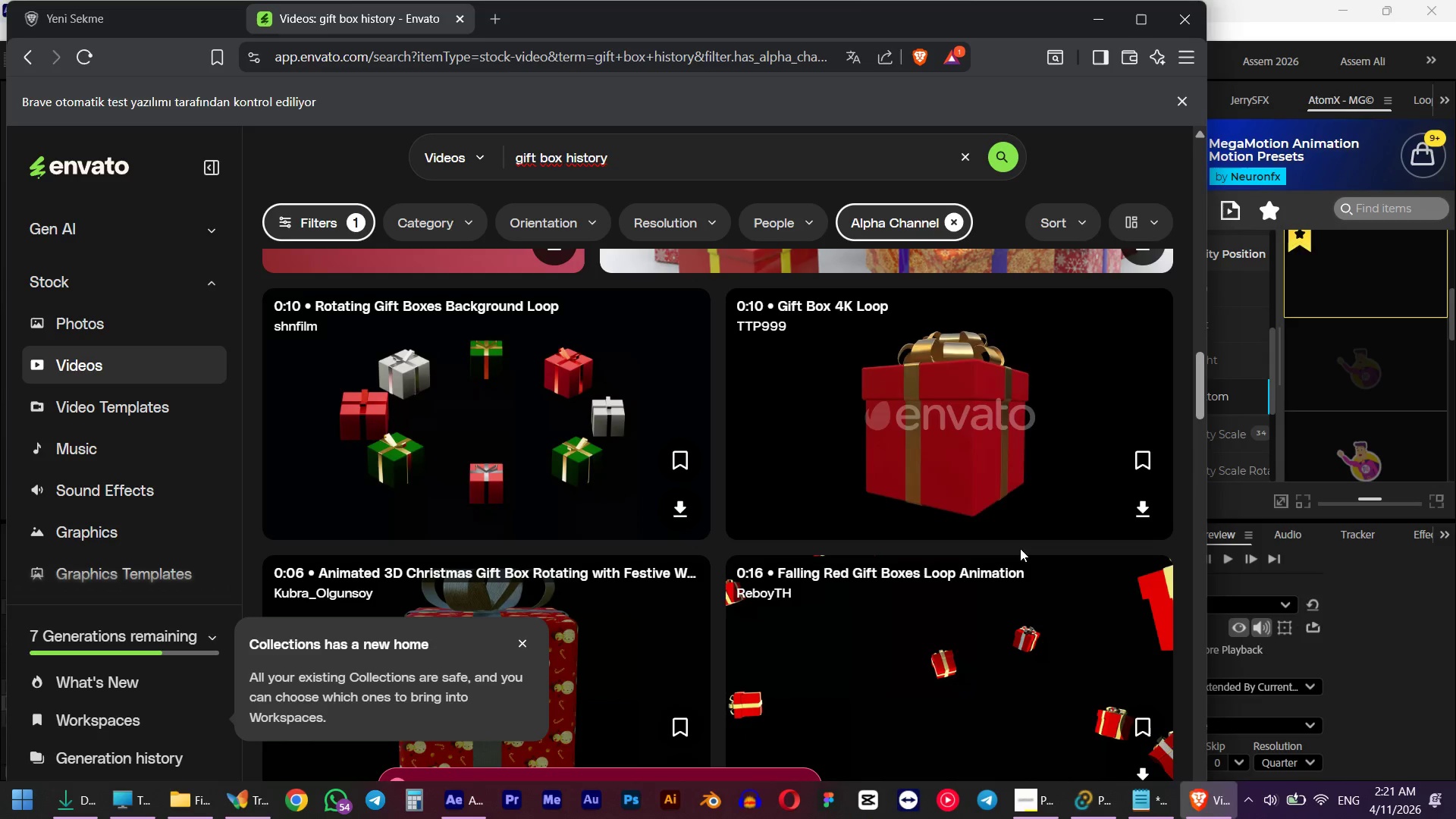 
scroll: coordinate [968, 359], scroll_direction: down, amount: 3.0
 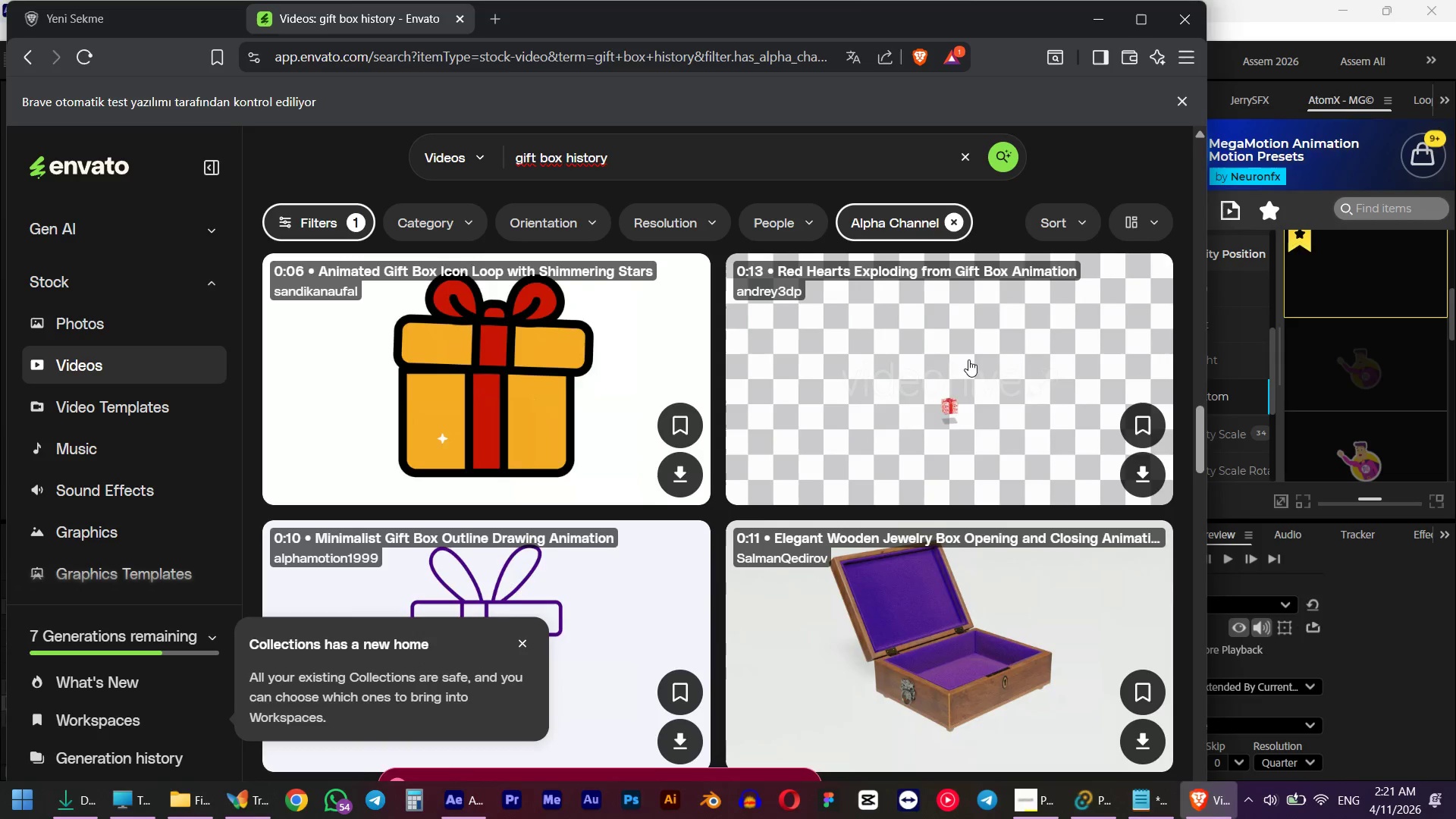 
scroll: coordinate [967, 359], scroll_direction: up, amount: 6.0
 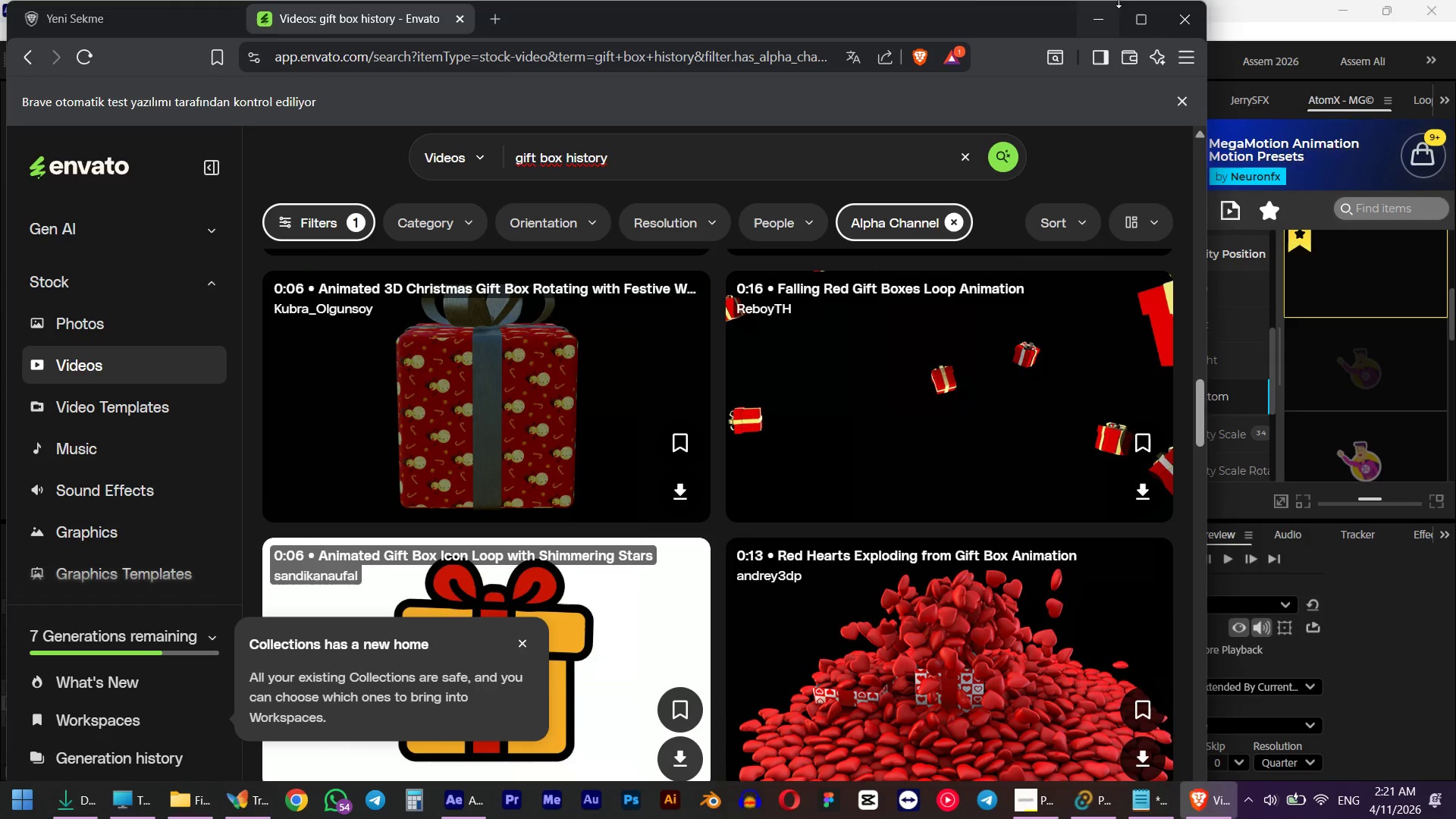 
left_click([1200, 27])
 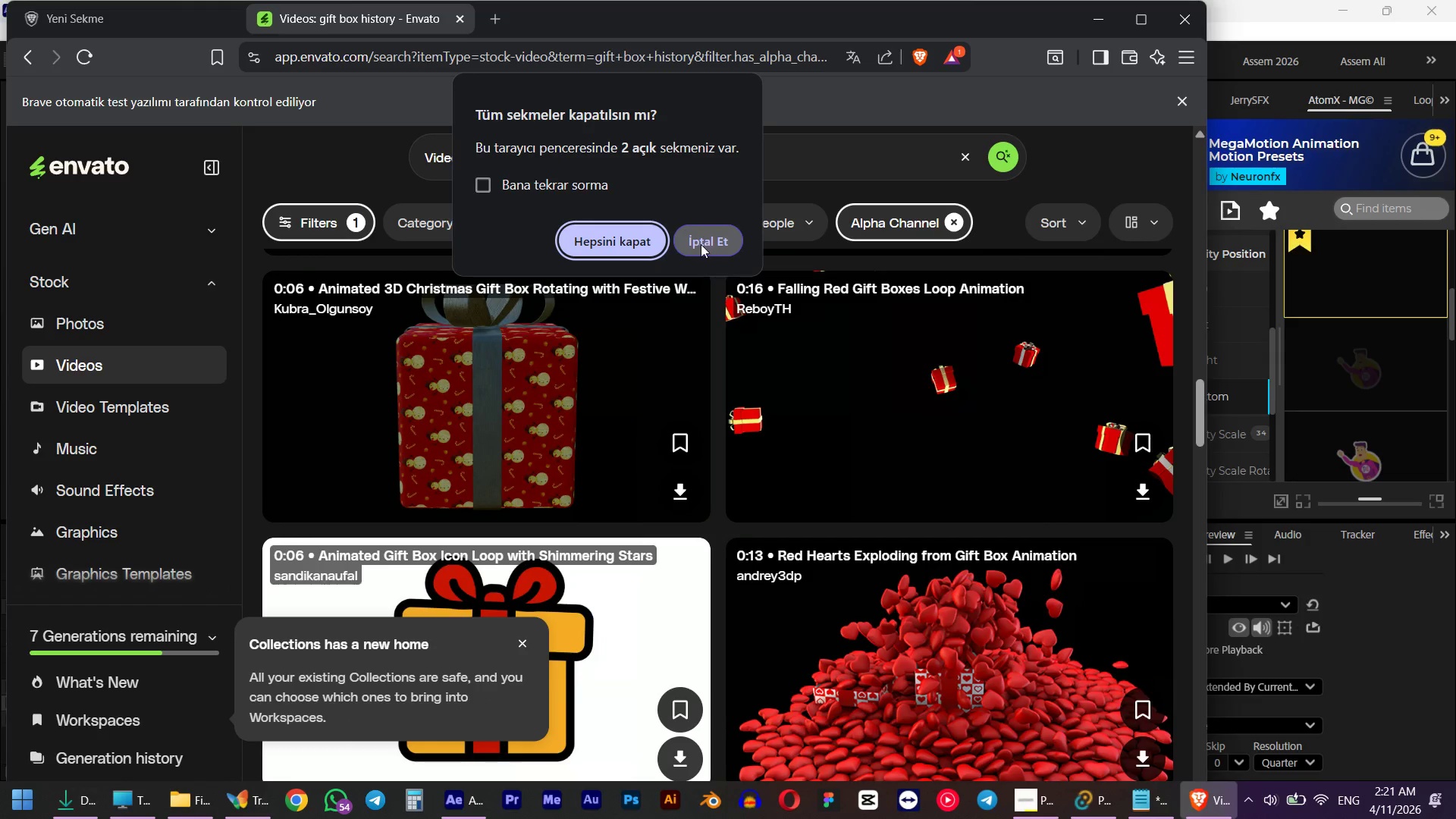 
left_click([638, 245])
 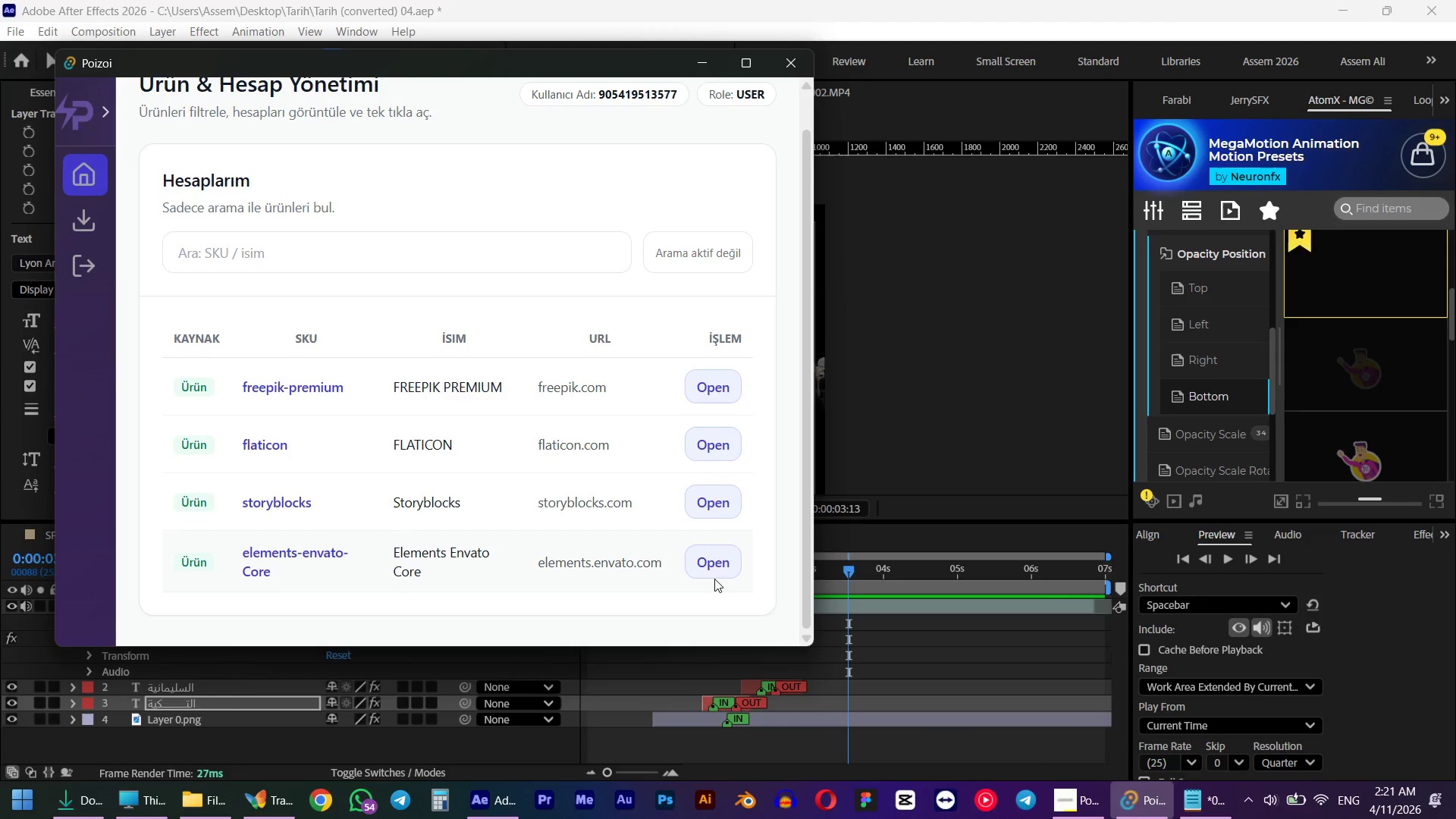 
left_click([714, 567])
 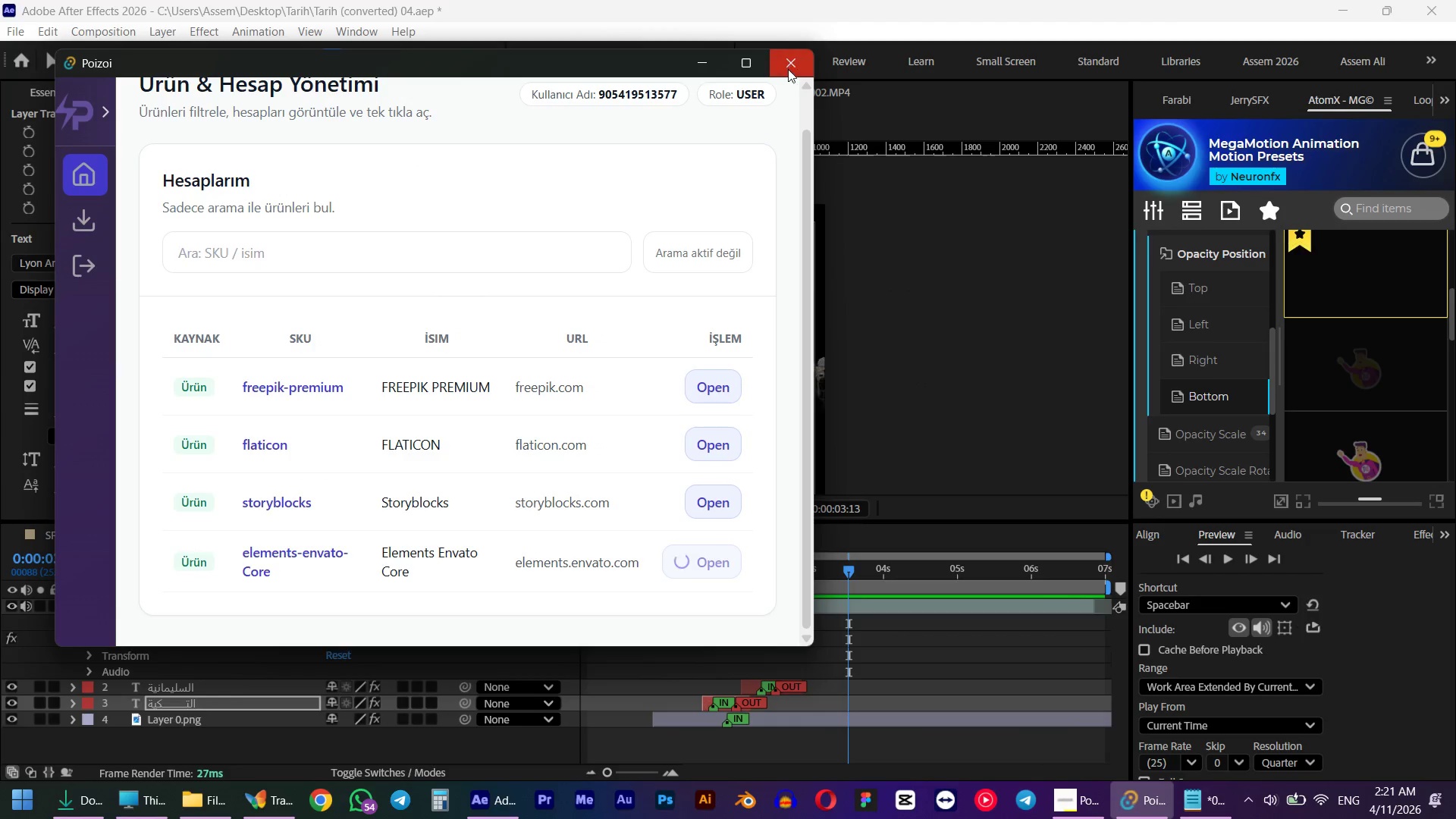 
left_click([788, 67])
 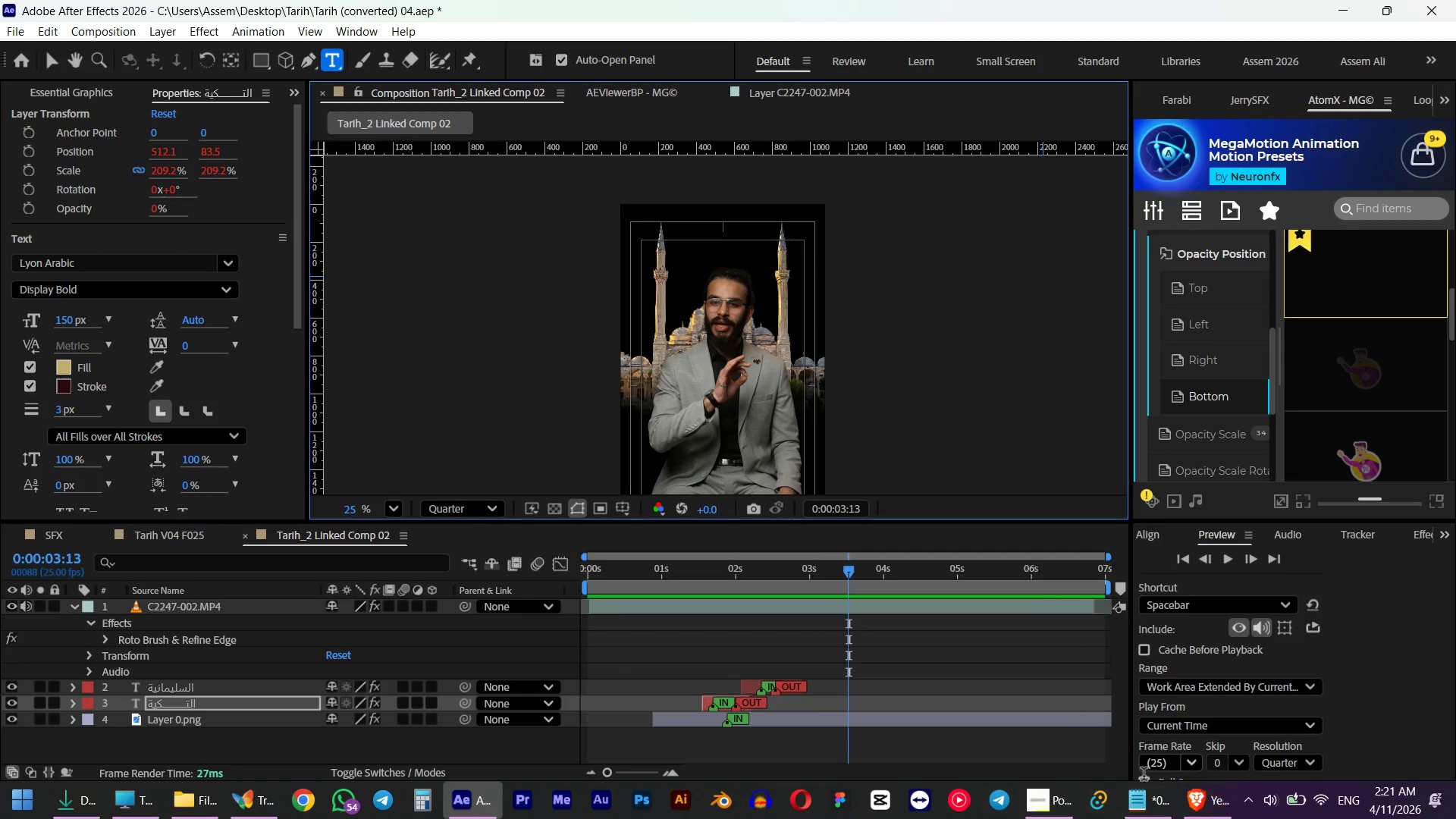 
left_click([1223, 811])
 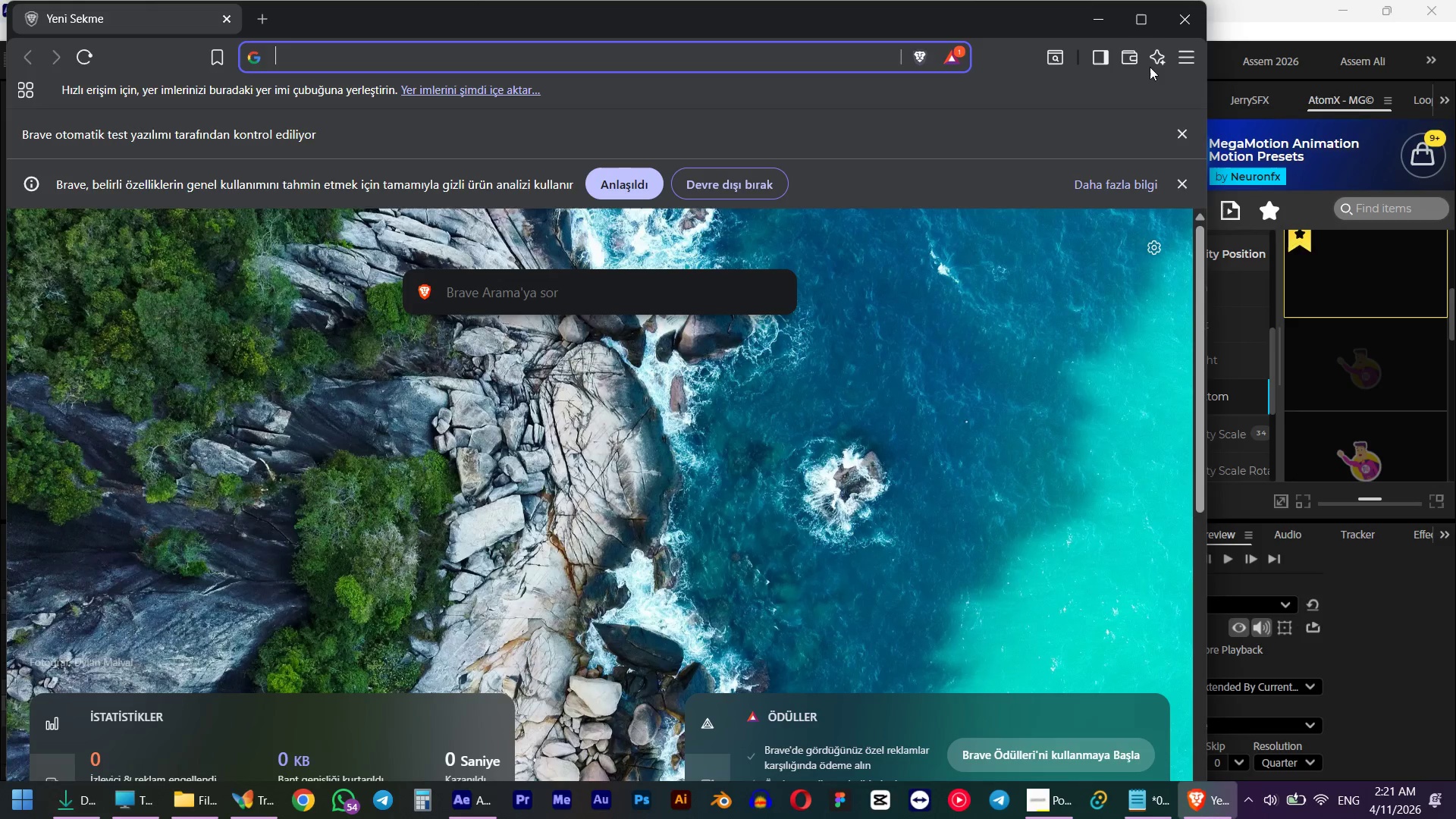 
left_click([1182, 21])
 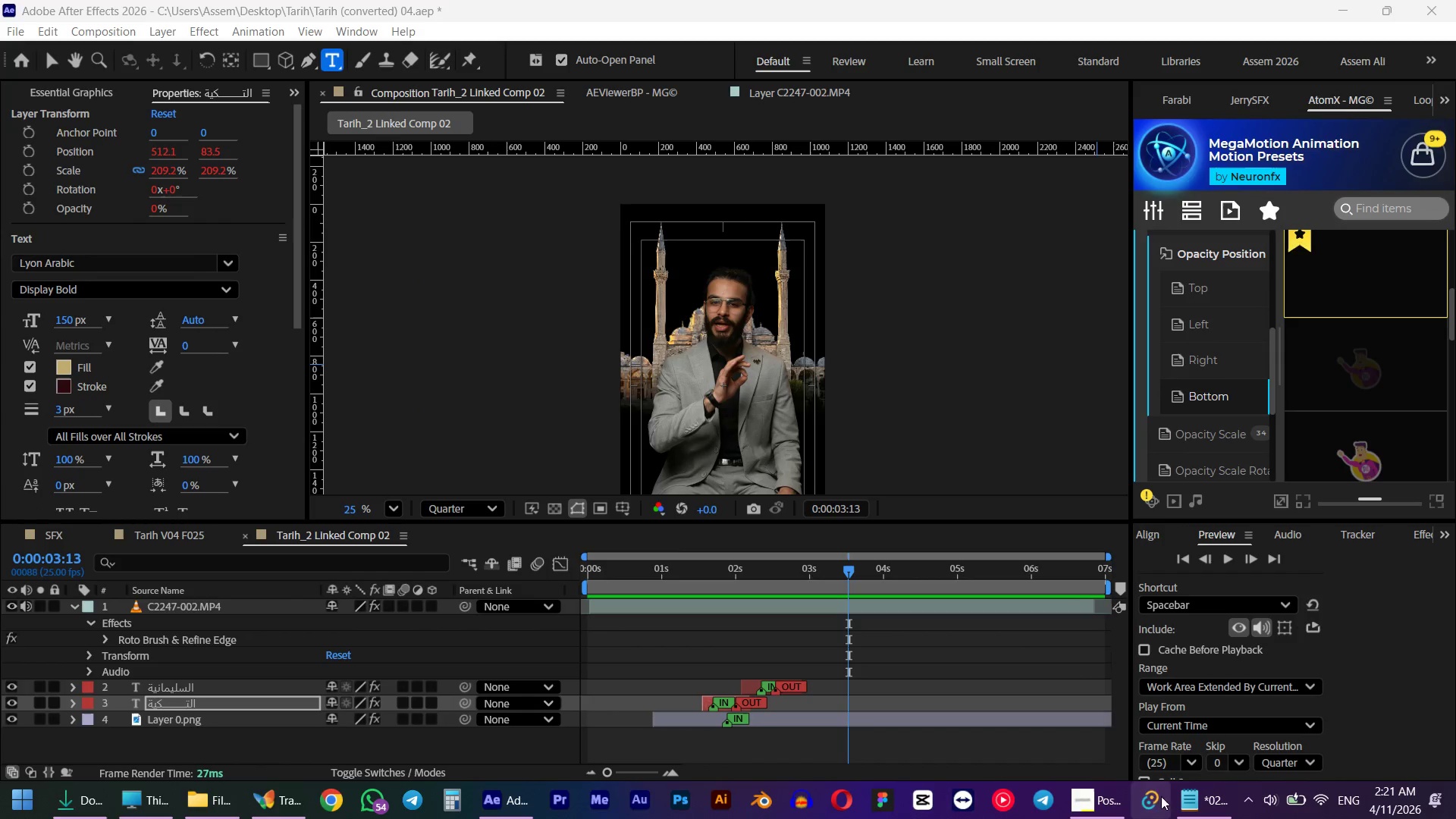 
left_click([1147, 792])
 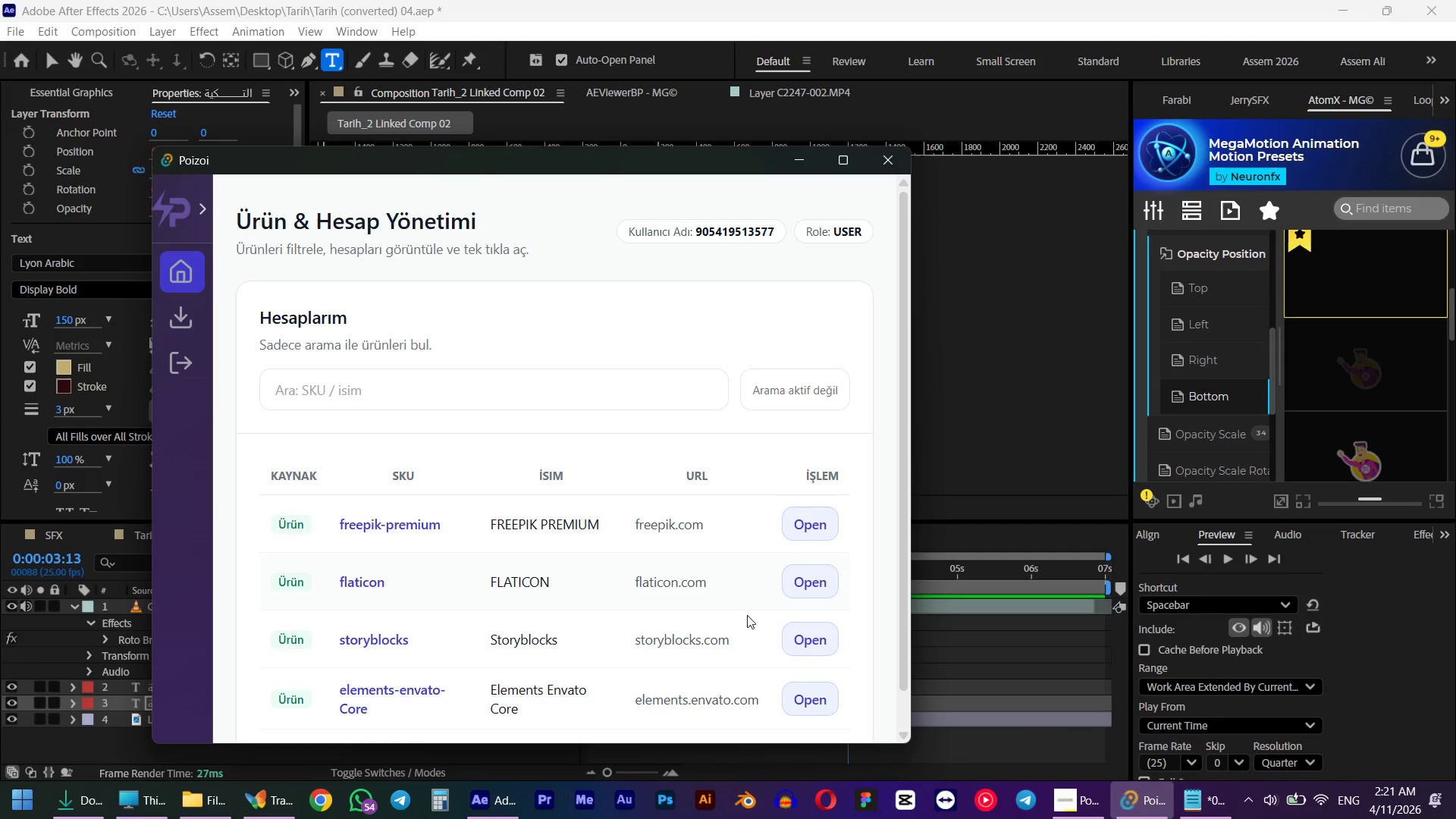 
left_click([808, 694])
 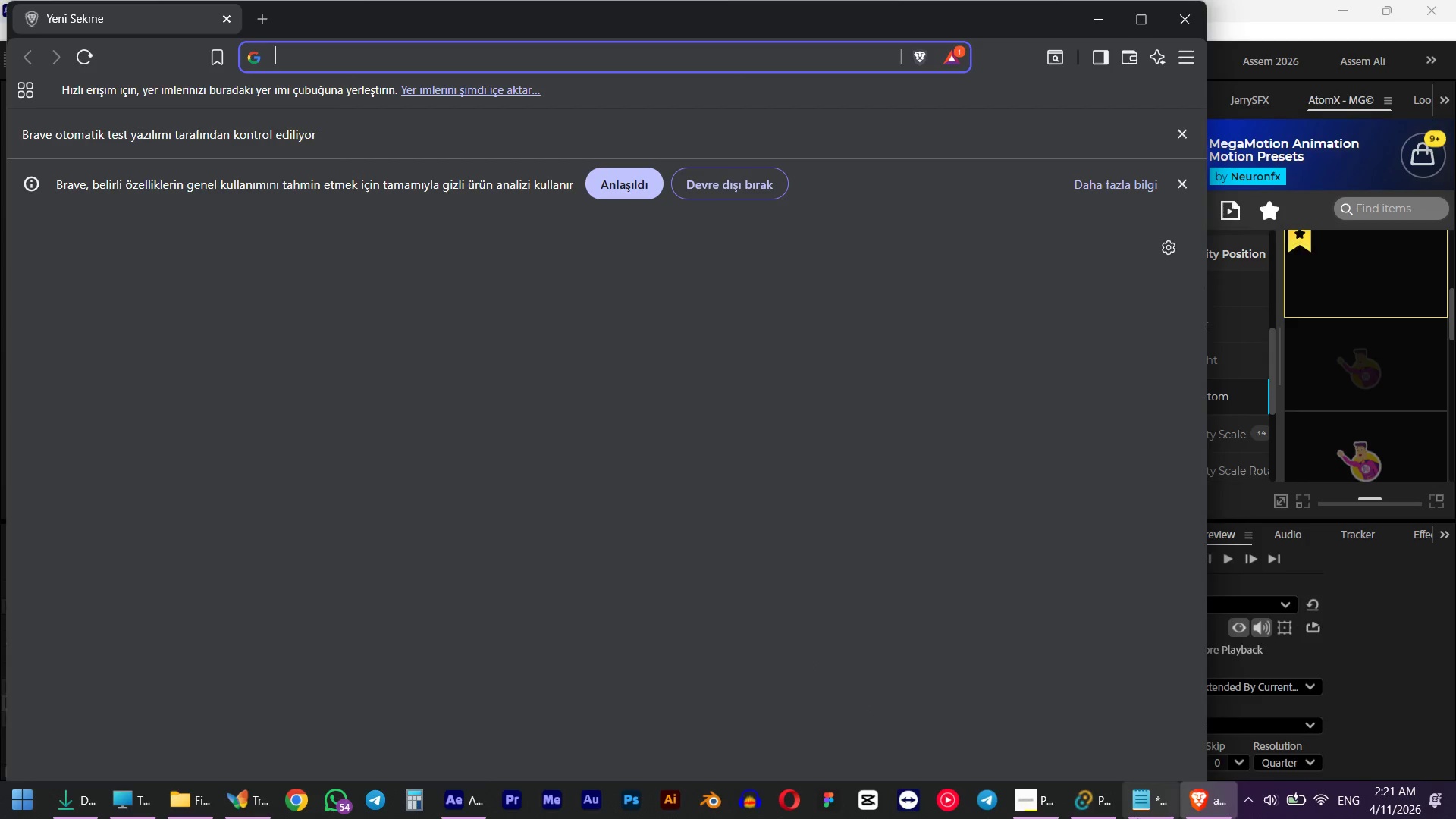 
left_click([1213, 795])
 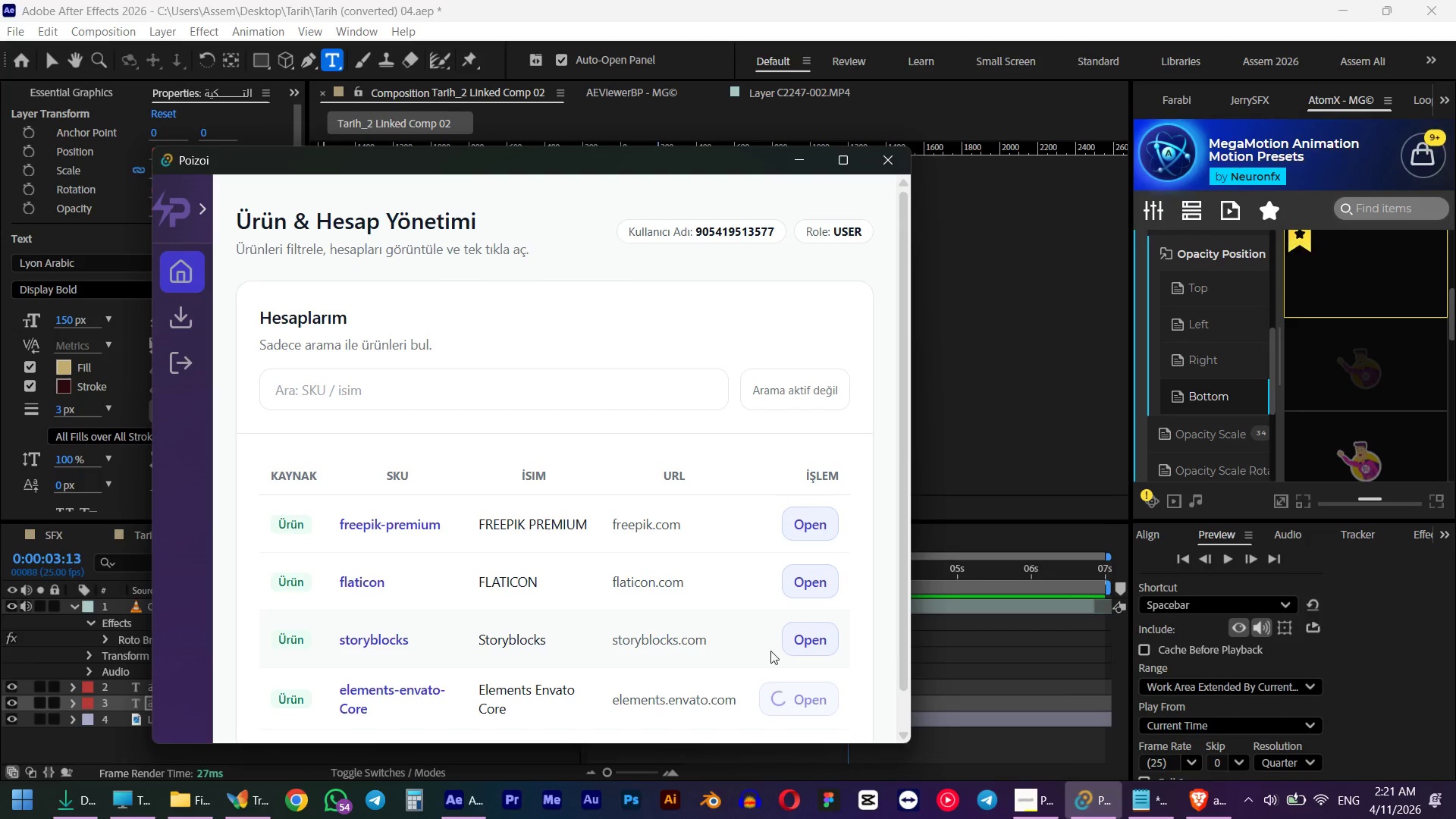 
left_click([797, 648])
 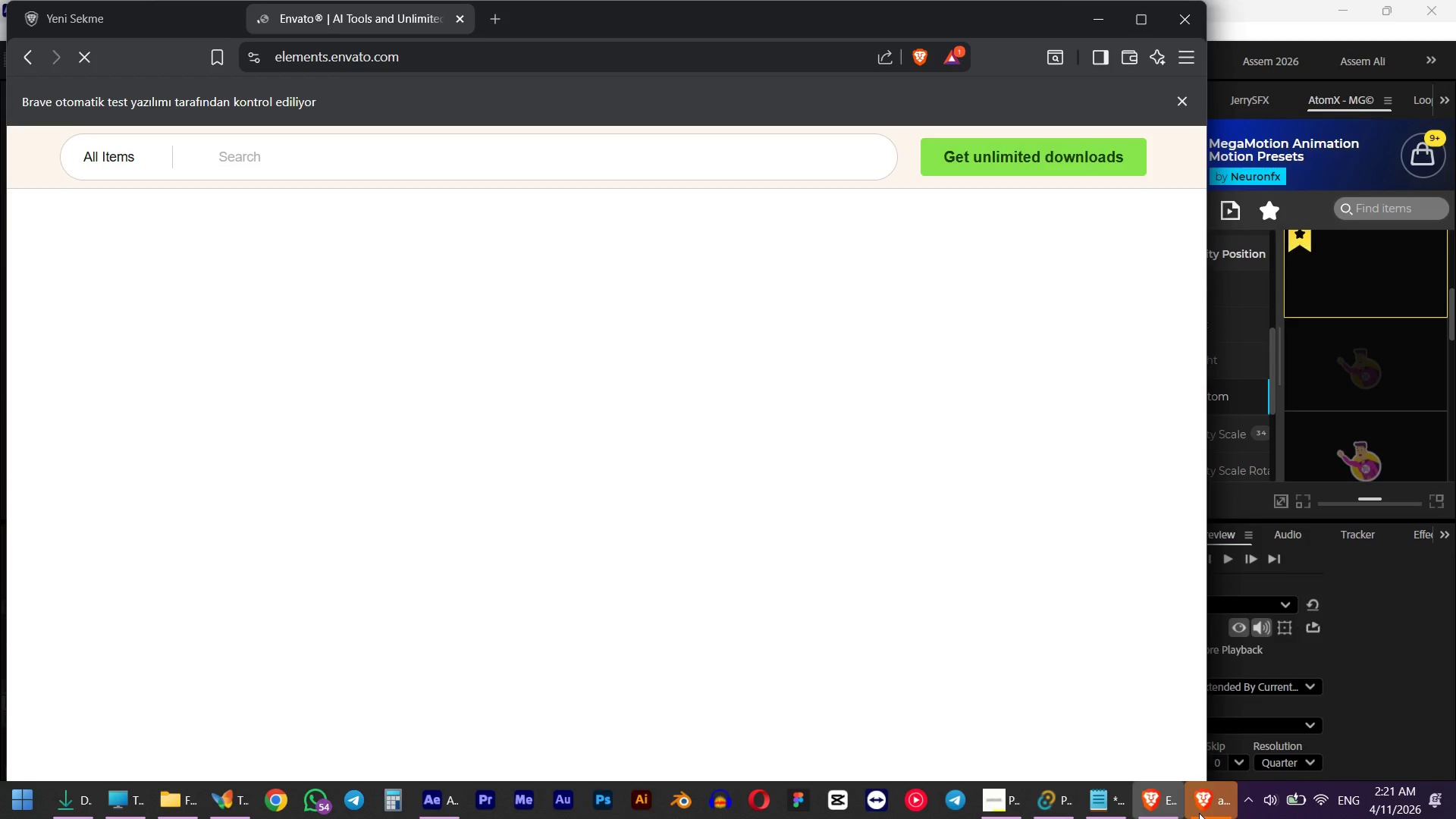 
left_click([1171, 805])
 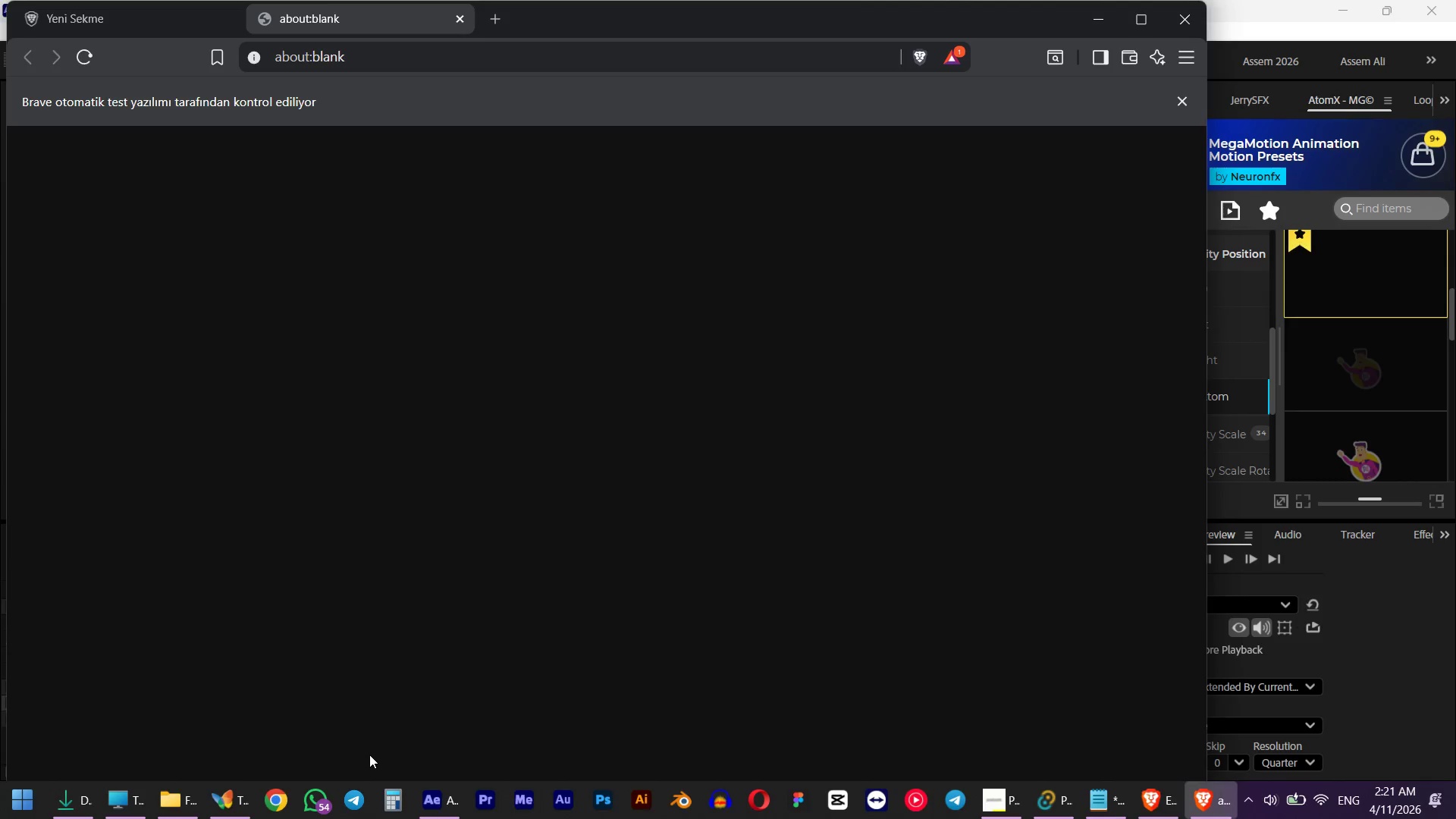 
left_click([94, 795])
 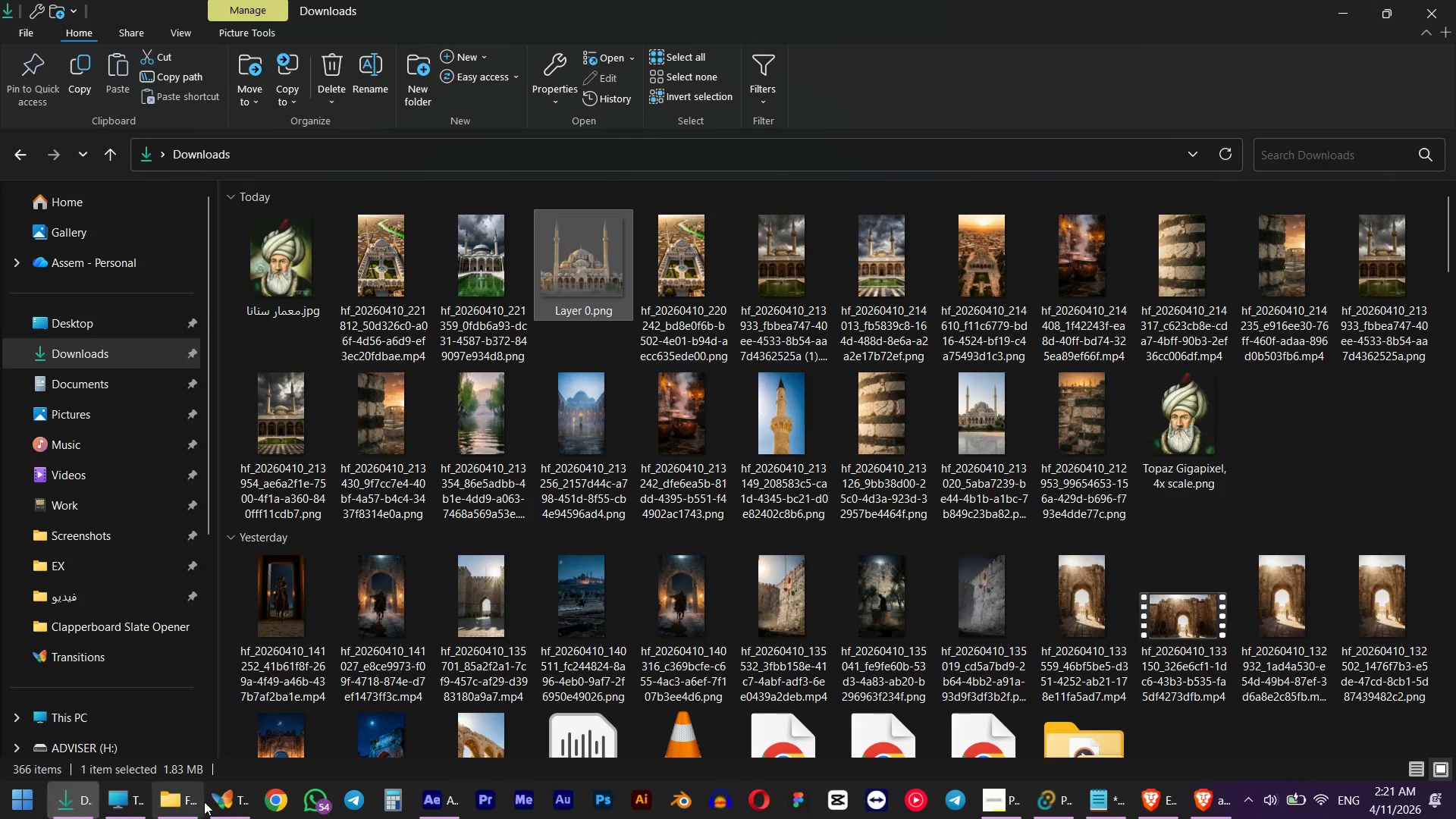 
left_click([276, 813])
 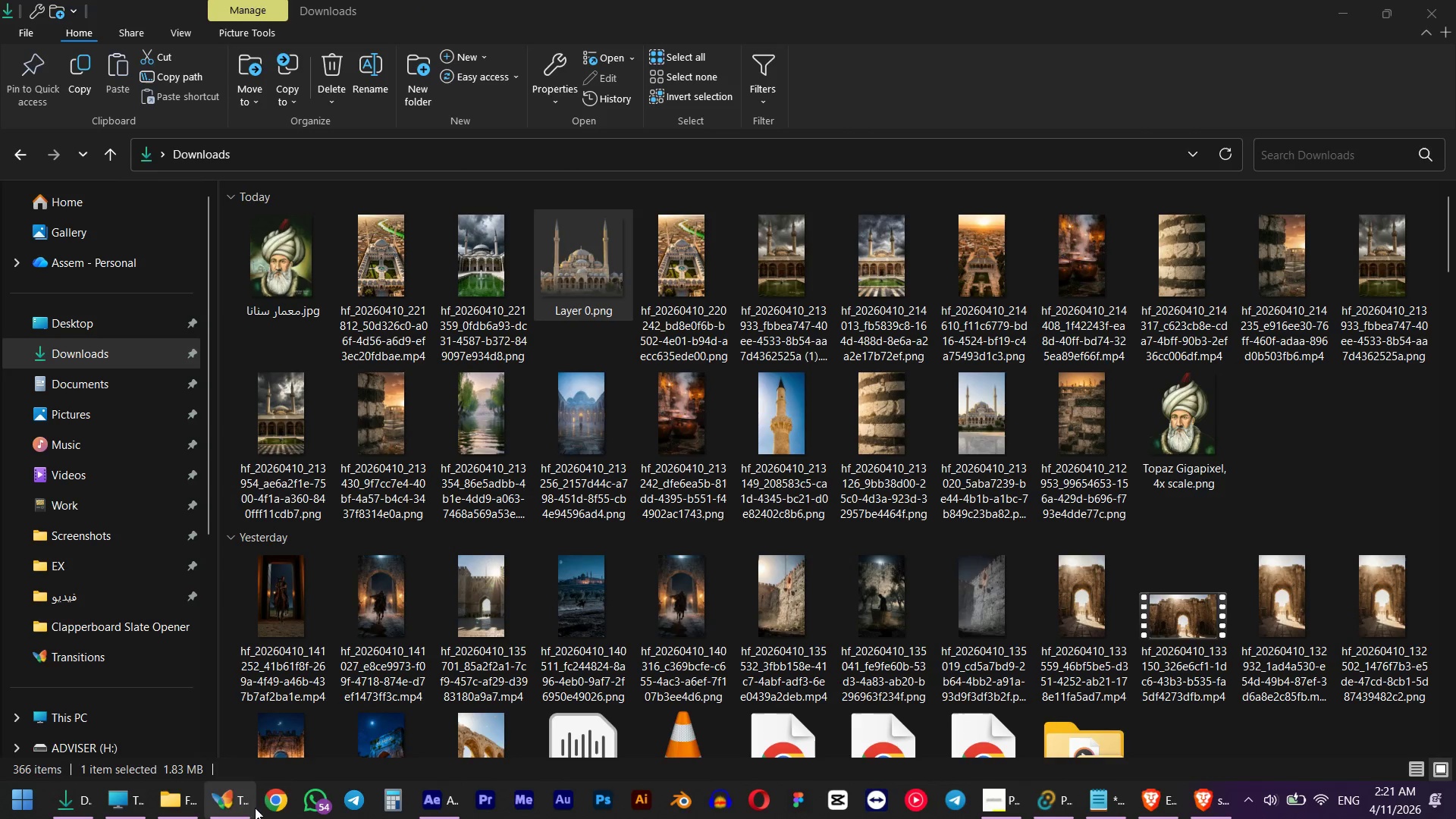 
left_click([231, 802])
 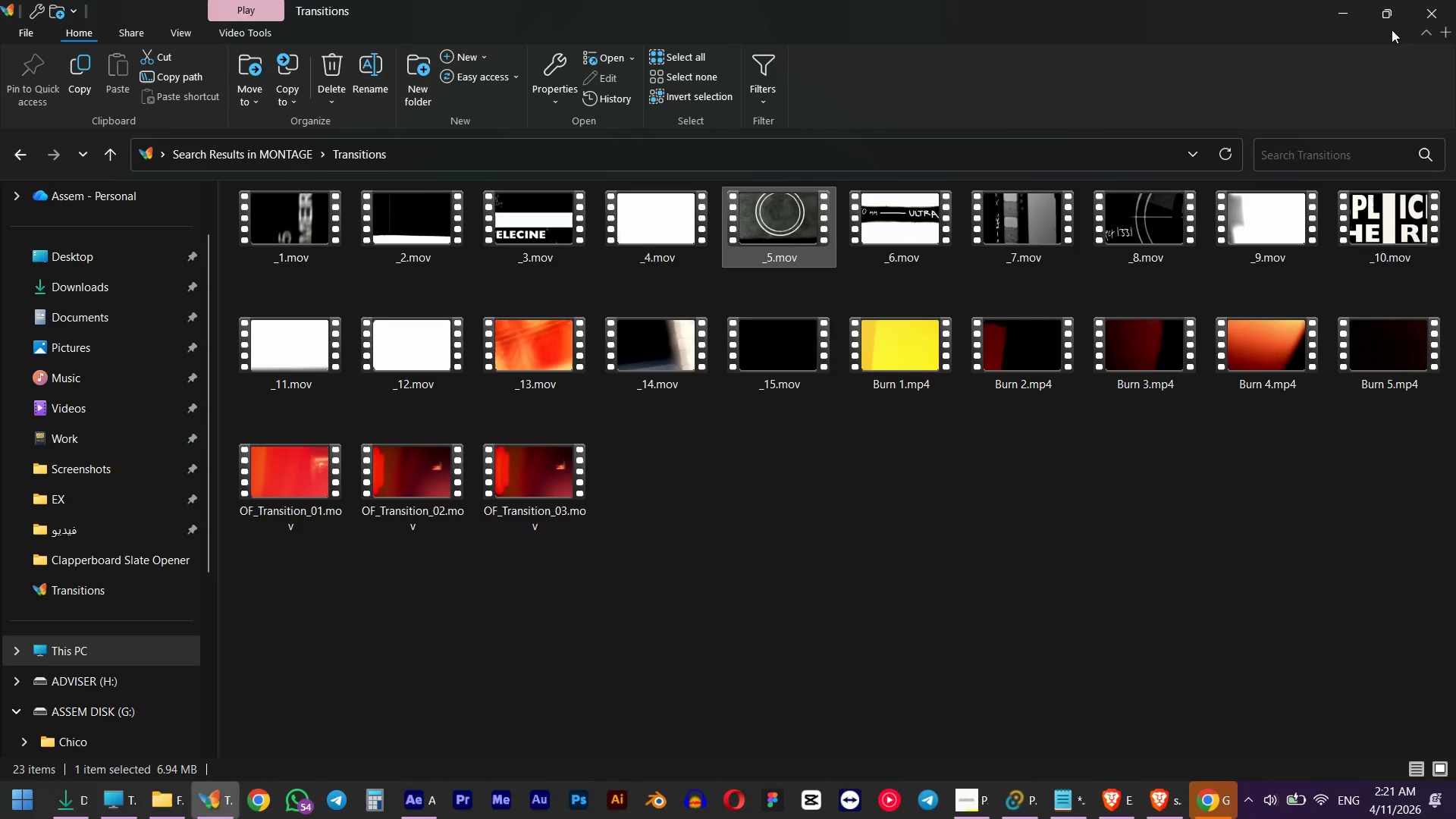 
left_click([1351, 13])
 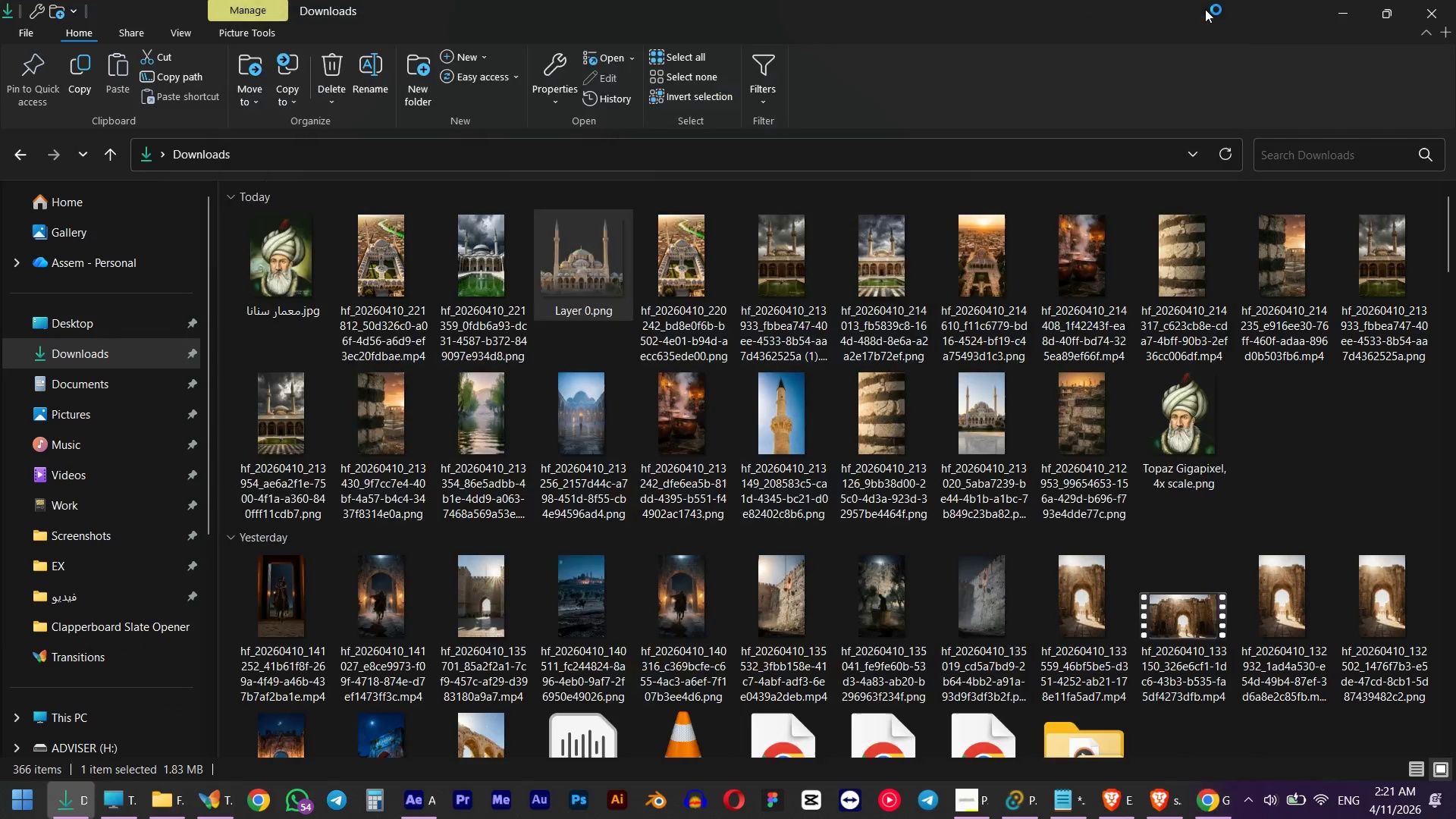 
double_click([1200, 20])
 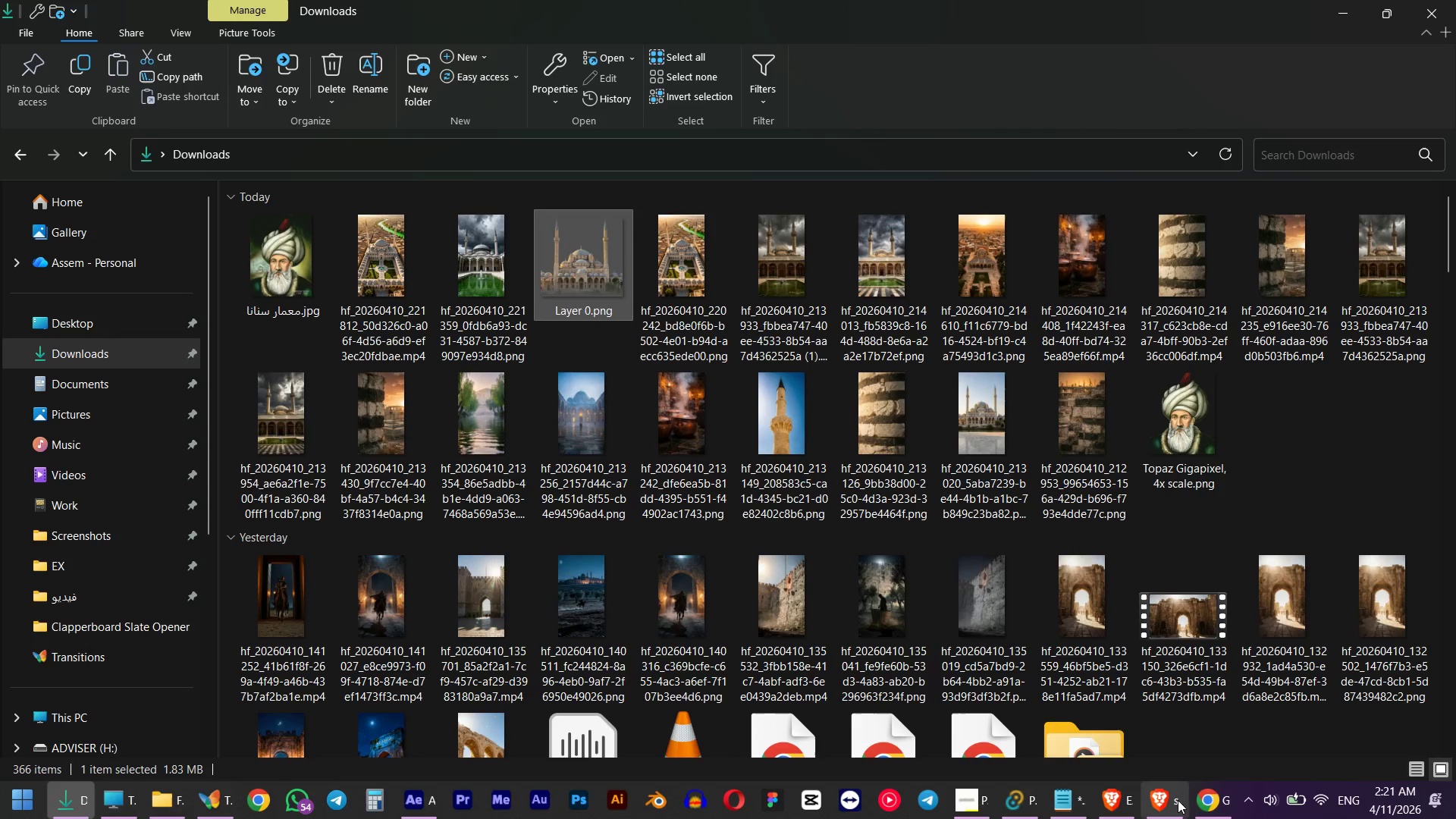 
left_click([1197, 804])
 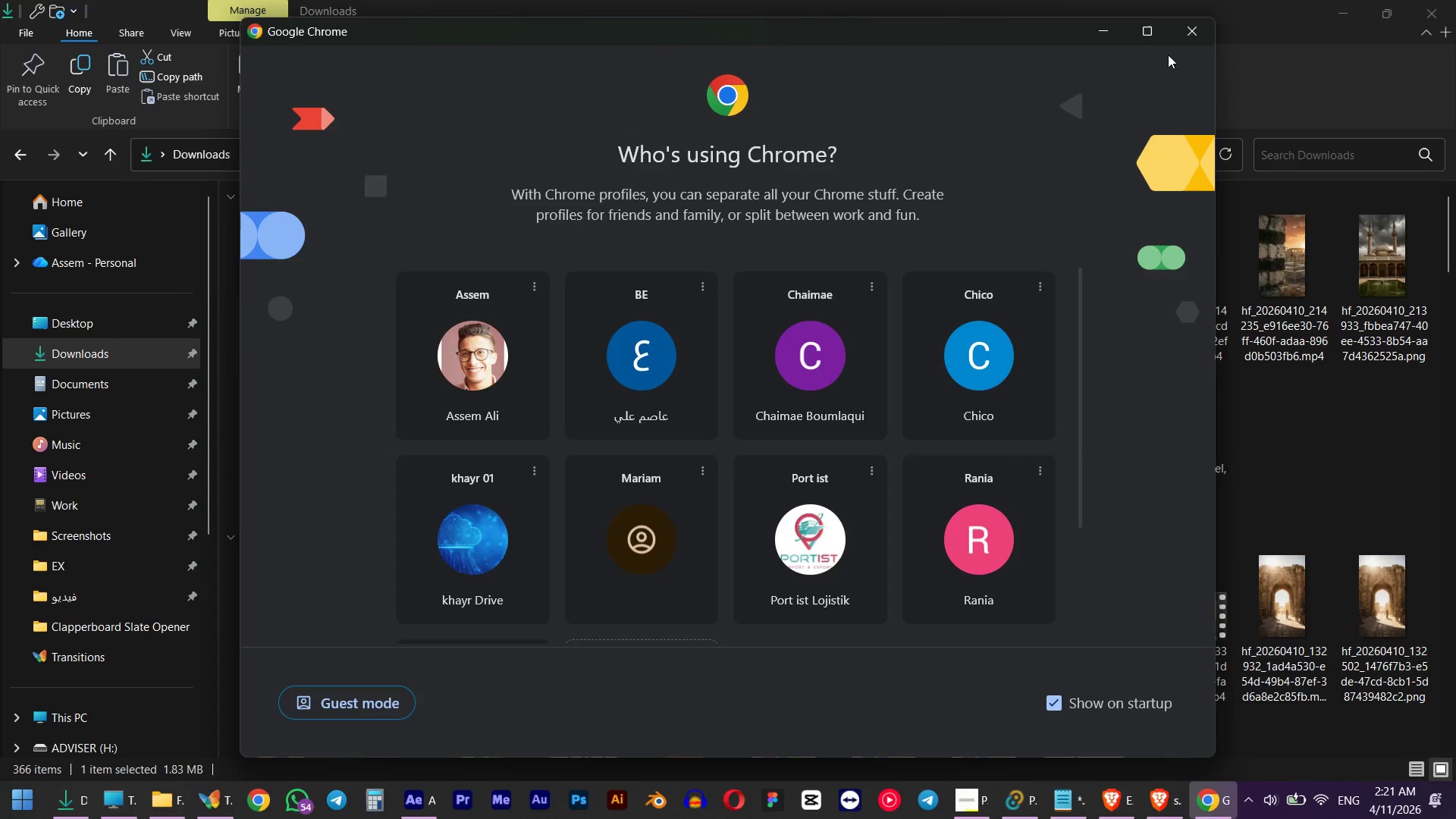 
left_click([1189, 41])
 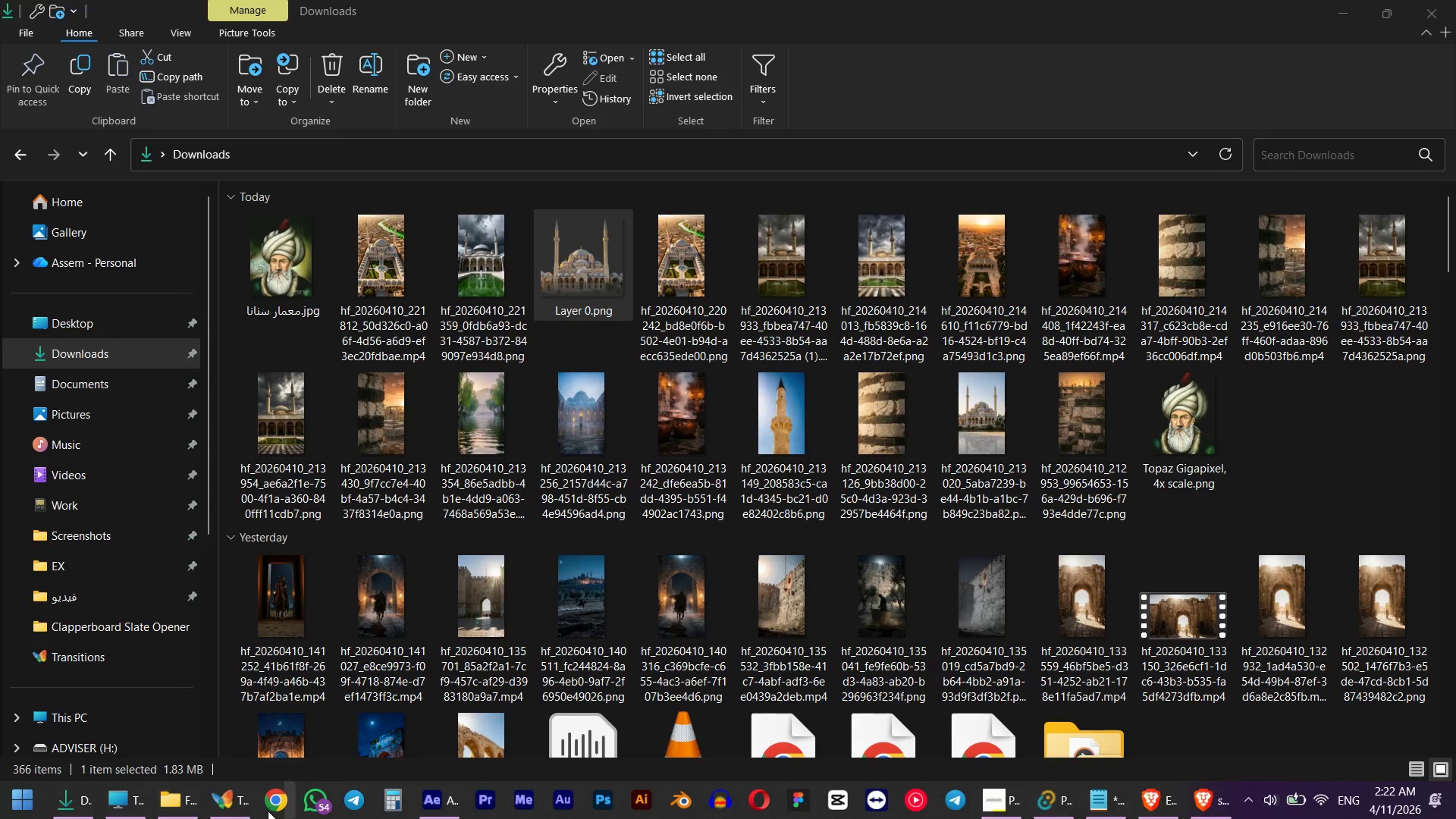 
left_click([236, 799])
 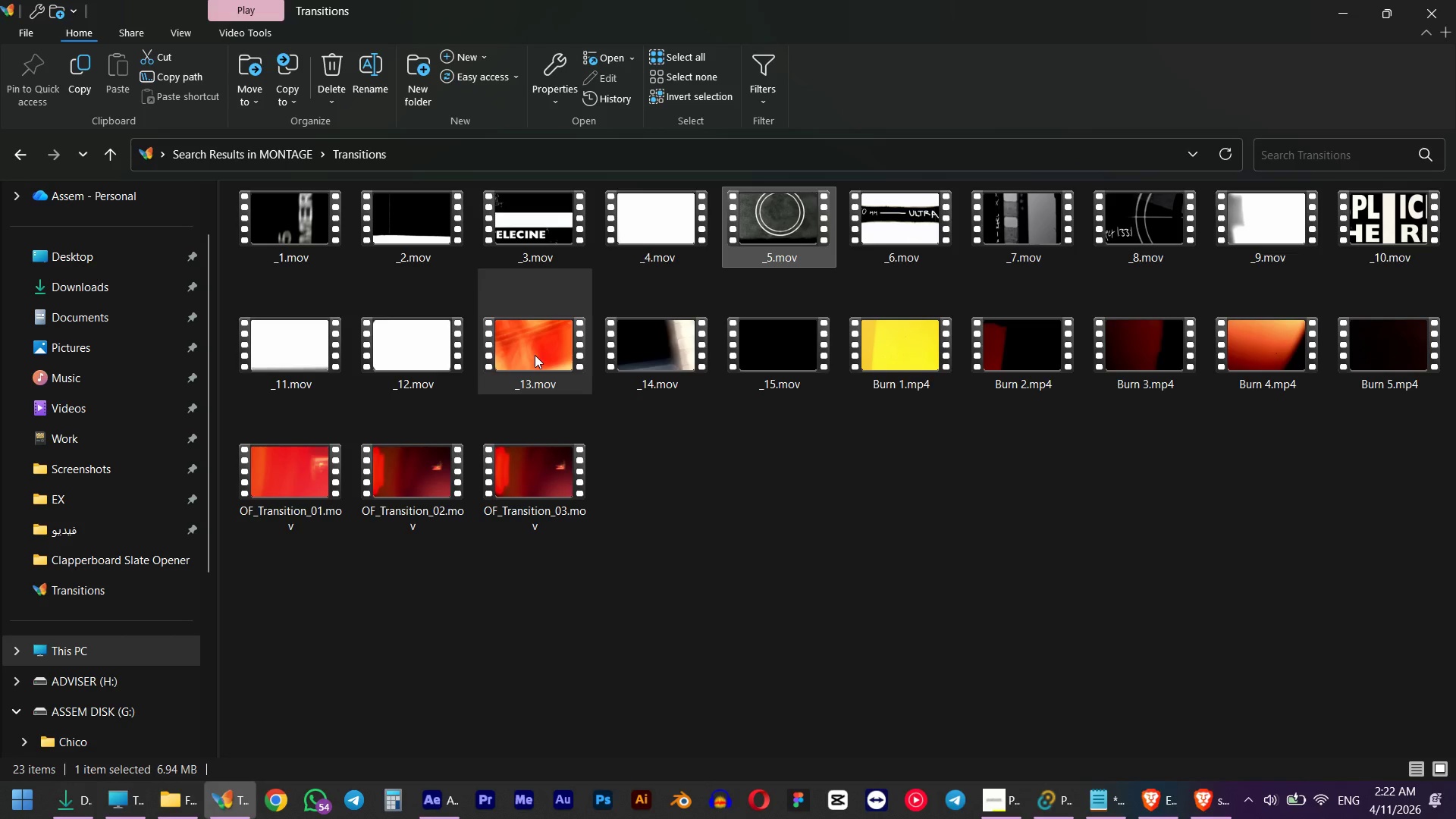 
left_click([278, 154])
 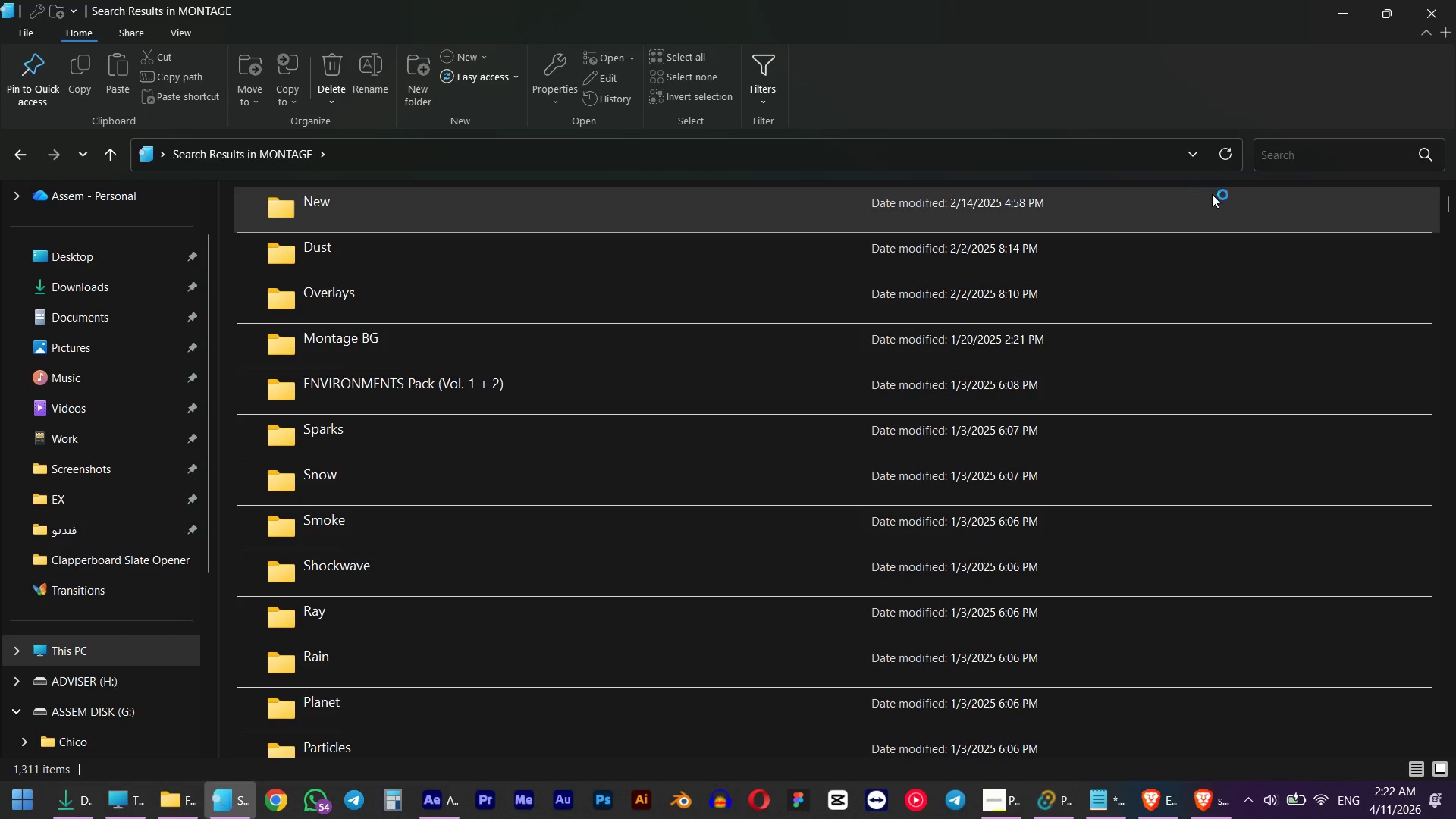 
left_click([1282, 158])
 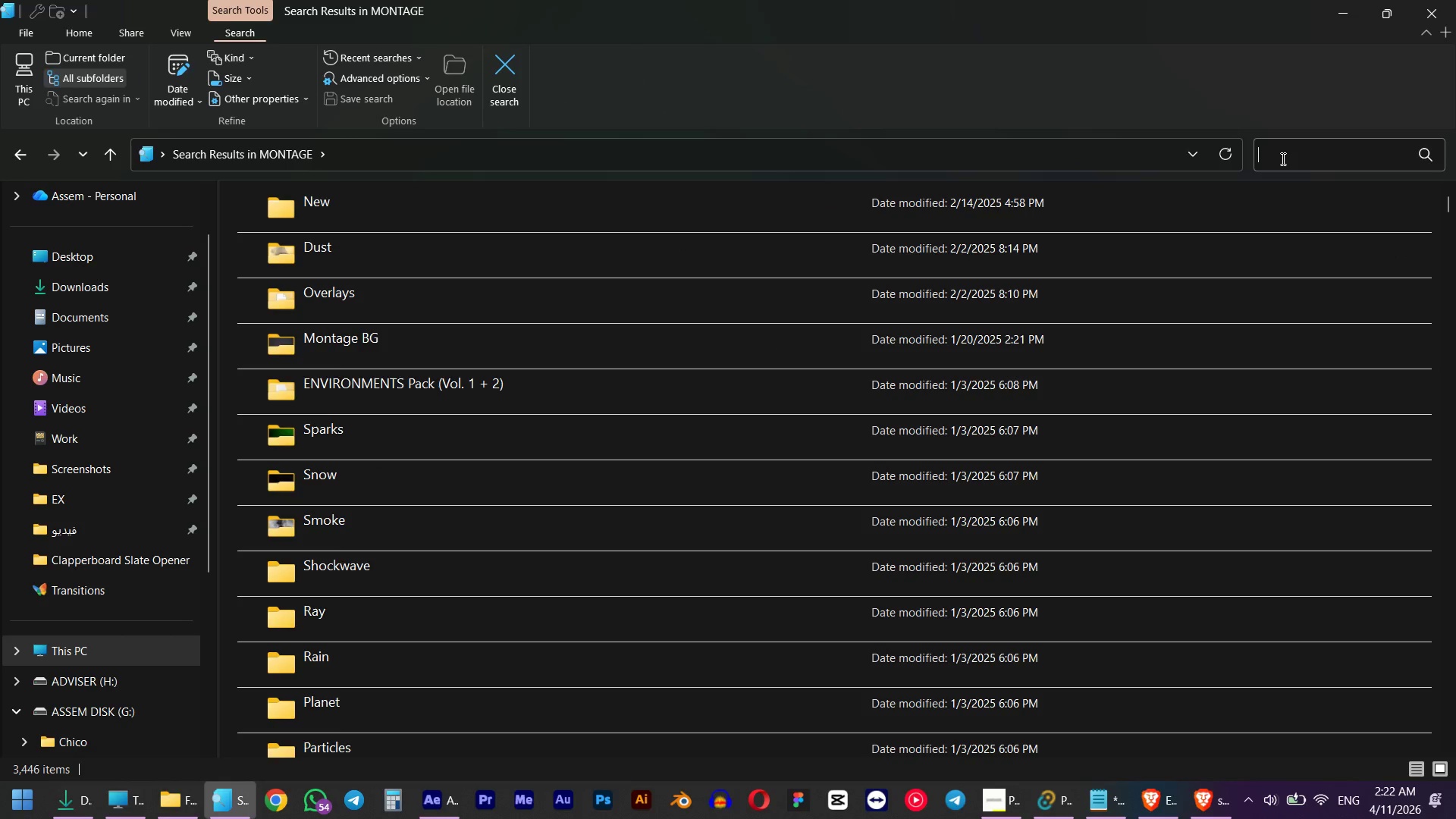 
type(gift)
 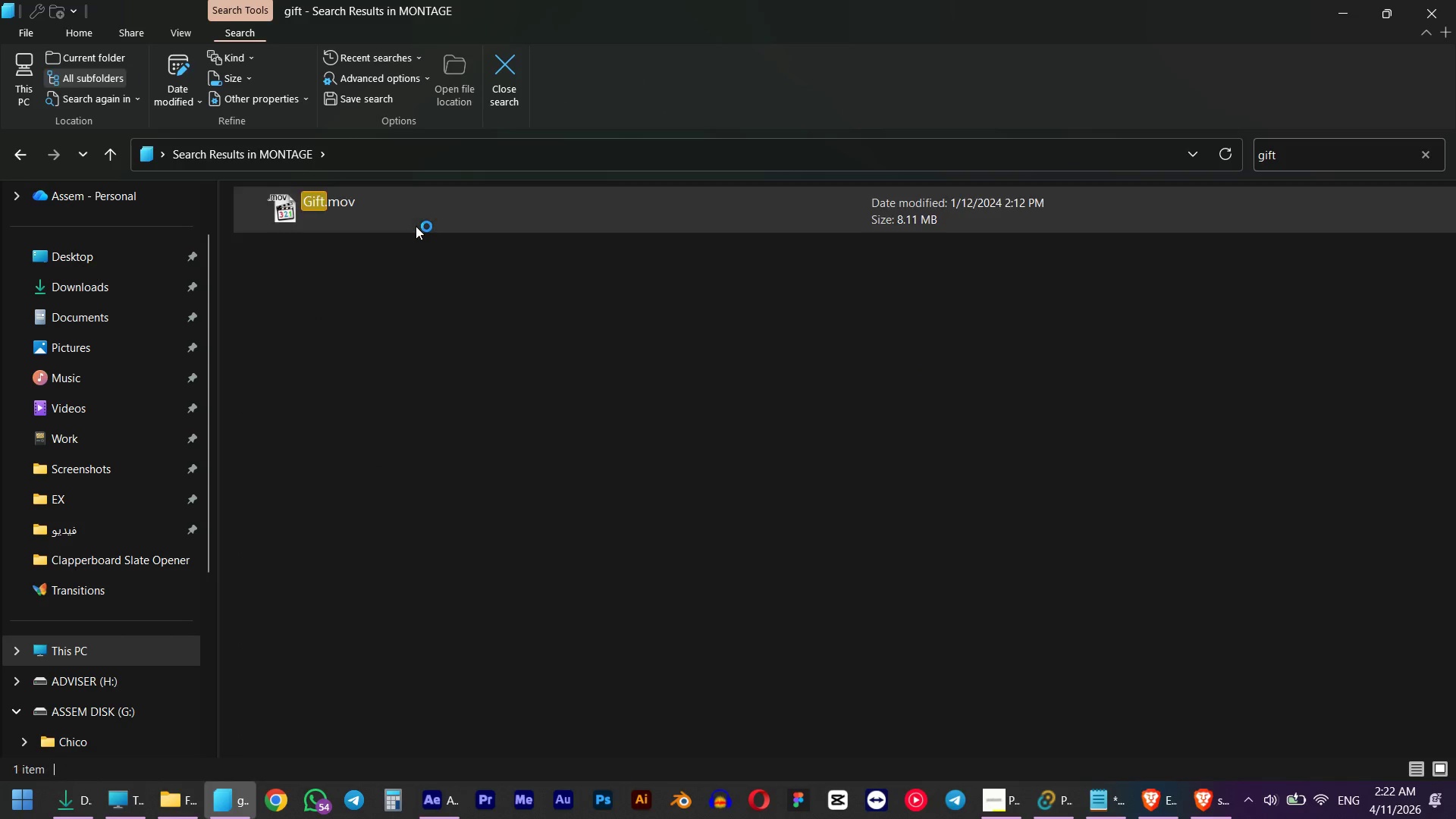 
mouse_move([402, 238])
 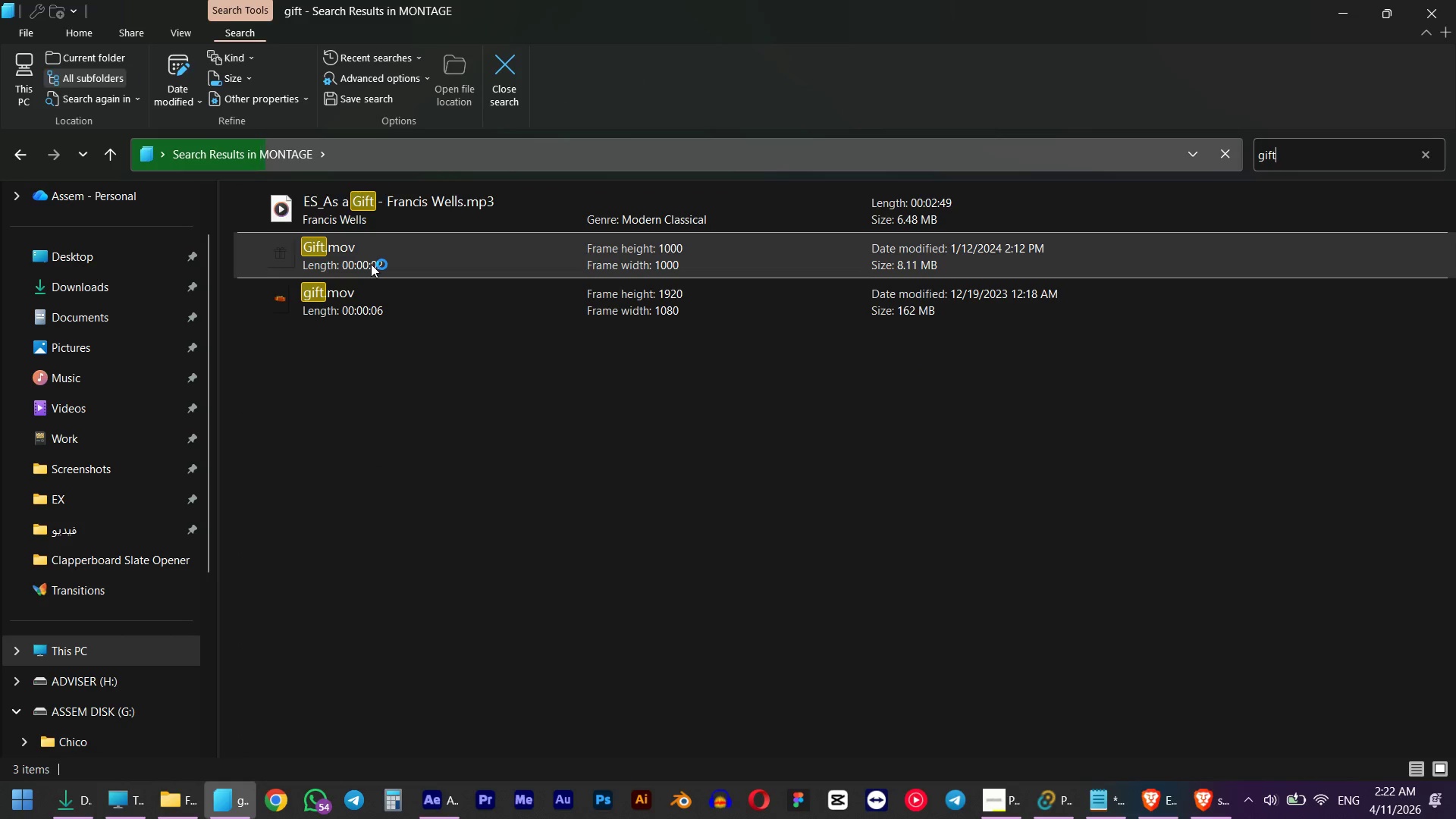 
left_click([366, 317])
 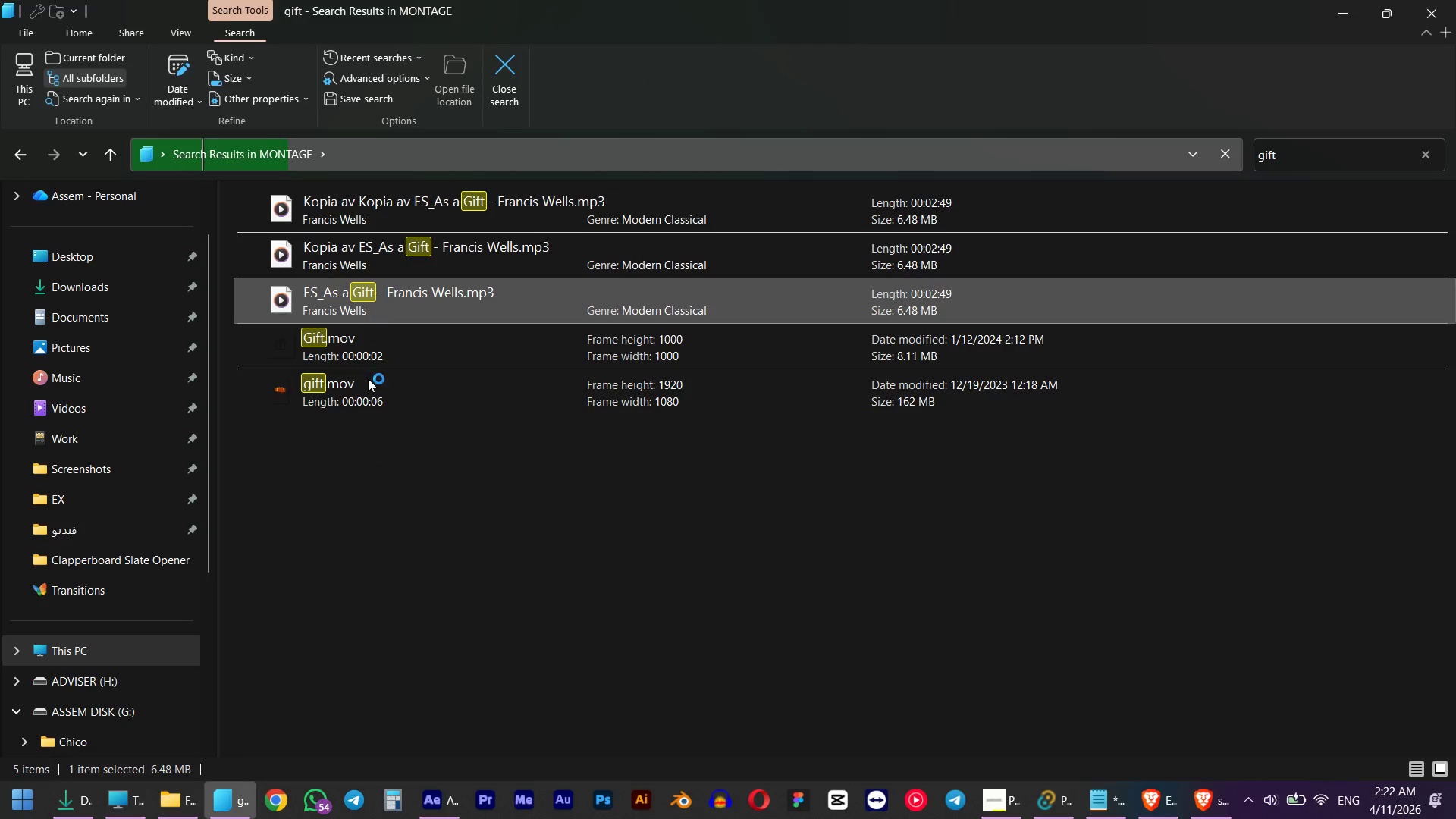 
left_click([369, 406])
 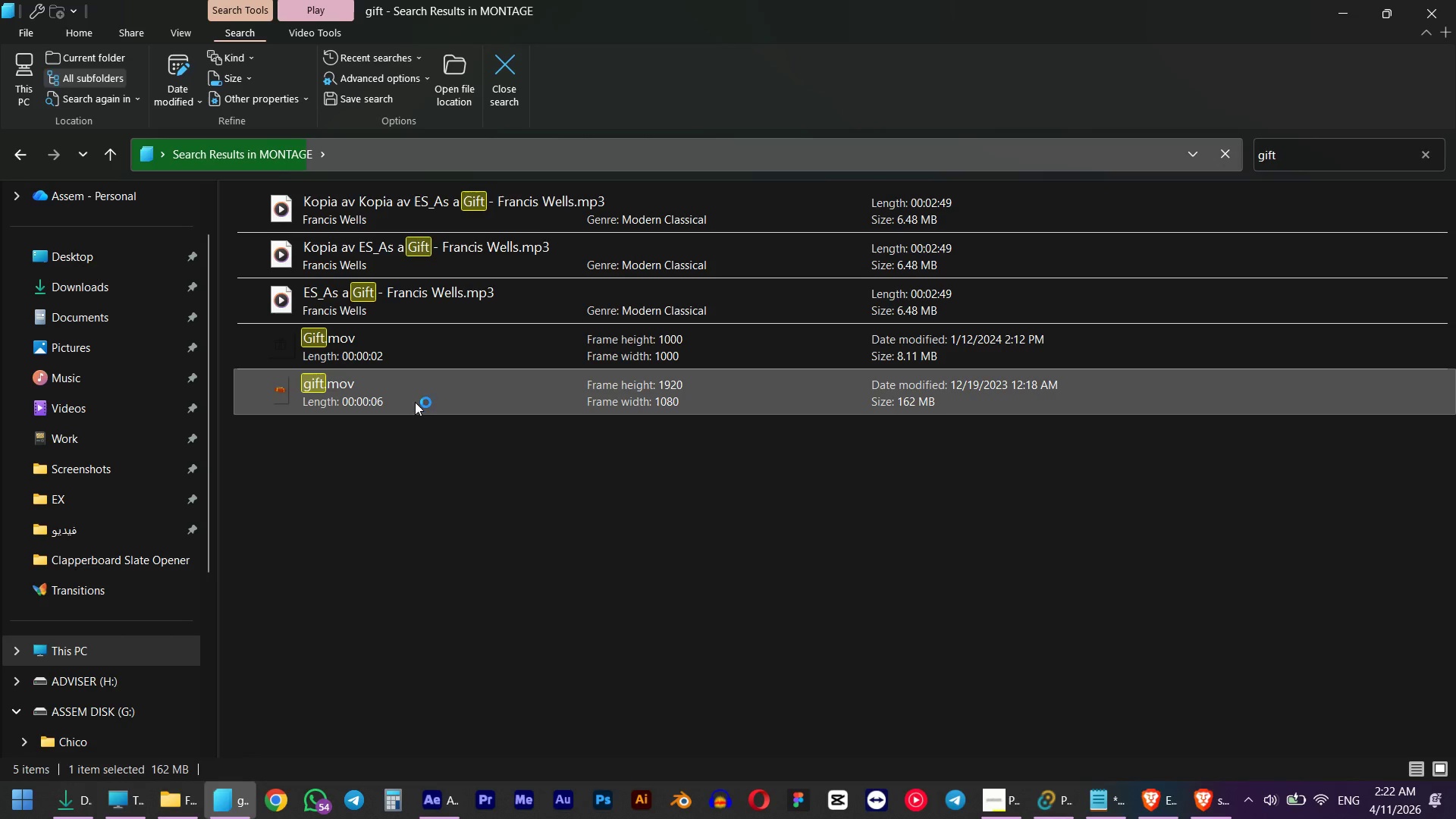 
double_click([428, 398])
 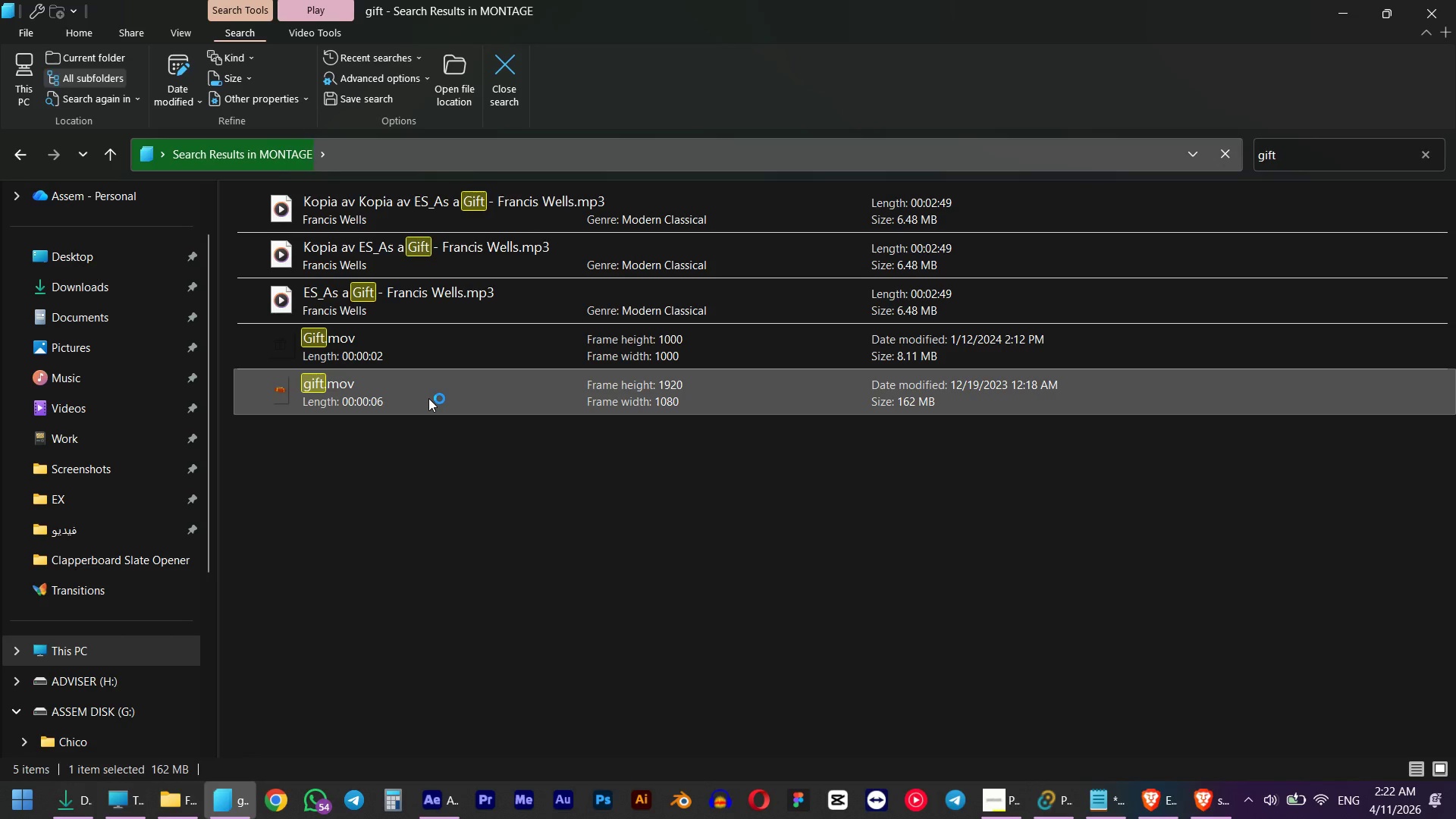 
triple_click([428, 398])
 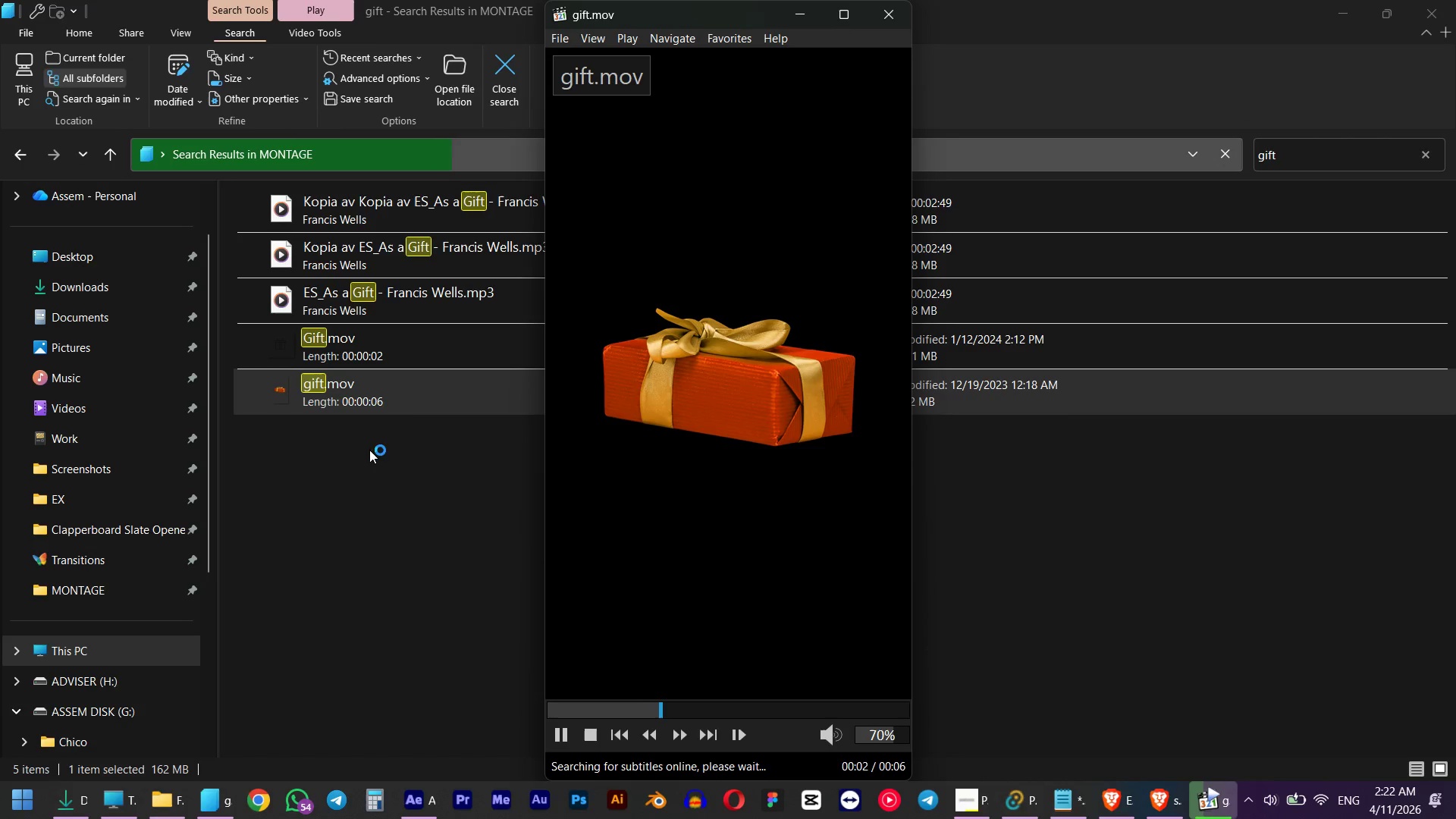 
wait(6.33)
 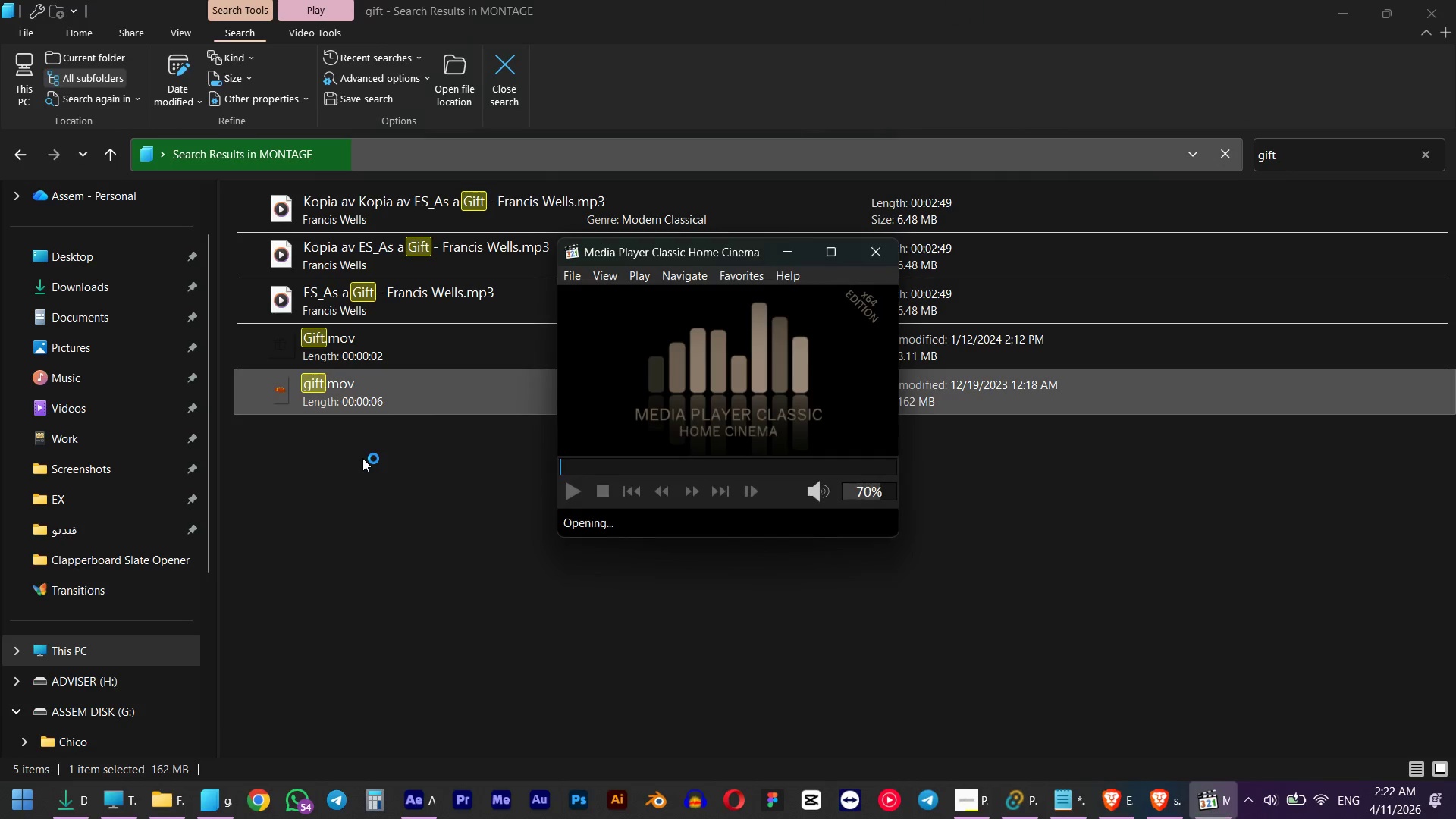 
left_click([885, 24])
 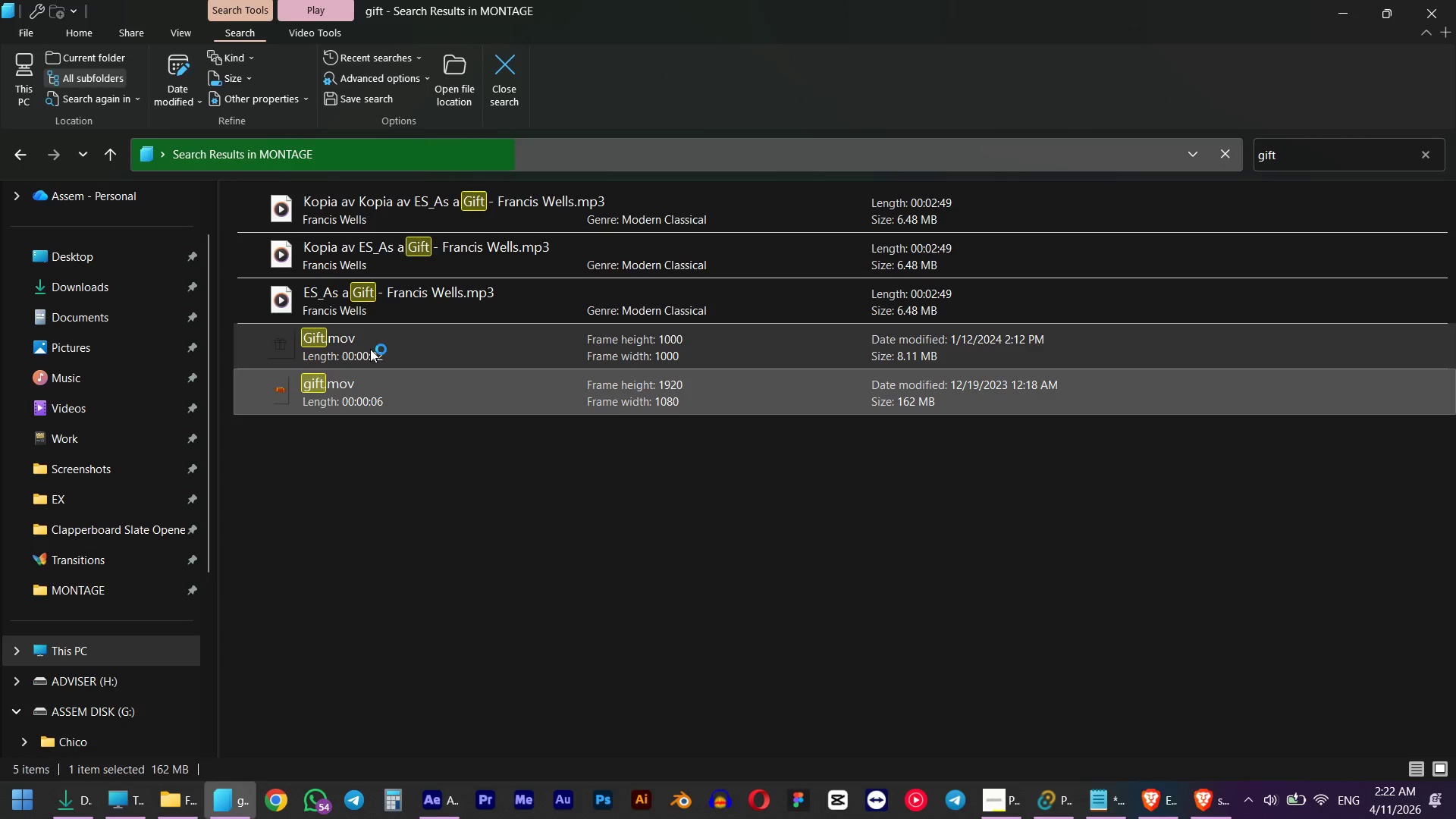 
double_click([370, 349])
 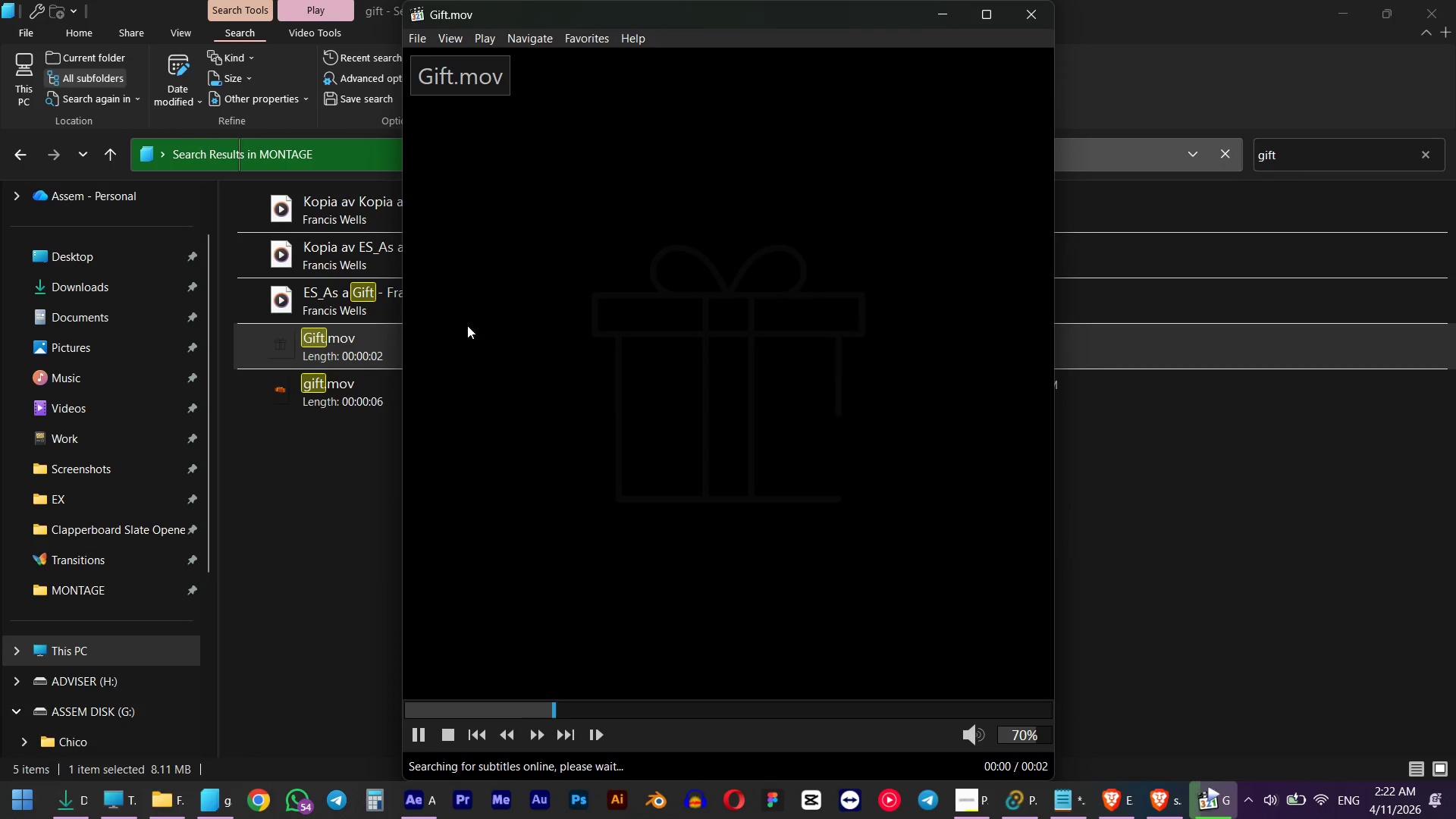 
left_click([1025, 16])
 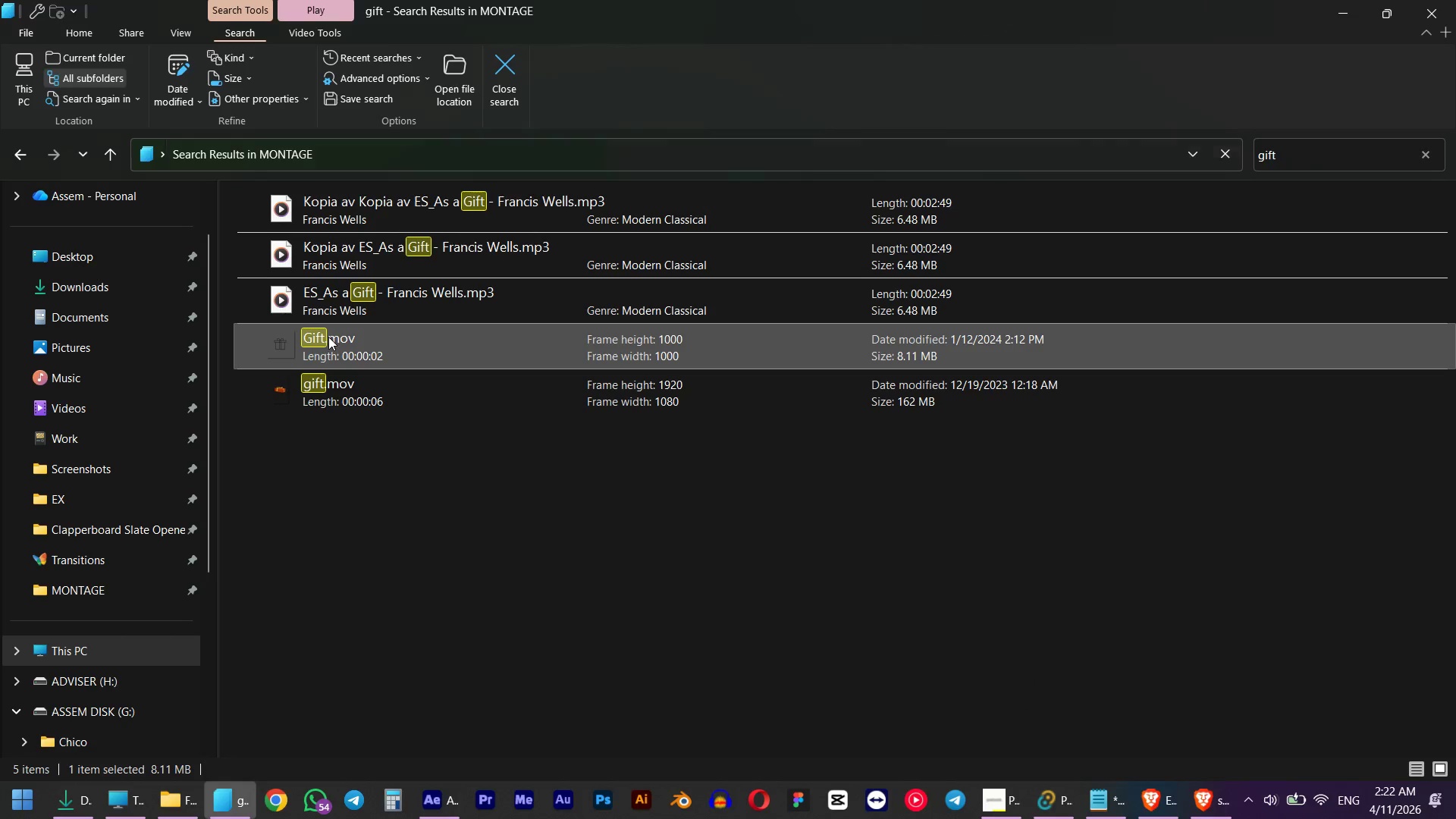 
left_click([352, 378])
 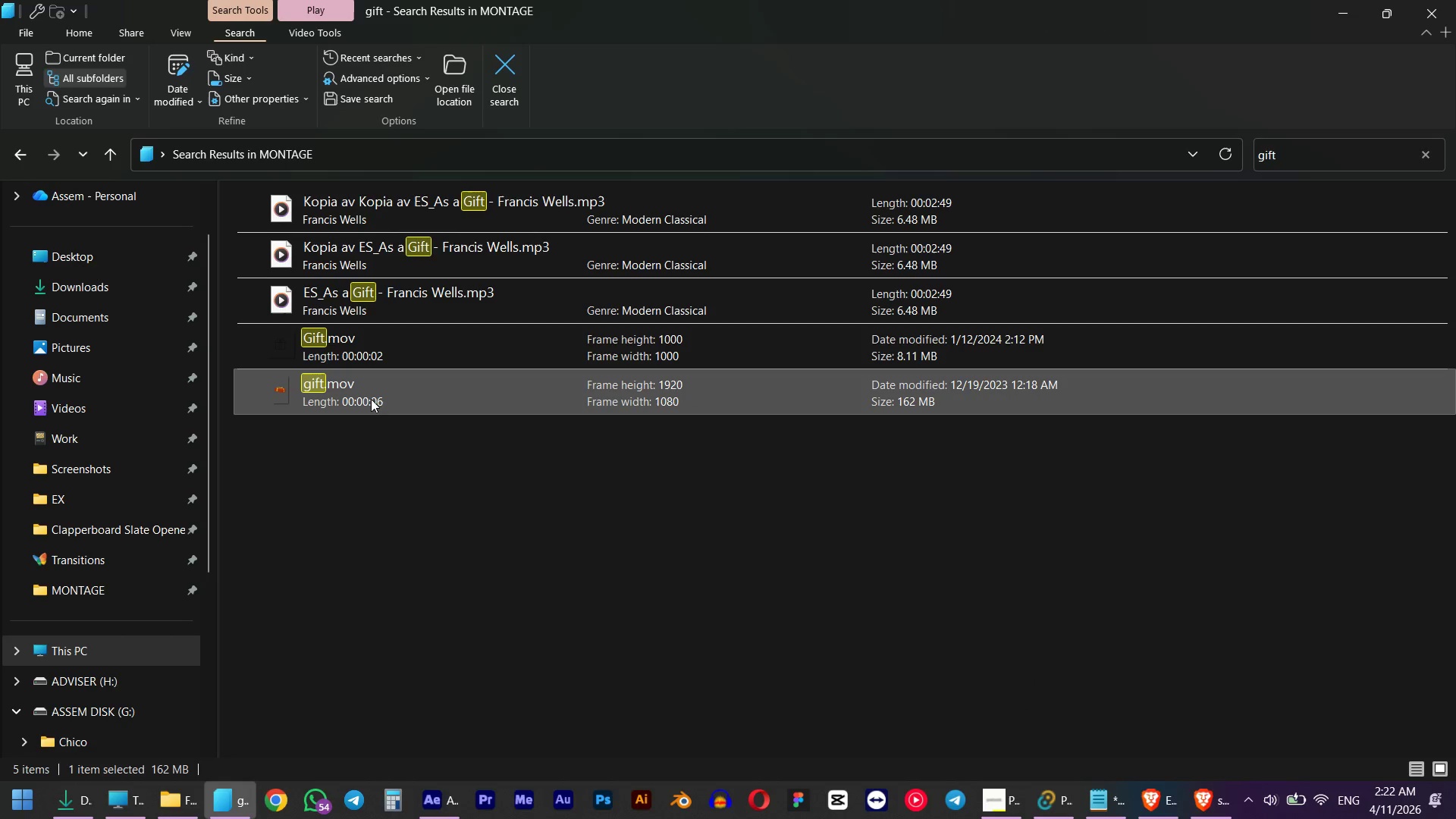 
left_click_drag(start_coordinate=[360, 393], to_coordinate=[725, 669])
 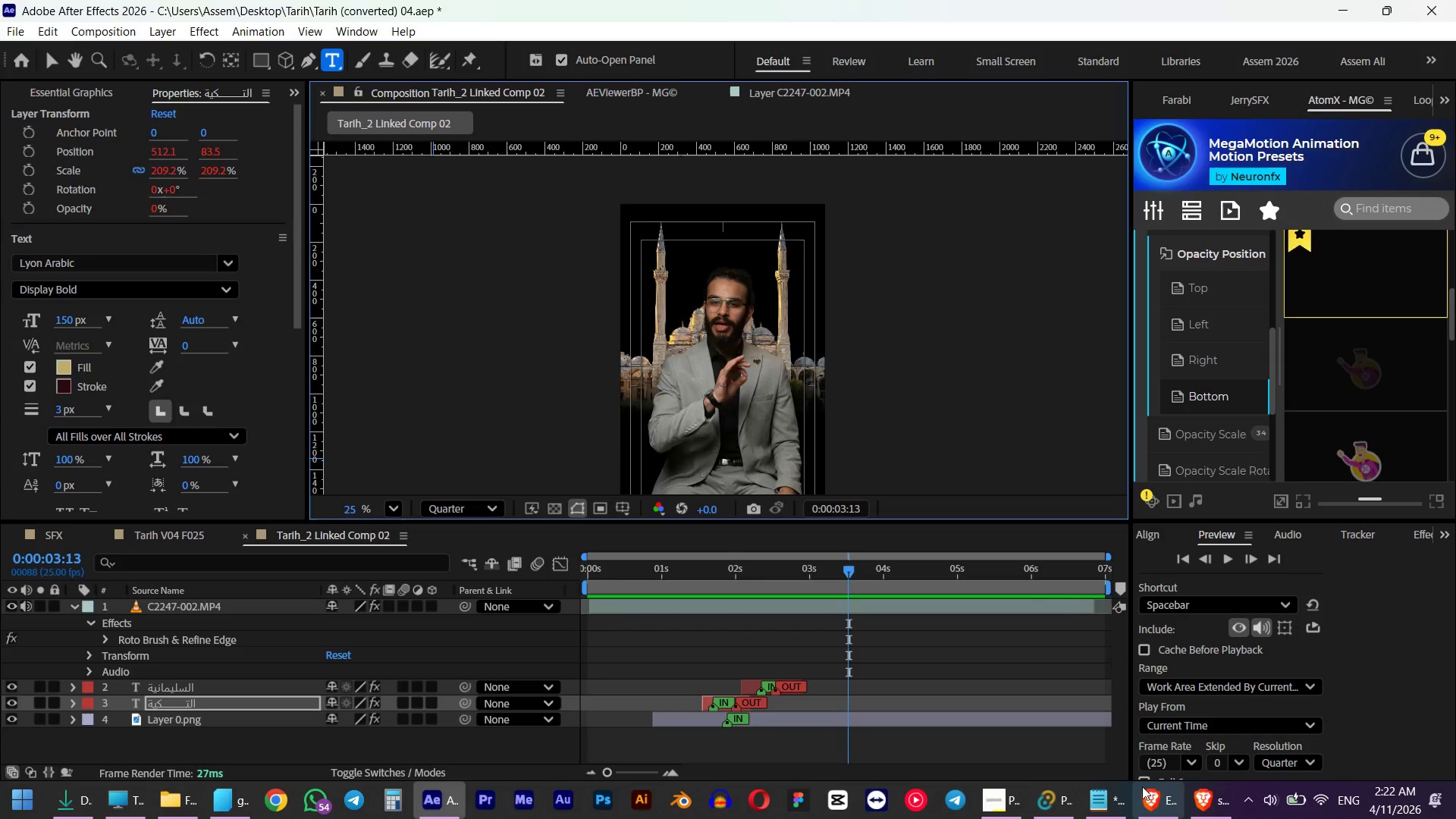 
key(Alt+Tab)
 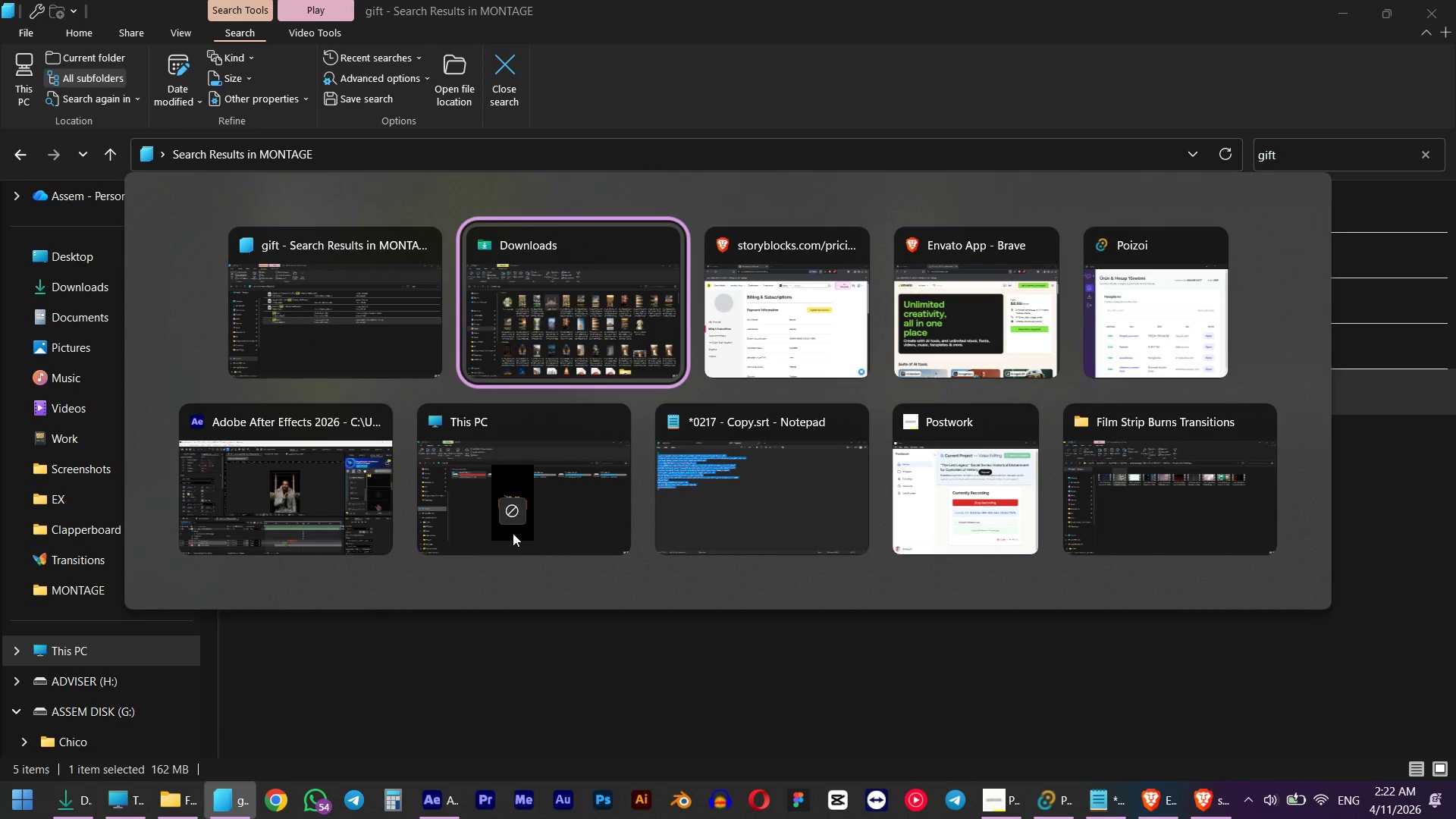 
key(Alt+Tab)
 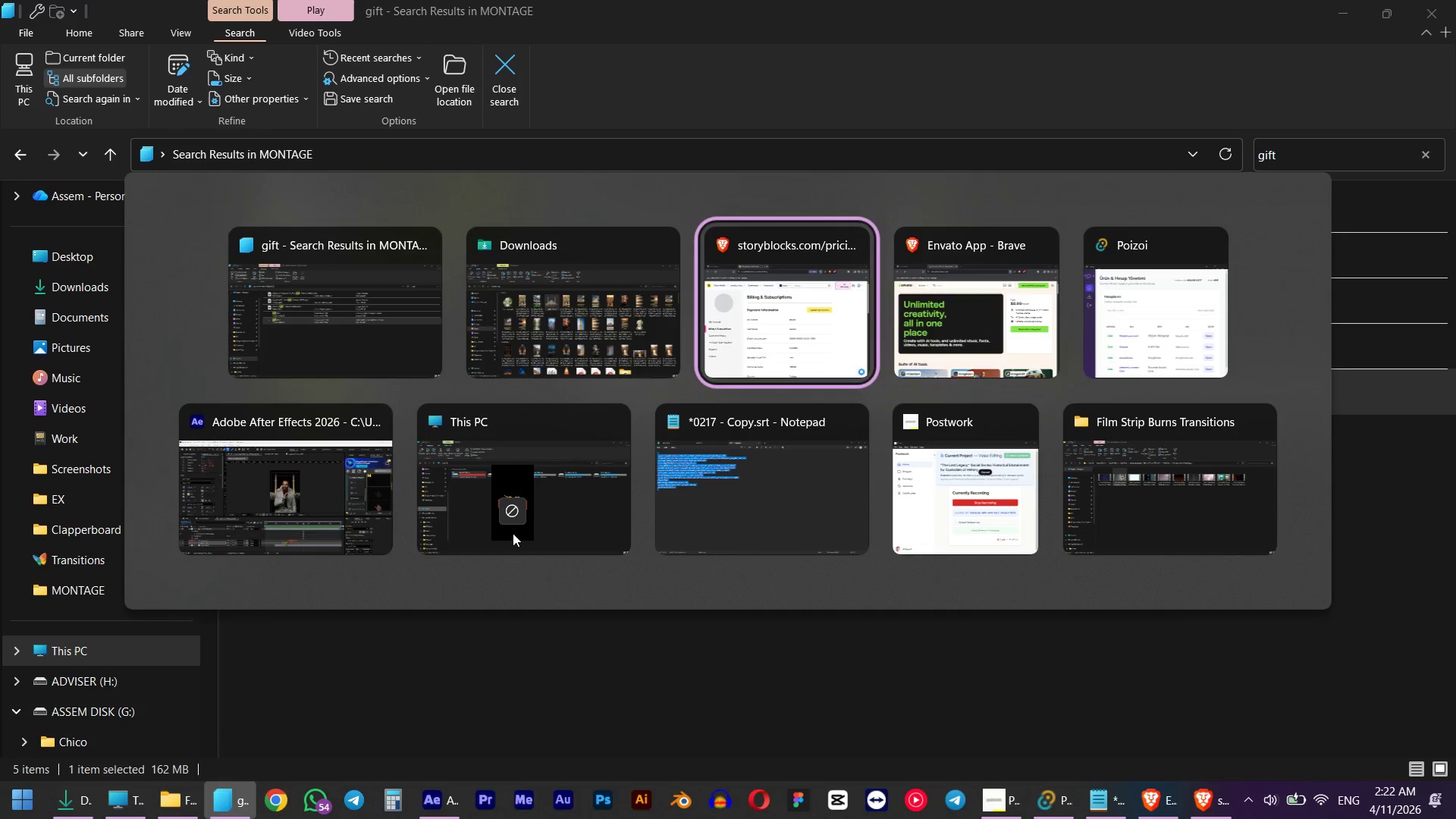 
key(Alt+Tab)
 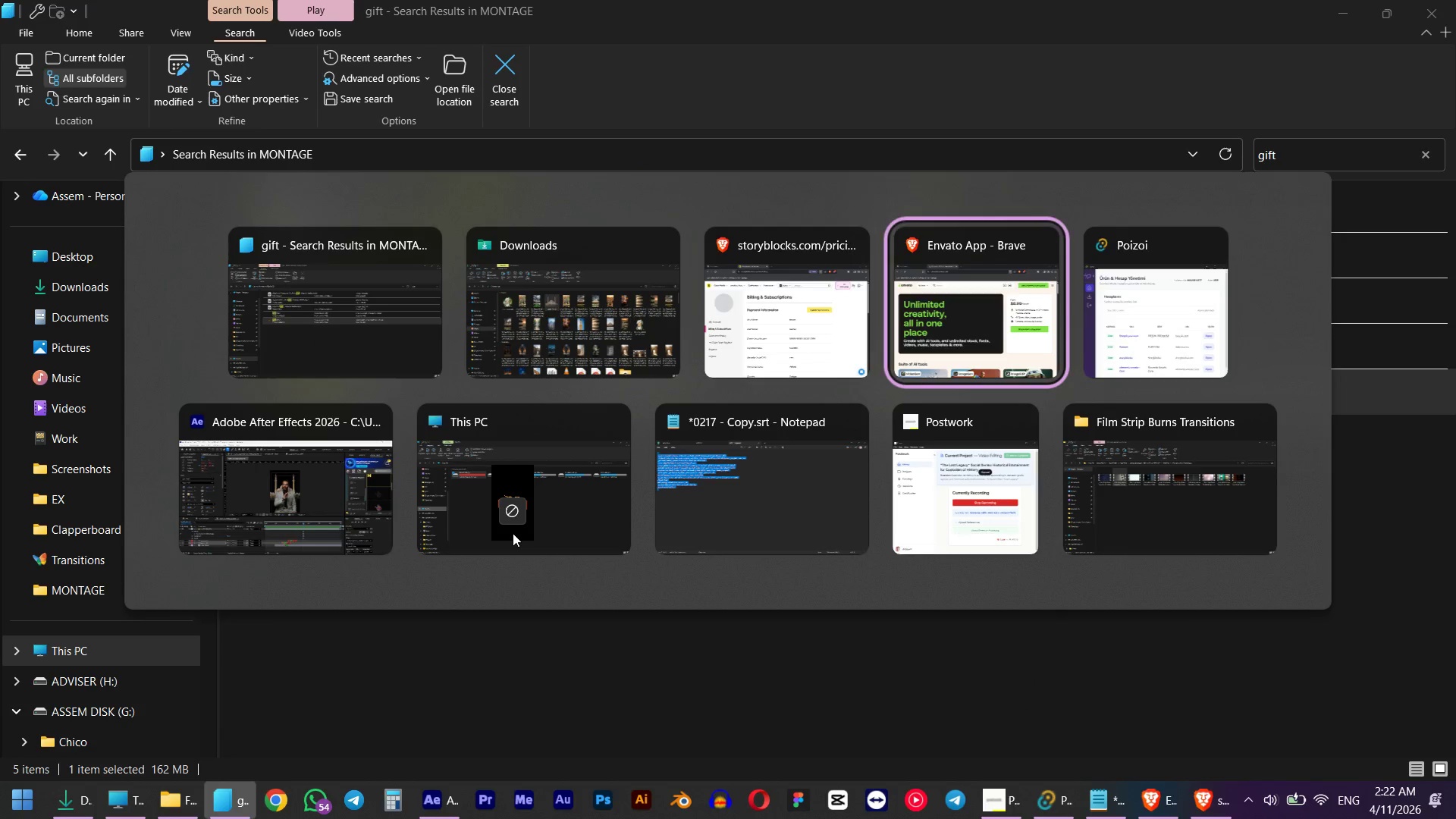 
key(Alt+Tab)
 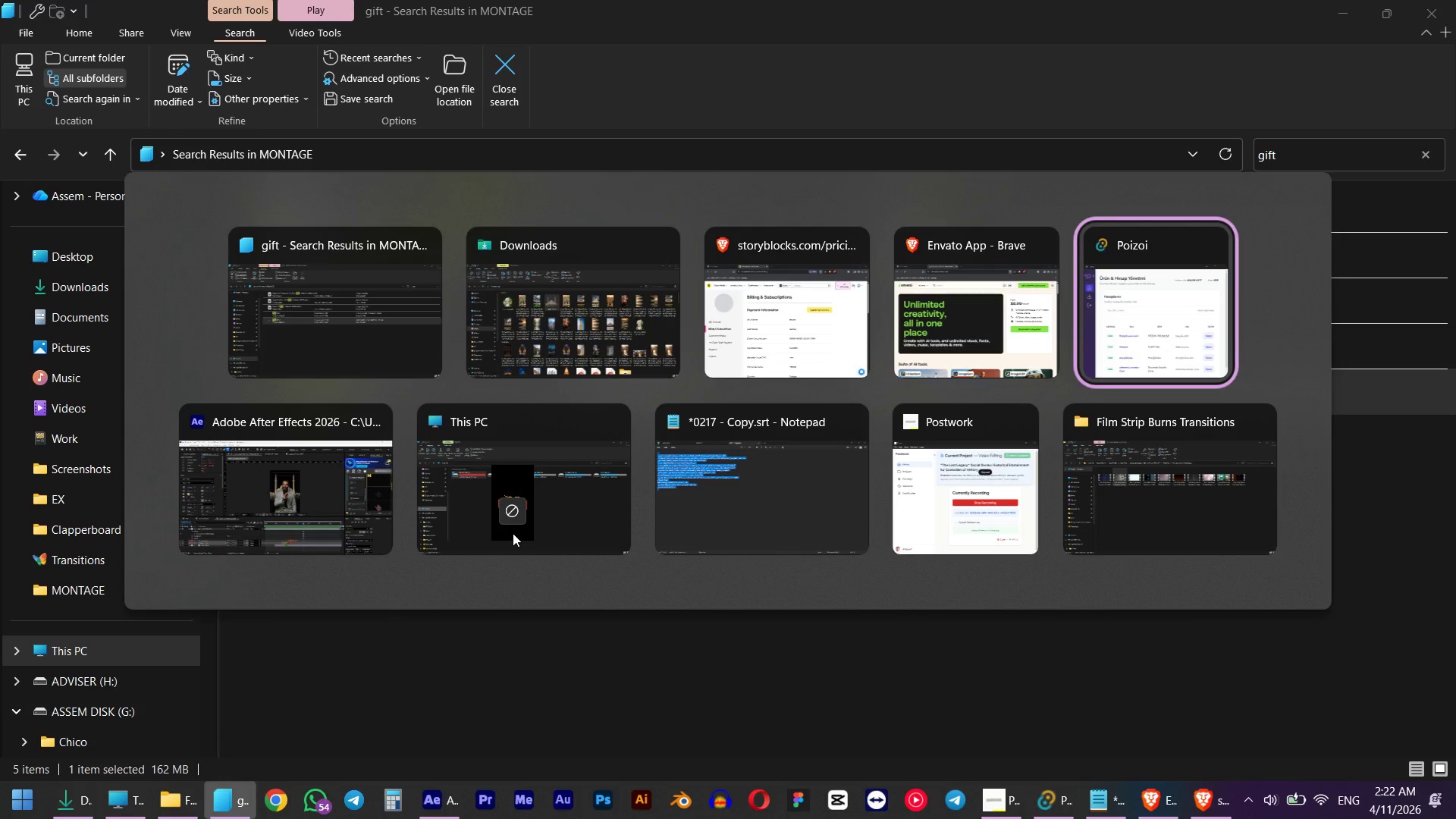 
key(Alt+Tab)
 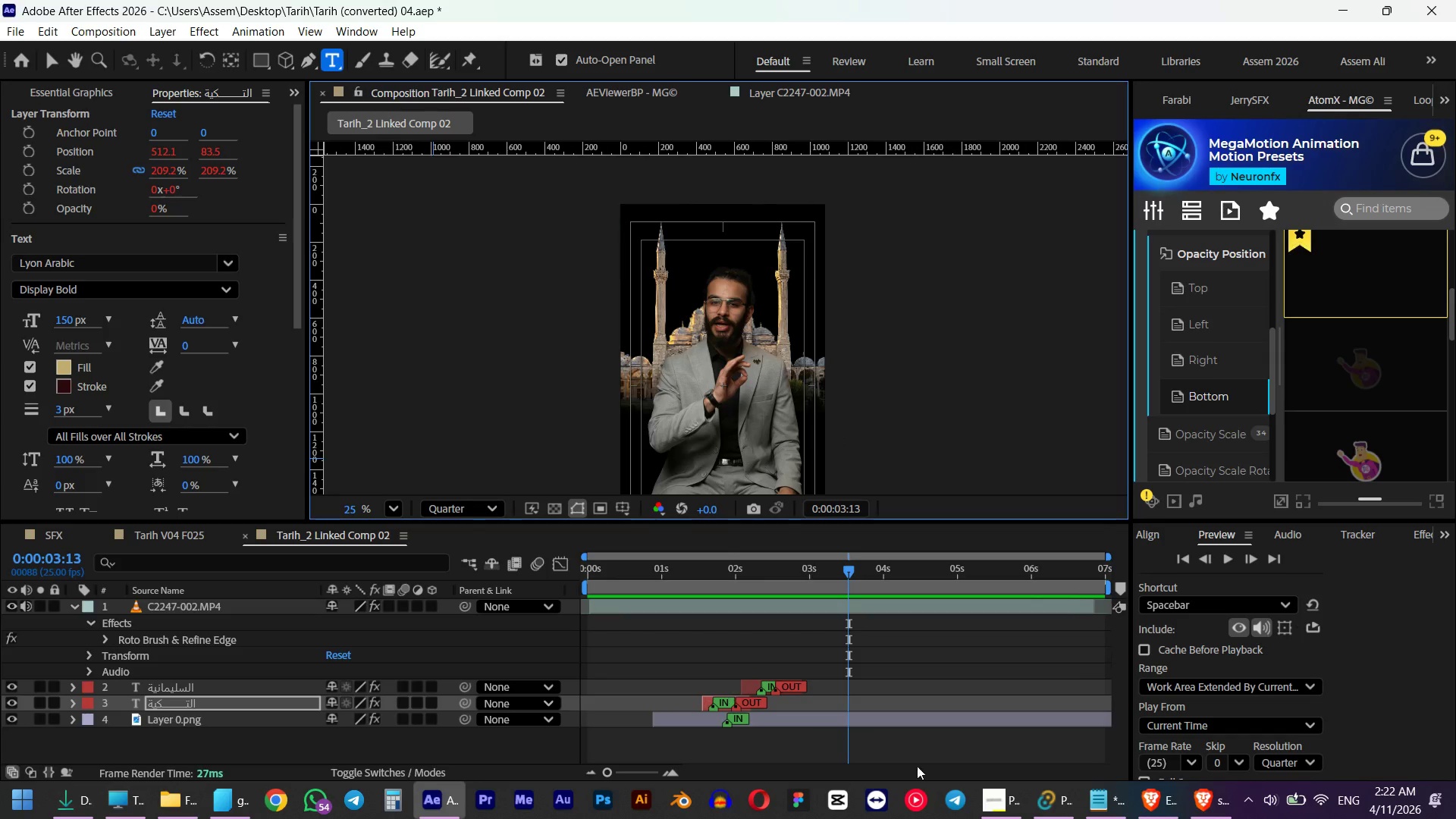 
left_click([1157, 794])
 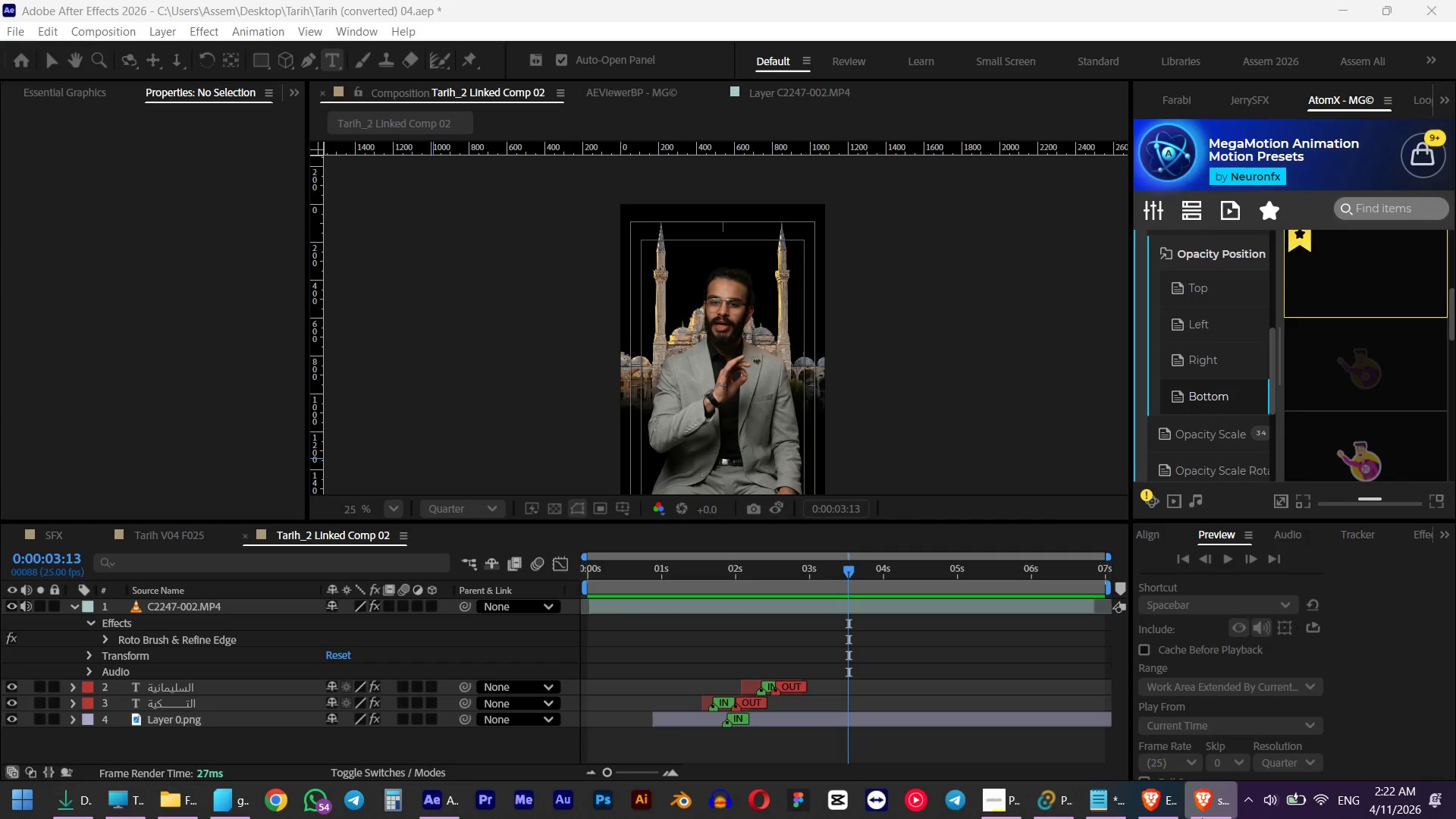 
double_click([1156, 814])
 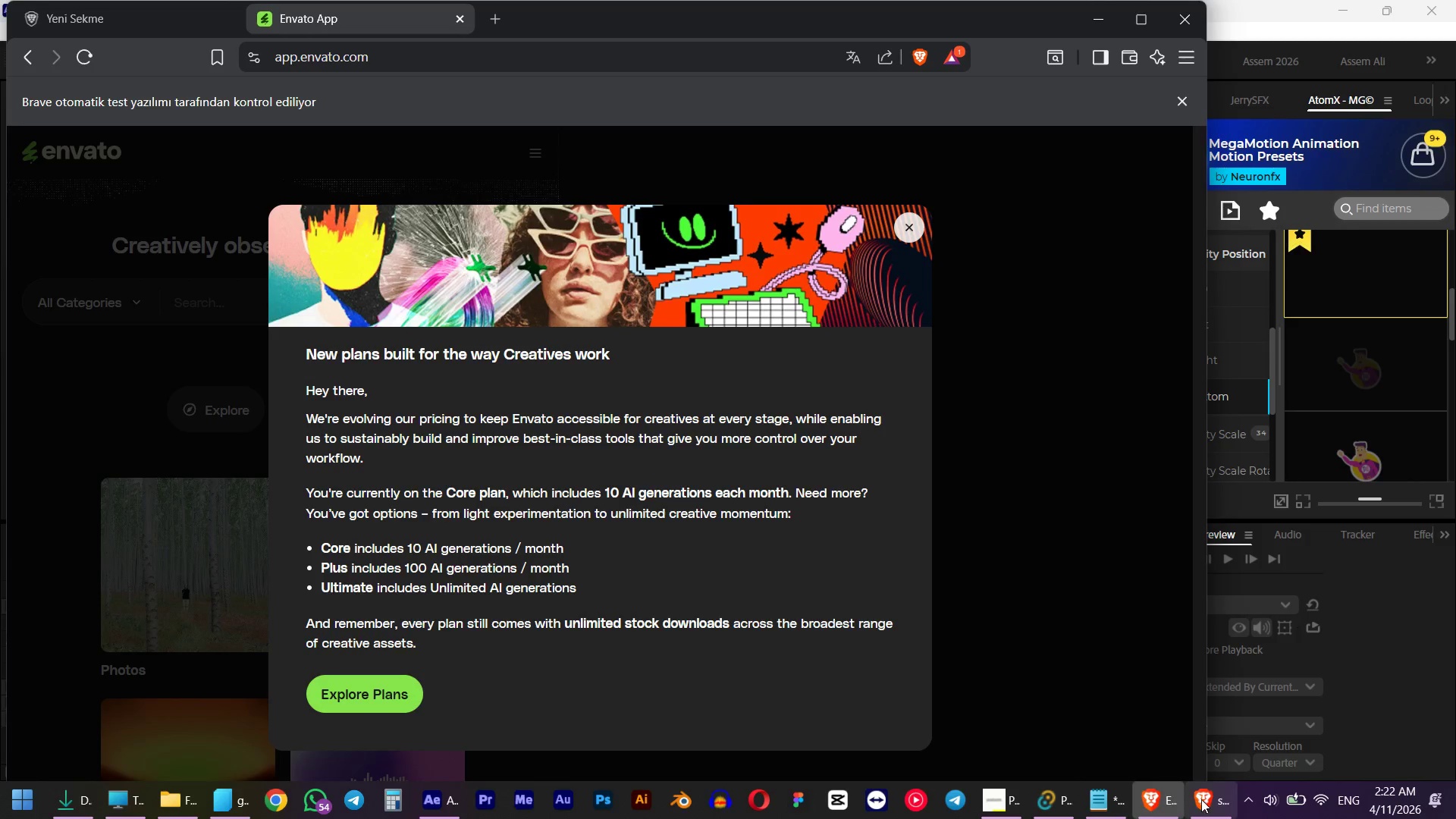 
left_click([1201, 799])
 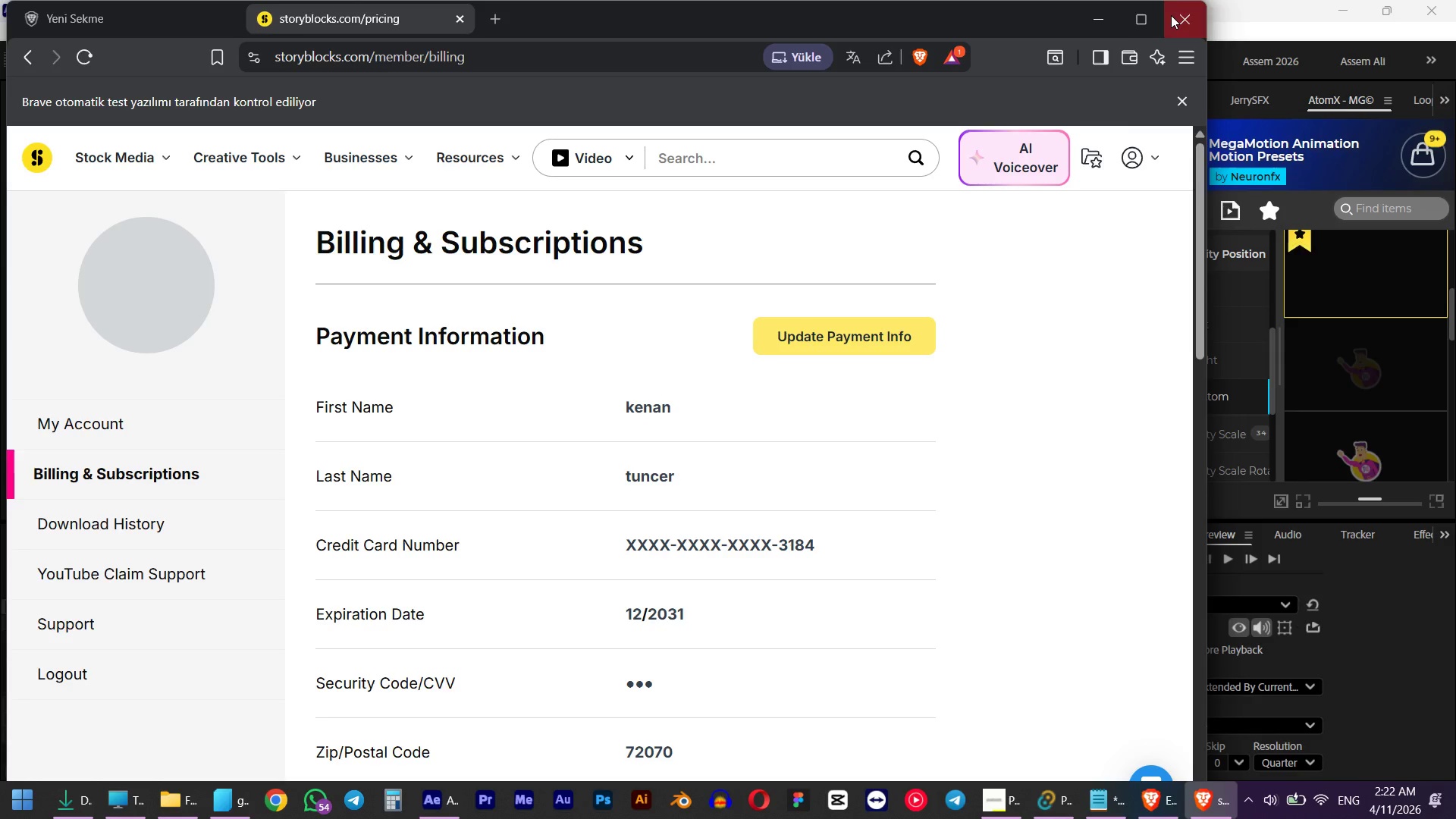 
double_click([1171, 15])
 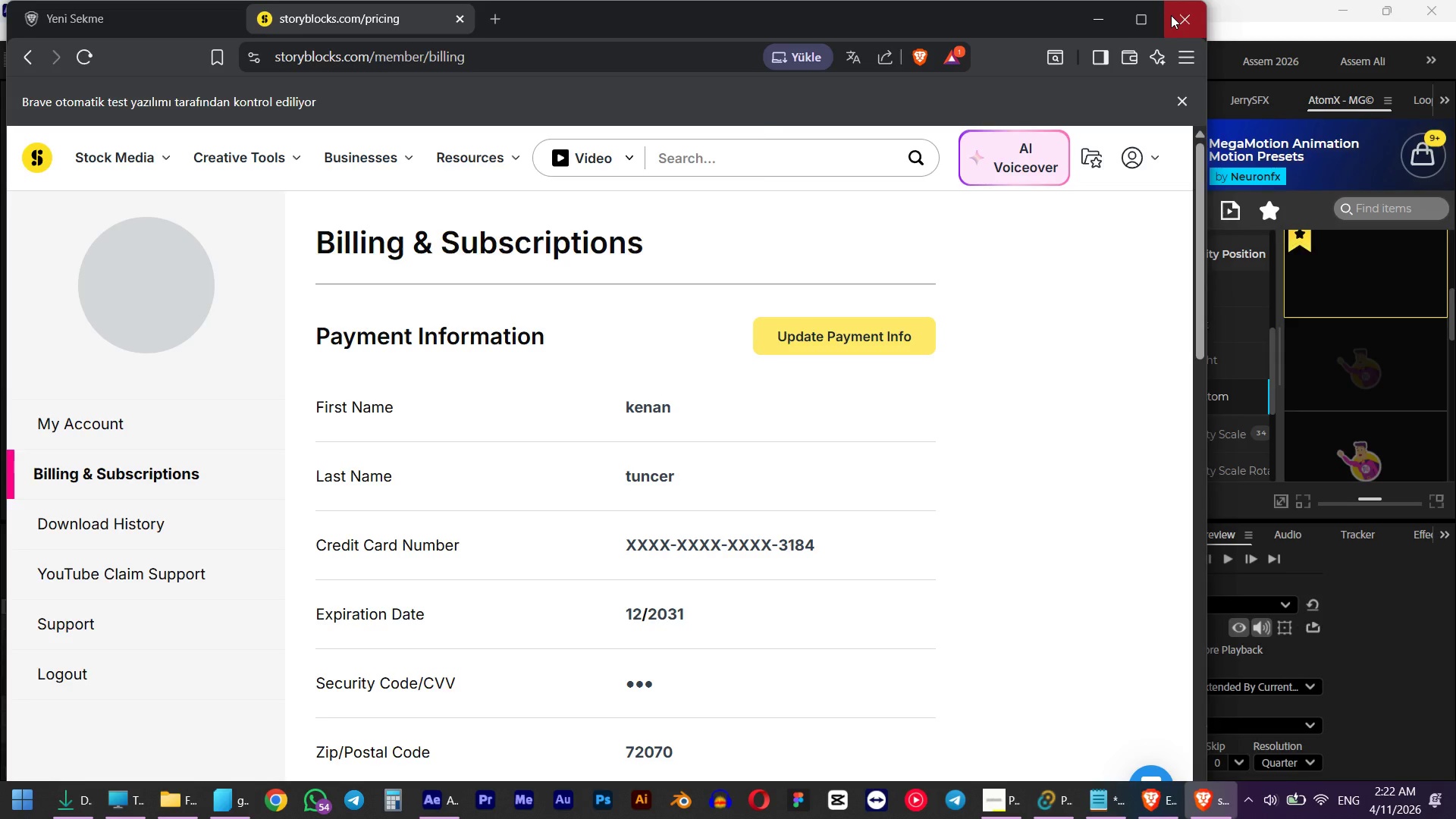 
triple_click([1171, 15])
 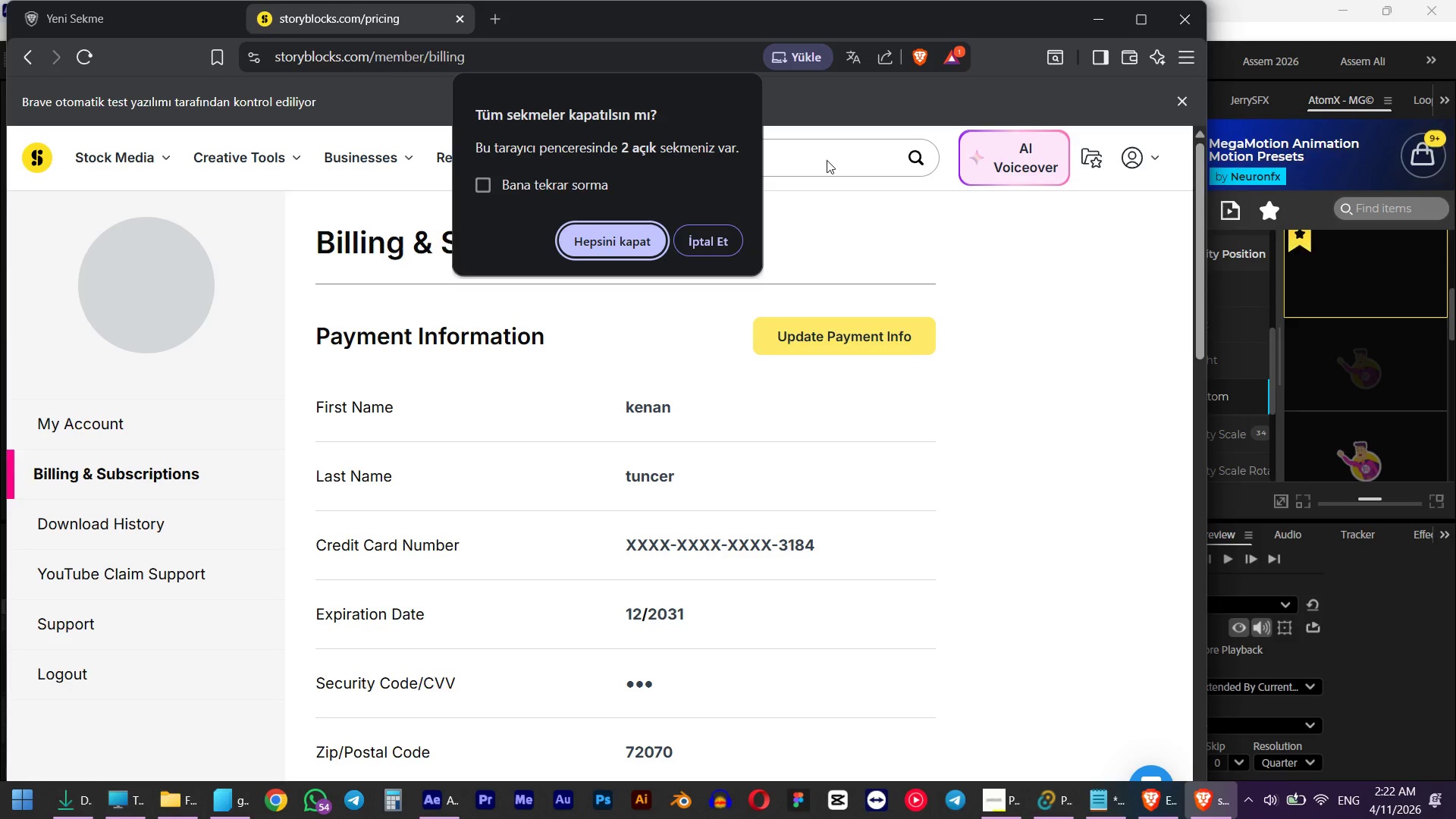 
left_click([620, 237])
 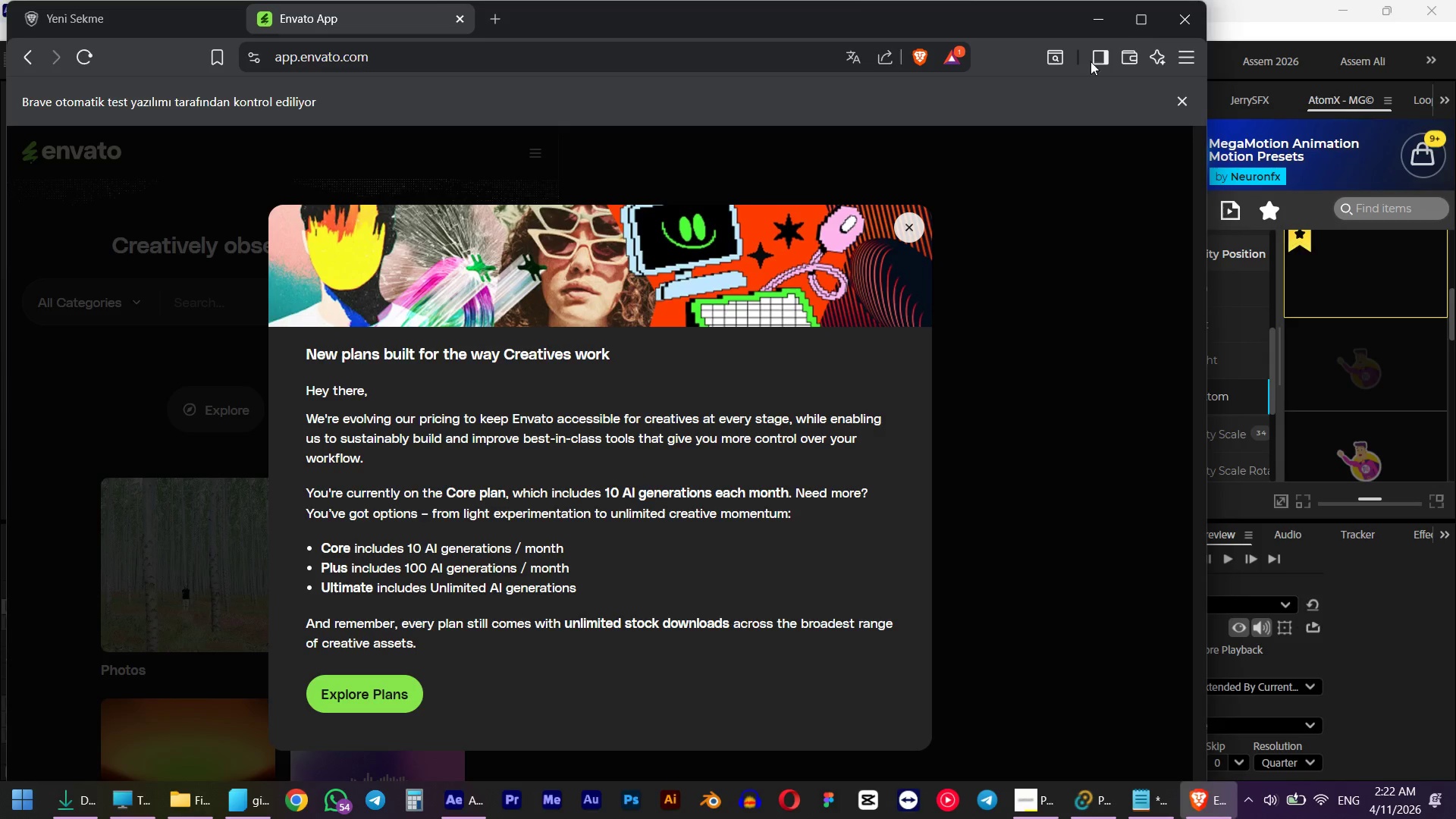 
left_click([1174, 24])
 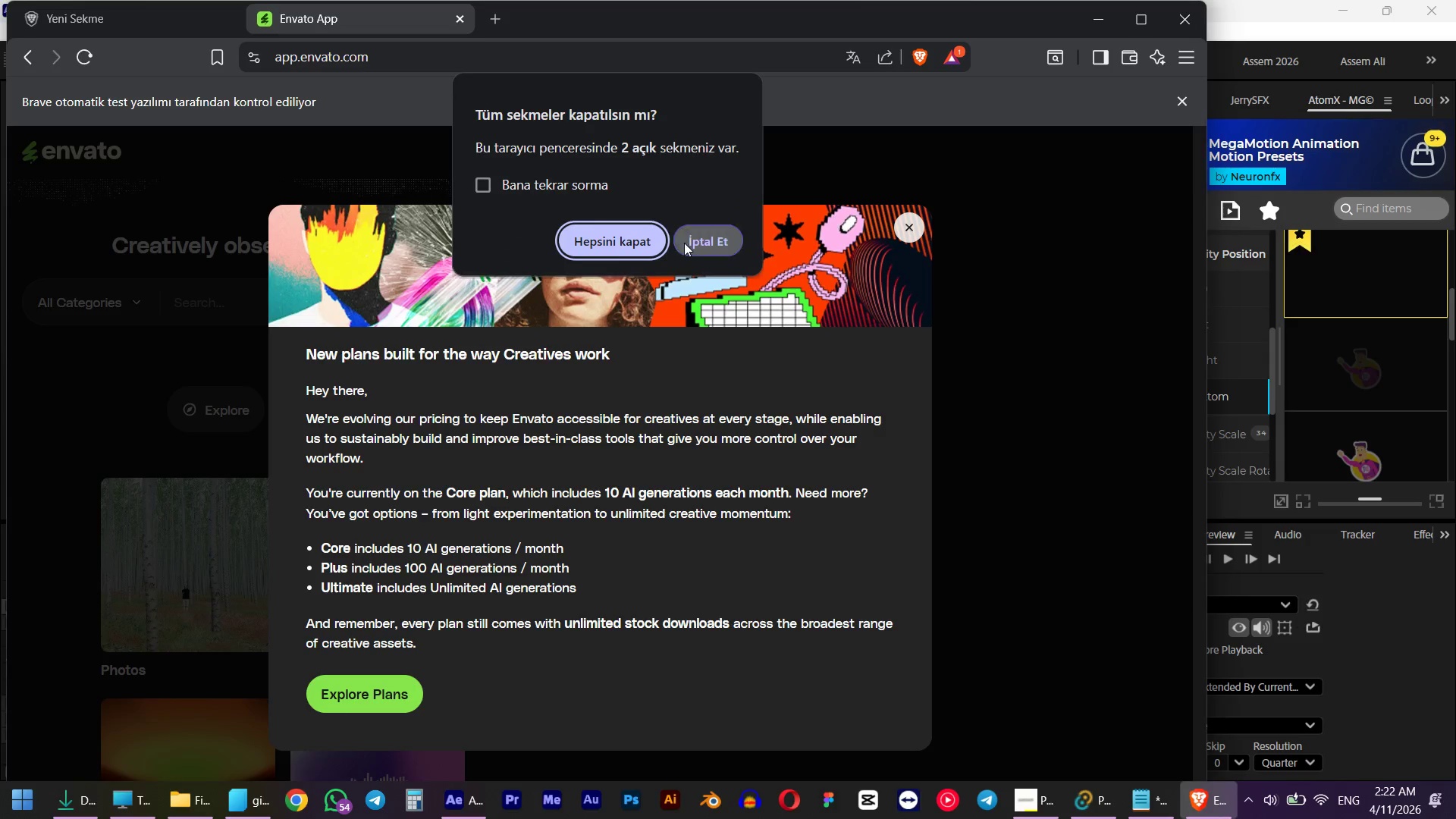 
left_click([611, 249])
 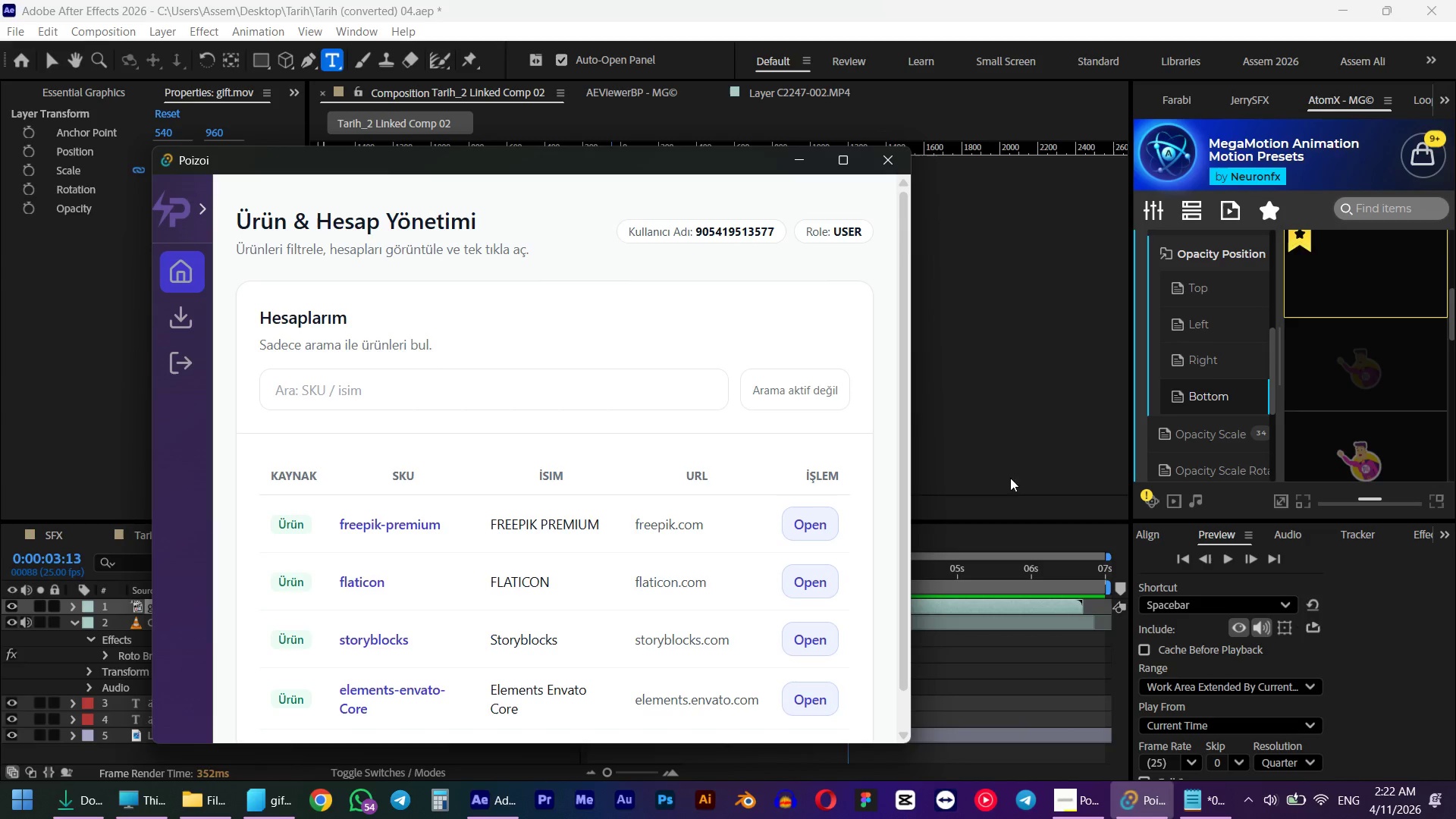 
left_click([880, 170])
 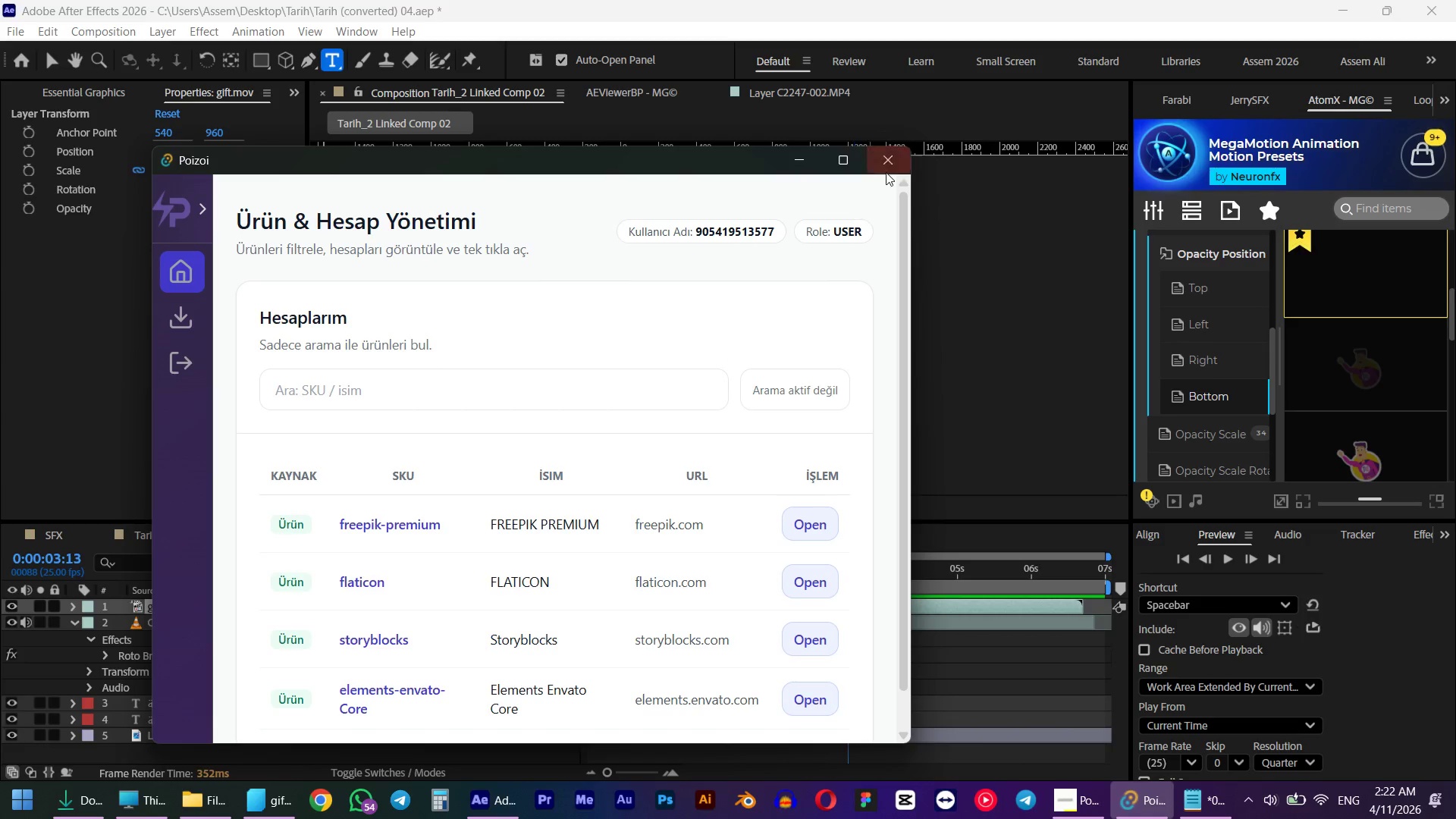 
left_click([890, 161])
 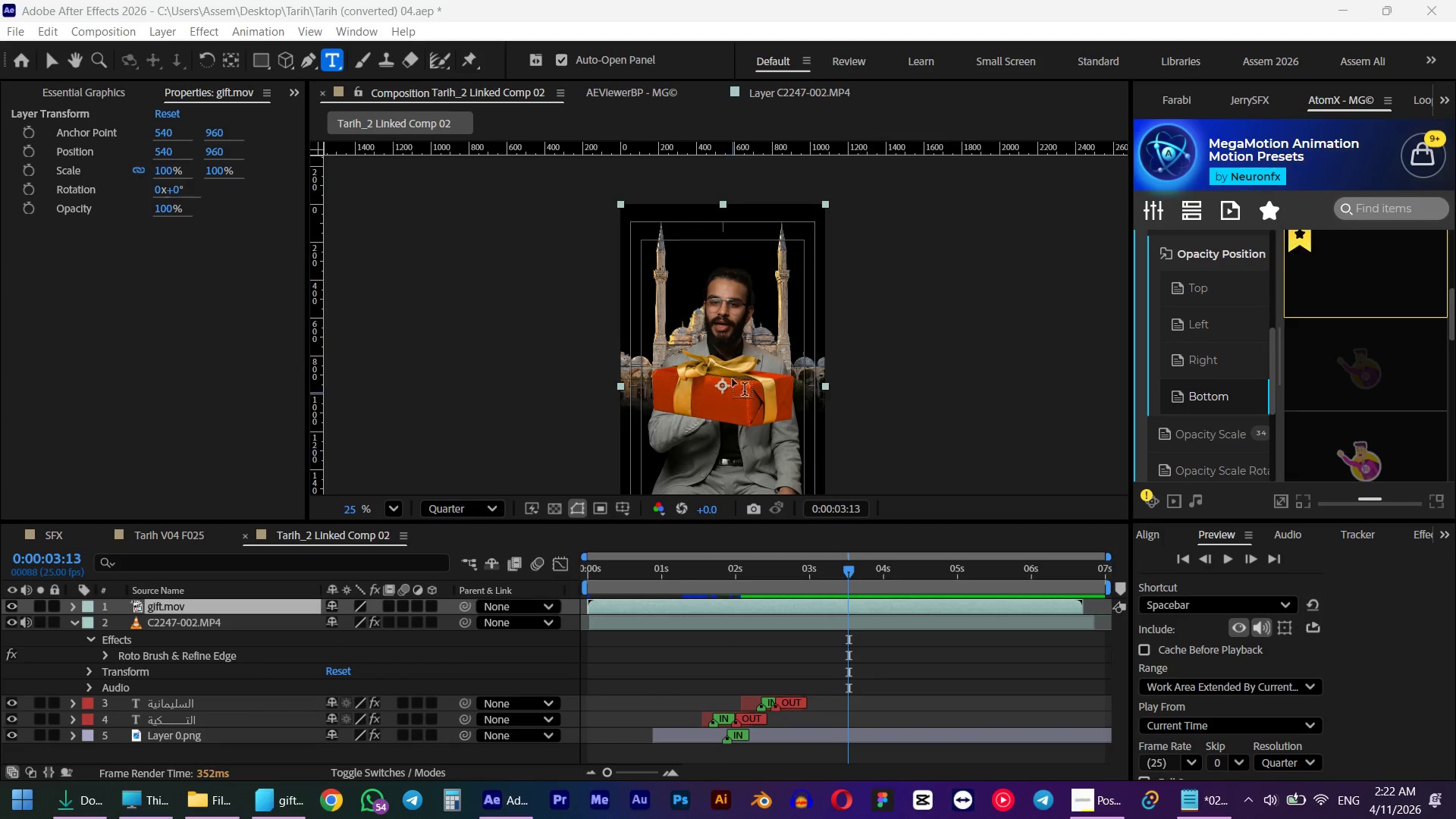 
key(V)
 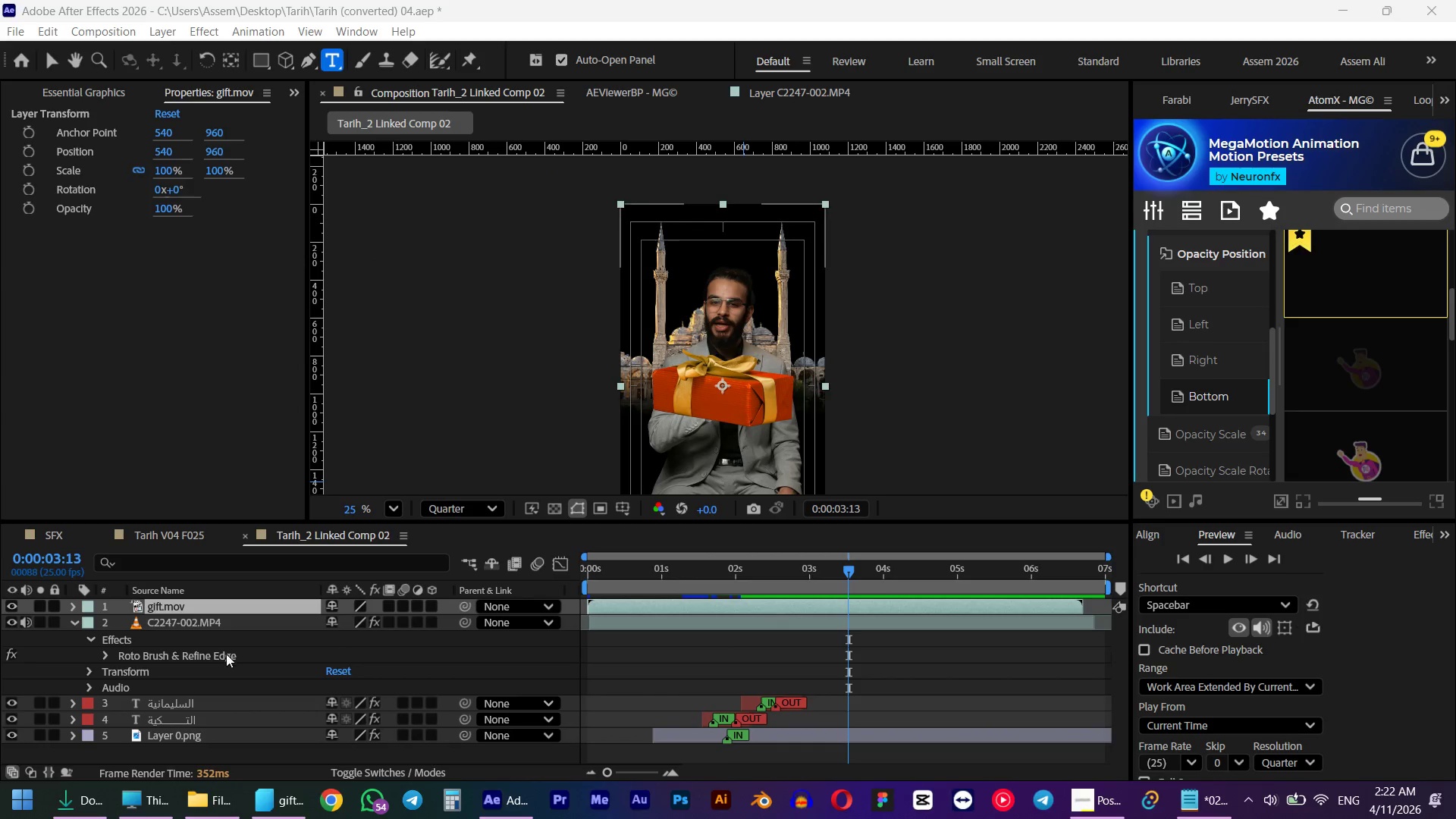 
left_click_drag(start_coordinate=[170, 601], to_coordinate=[161, 709])
 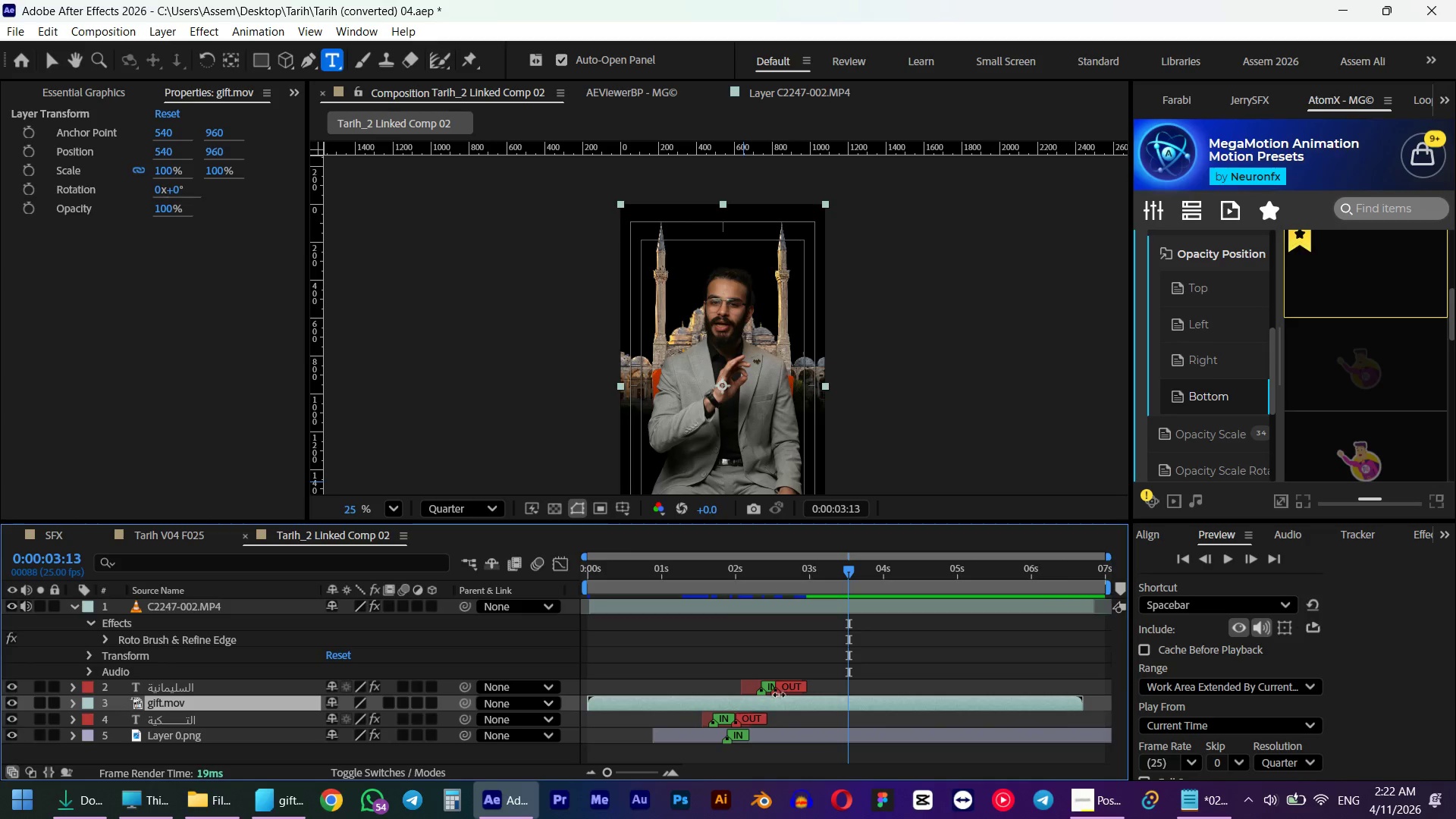 
left_click([787, 703])
 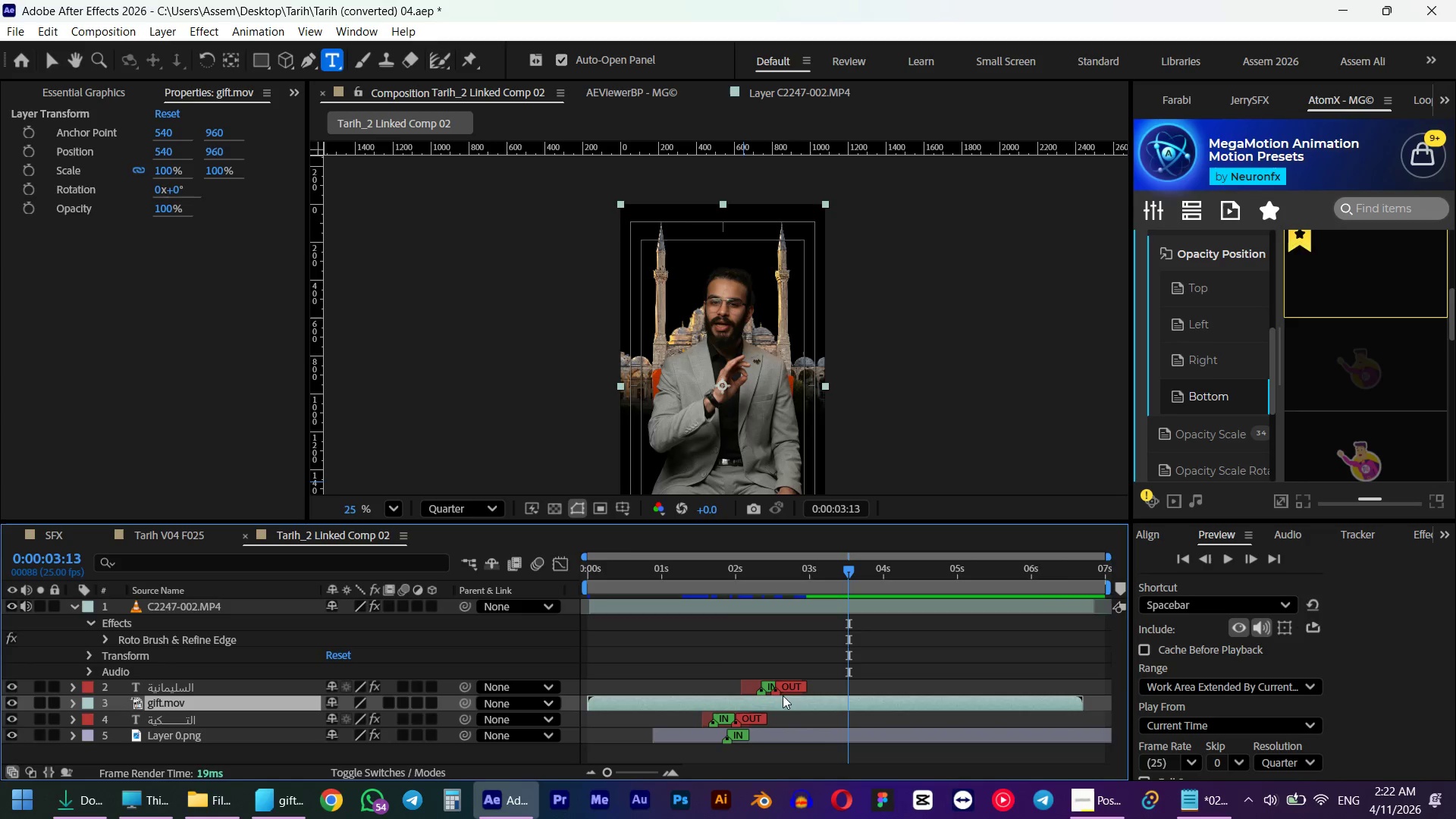 
key(V)
 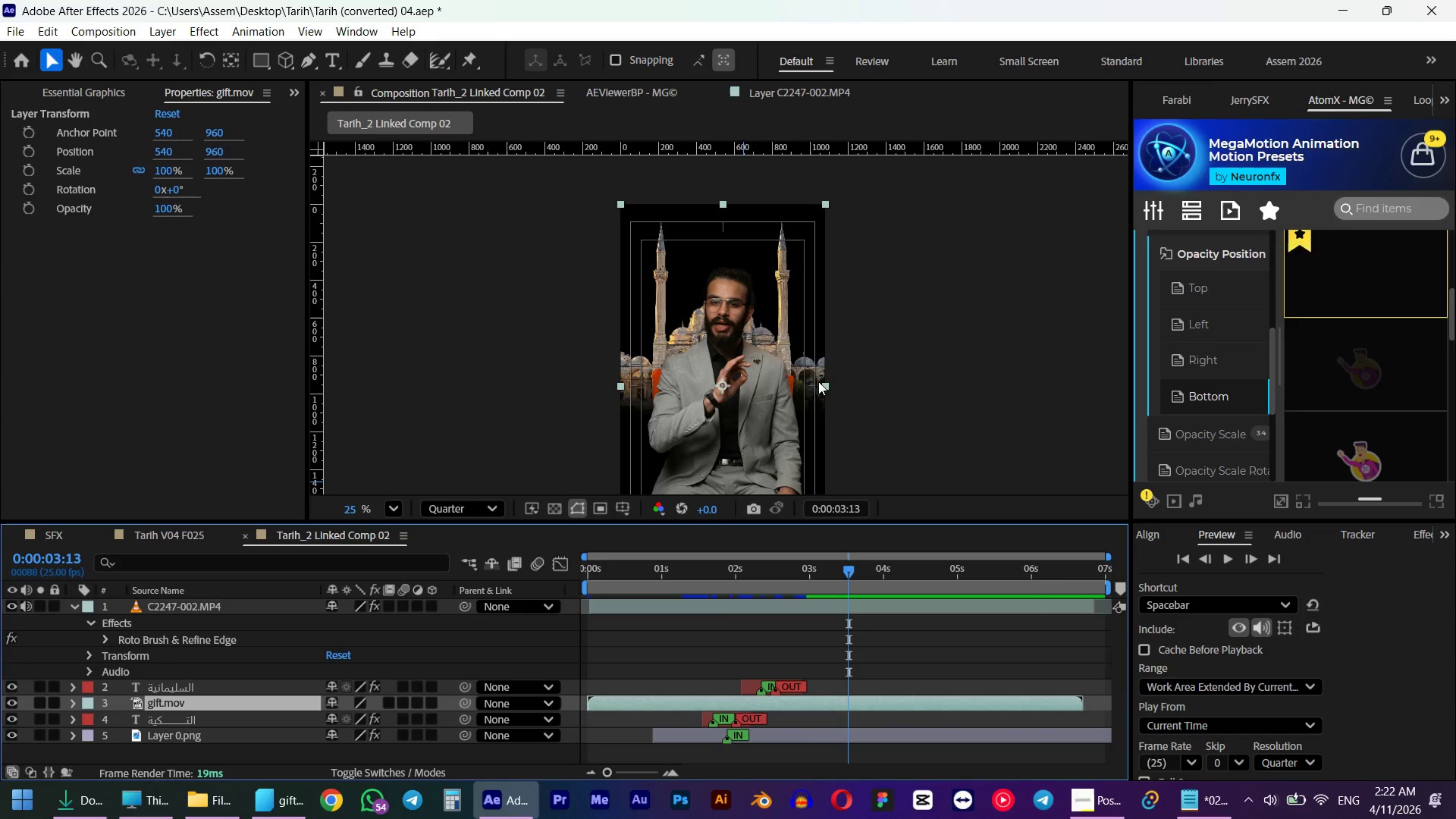 
left_click_drag(start_coordinate=[824, 384], to_coordinate=[848, 384])
 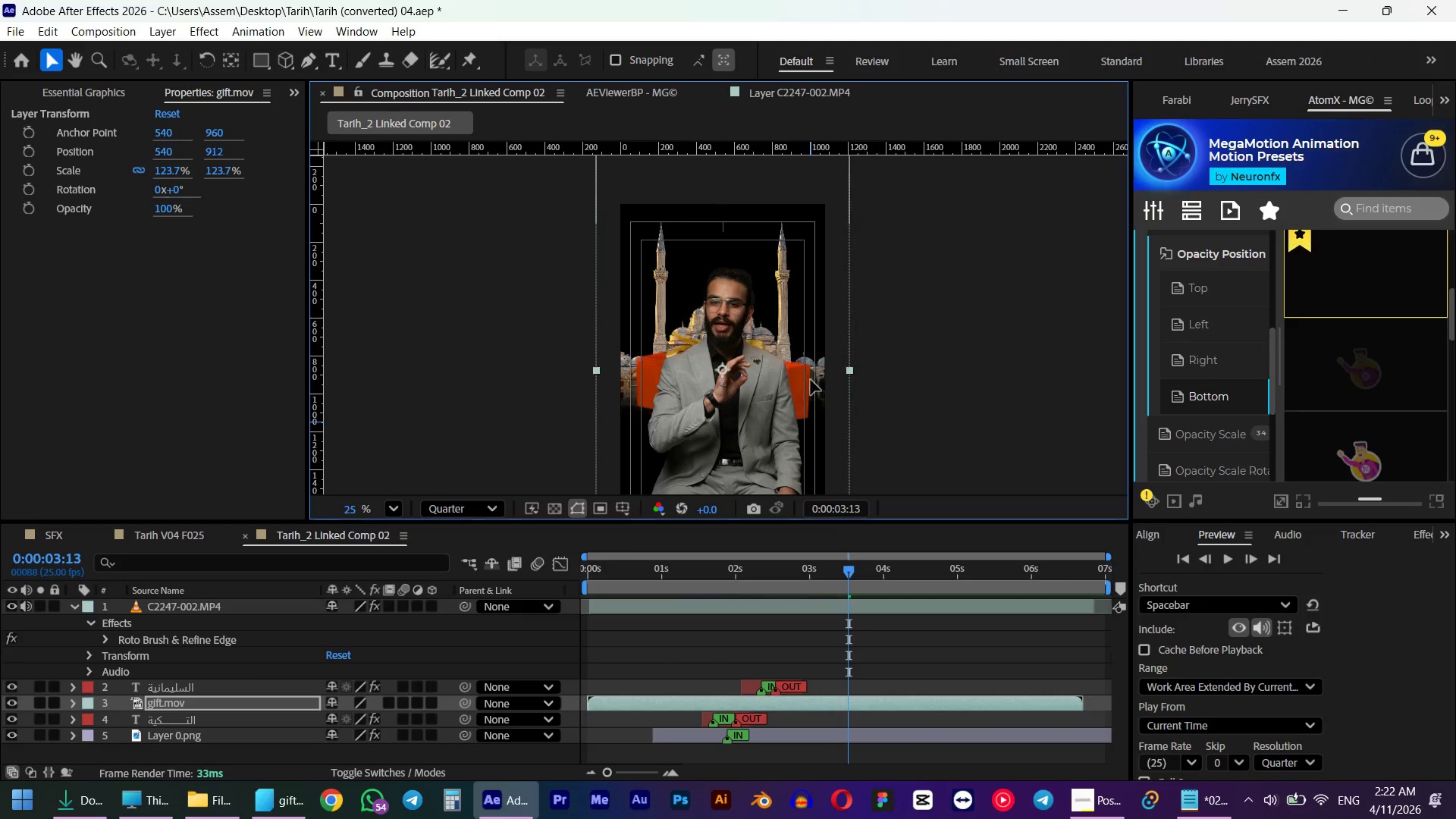 
hold_key(key=ShiftLeft, duration=0.62)
 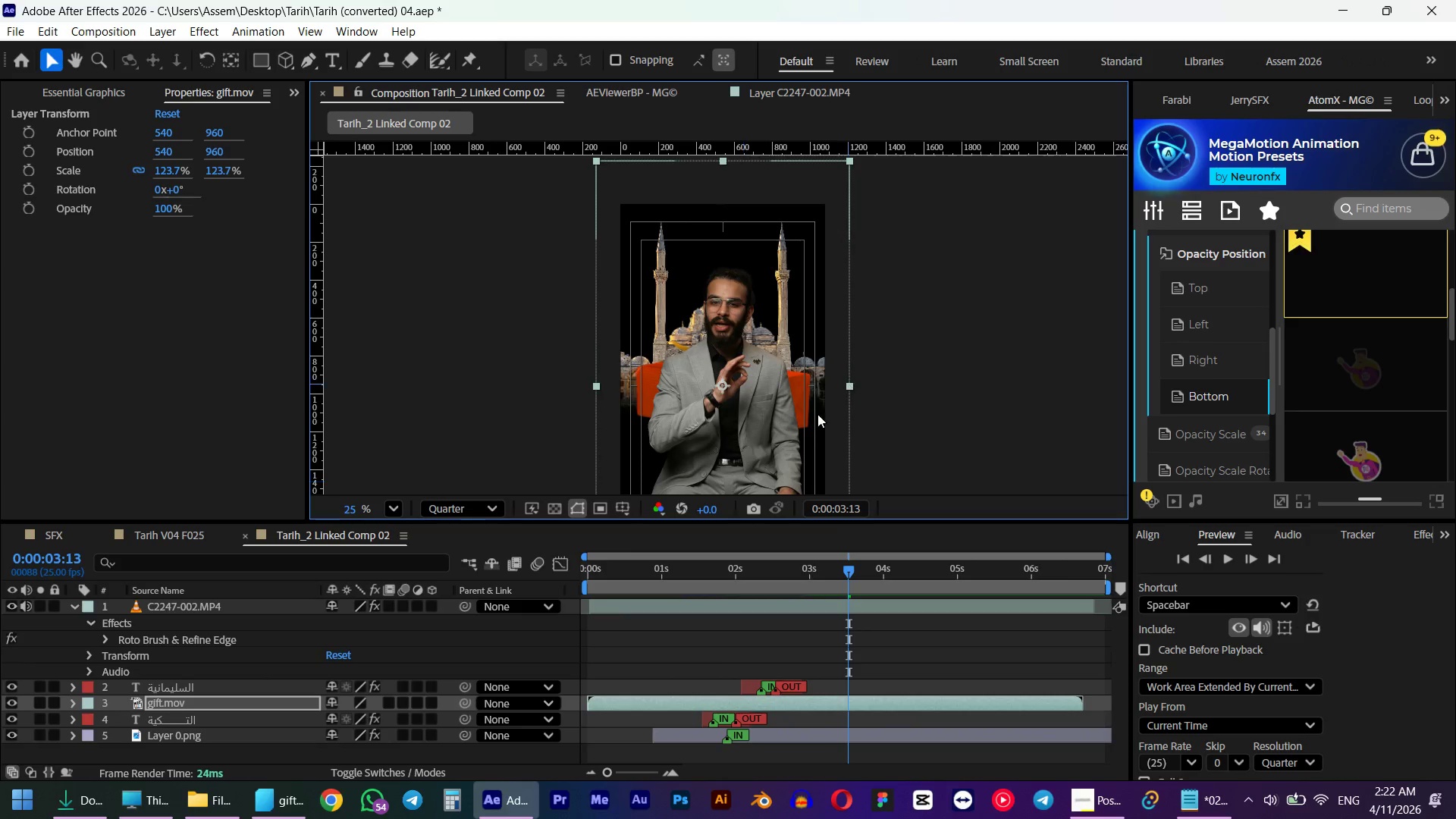 
left_click_drag(start_coordinate=[811, 422], to_coordinate=[812, 351])
 